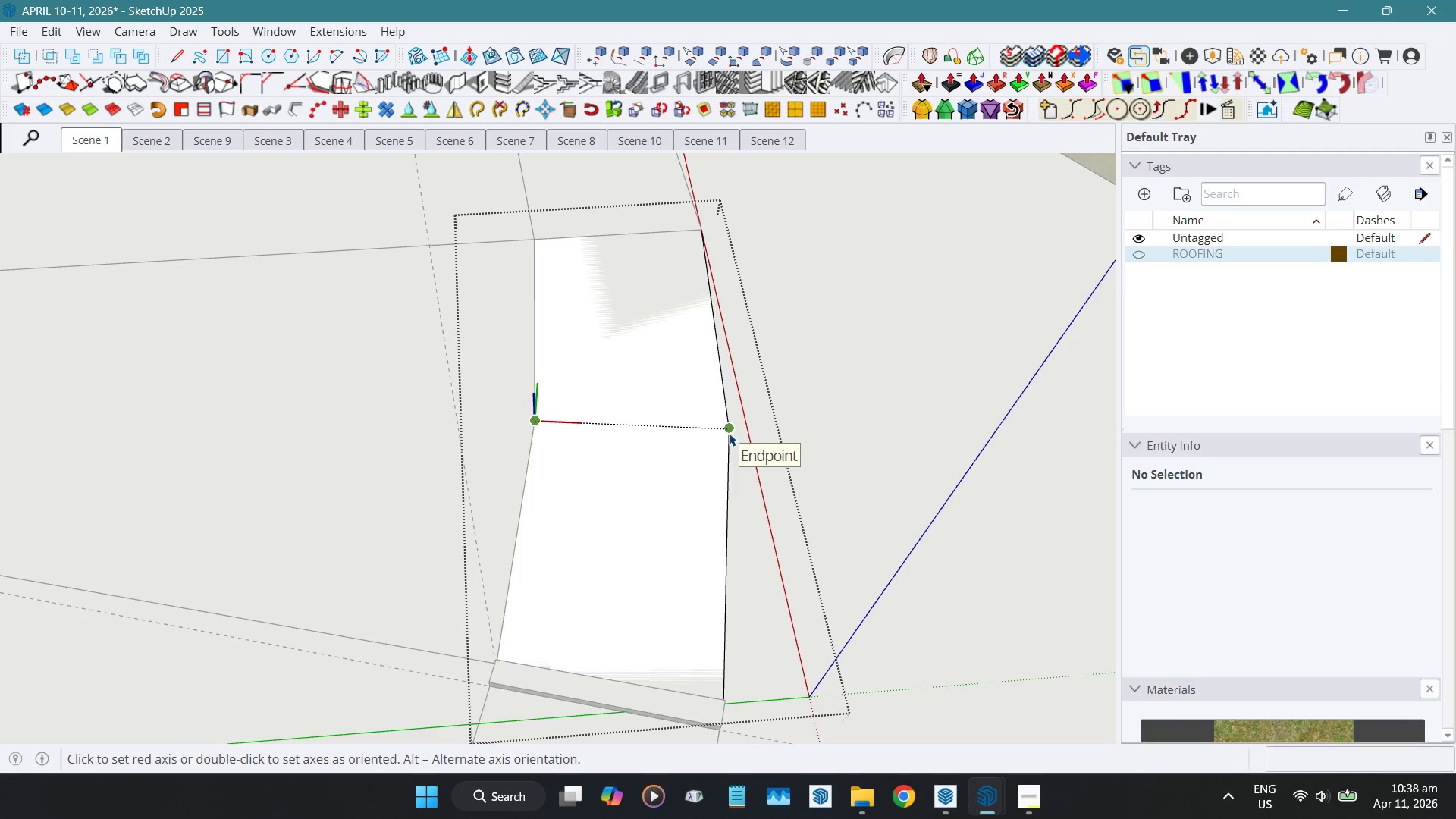 
left_click([729, 433])
 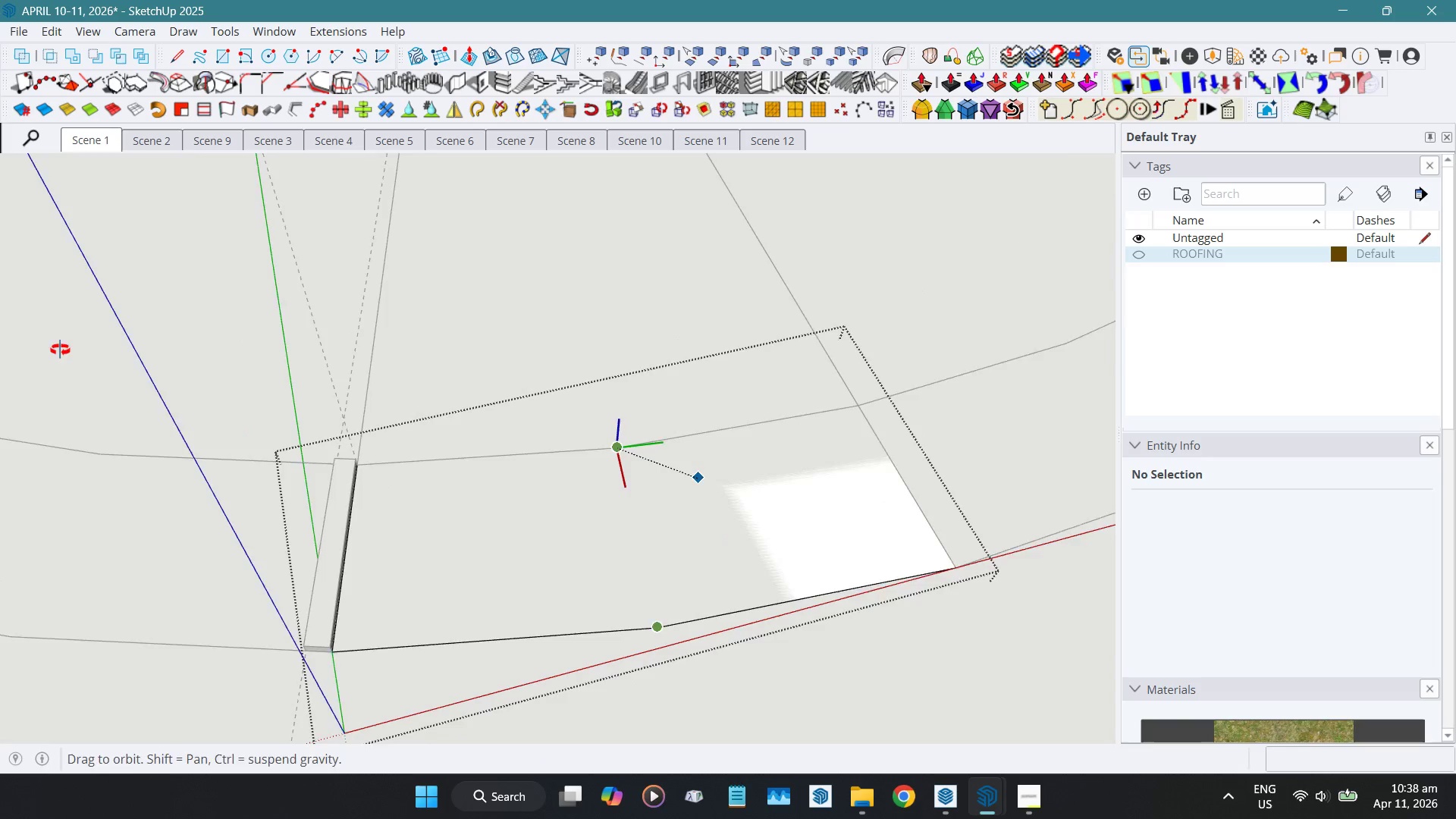 
scroll: coordinate [465, 413], scroll_direction: up, amount: 20.0
 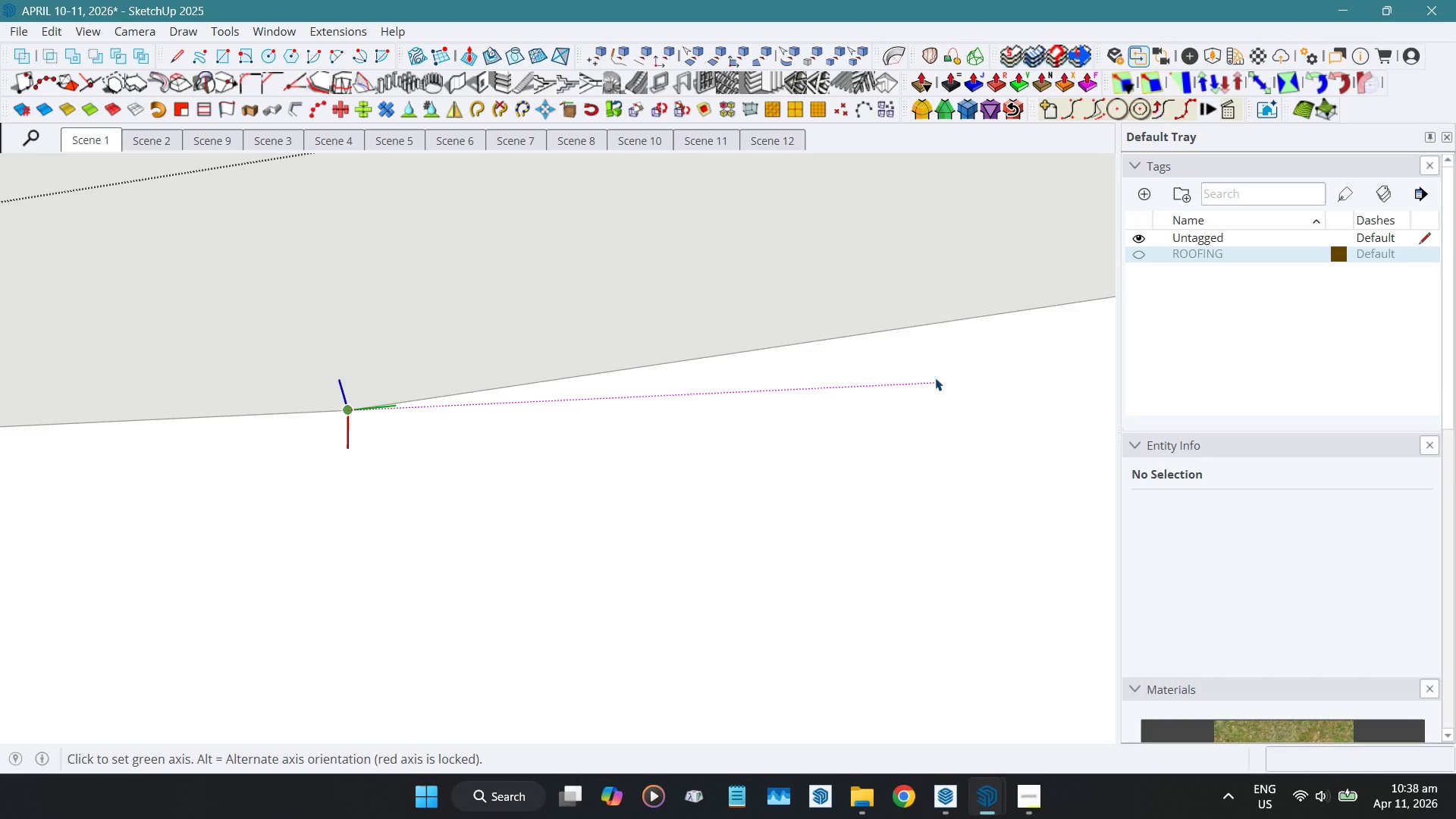 
left_click([937, 381])
 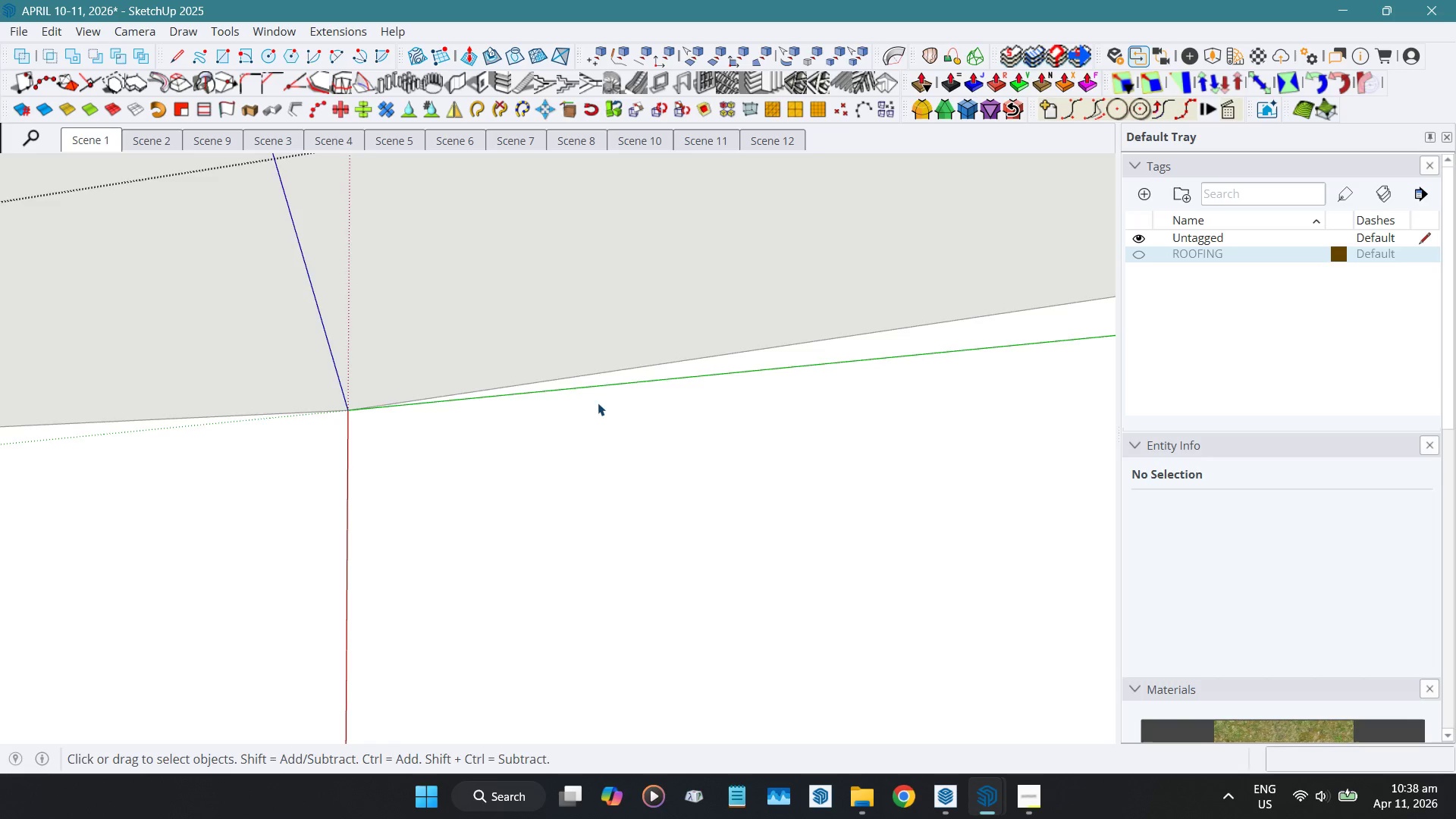 
scroll: coordinate [866, 372], scroll_direction: down, amount: 27.0
 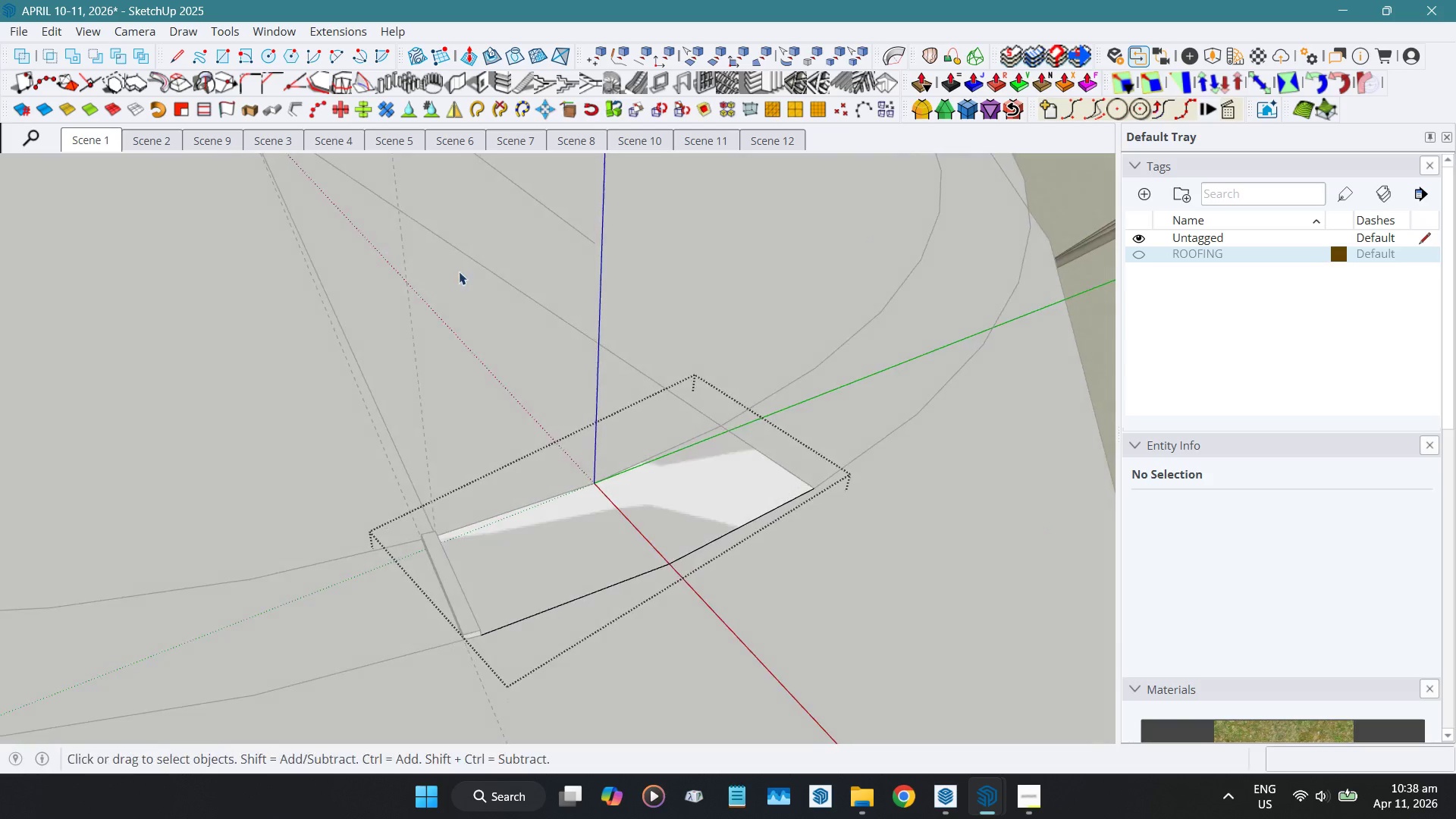 
left_click([635, 513])
 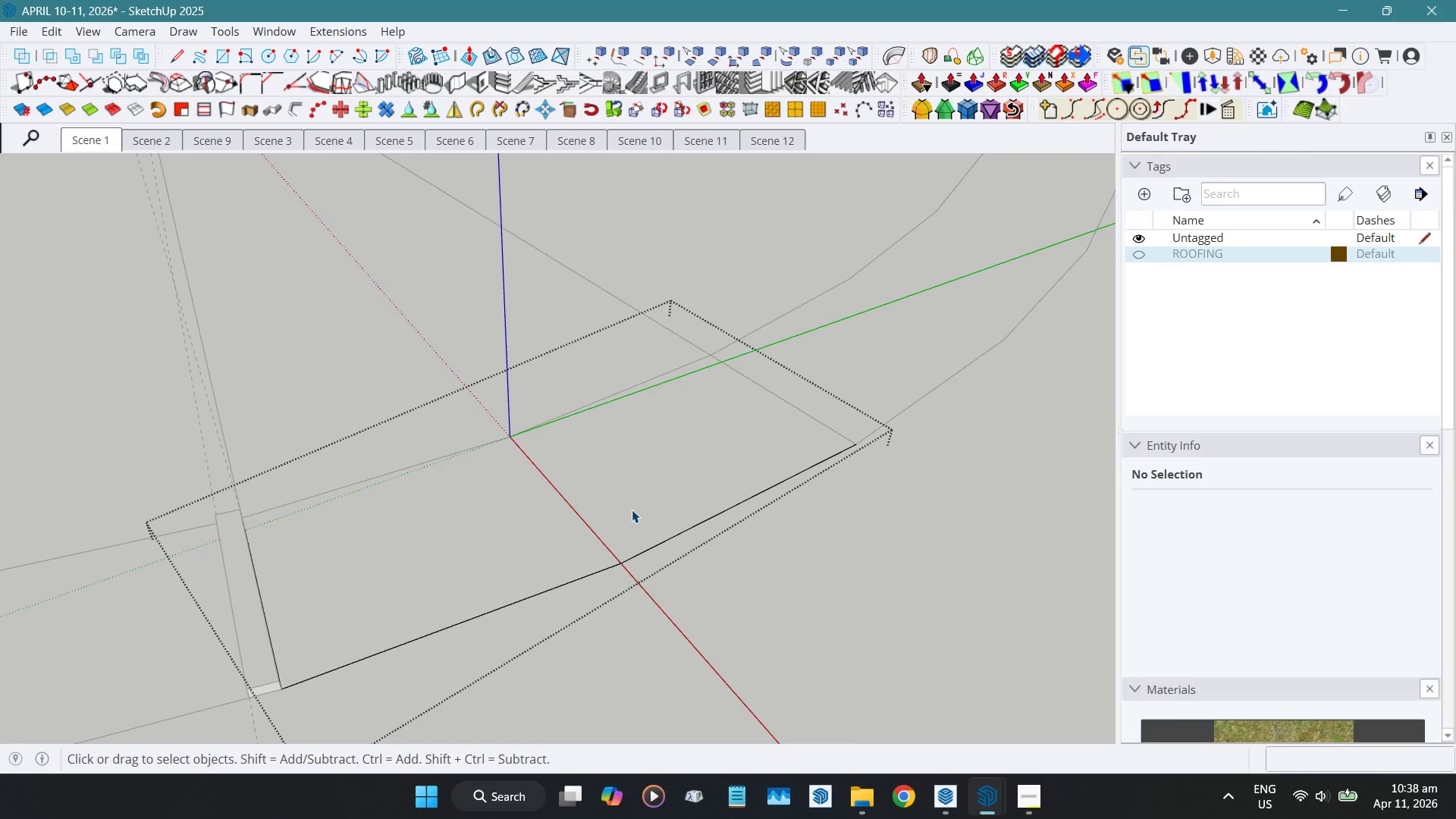 
scroll: coordinate [742, 563], scroll_direction: up, amount: 5.0
 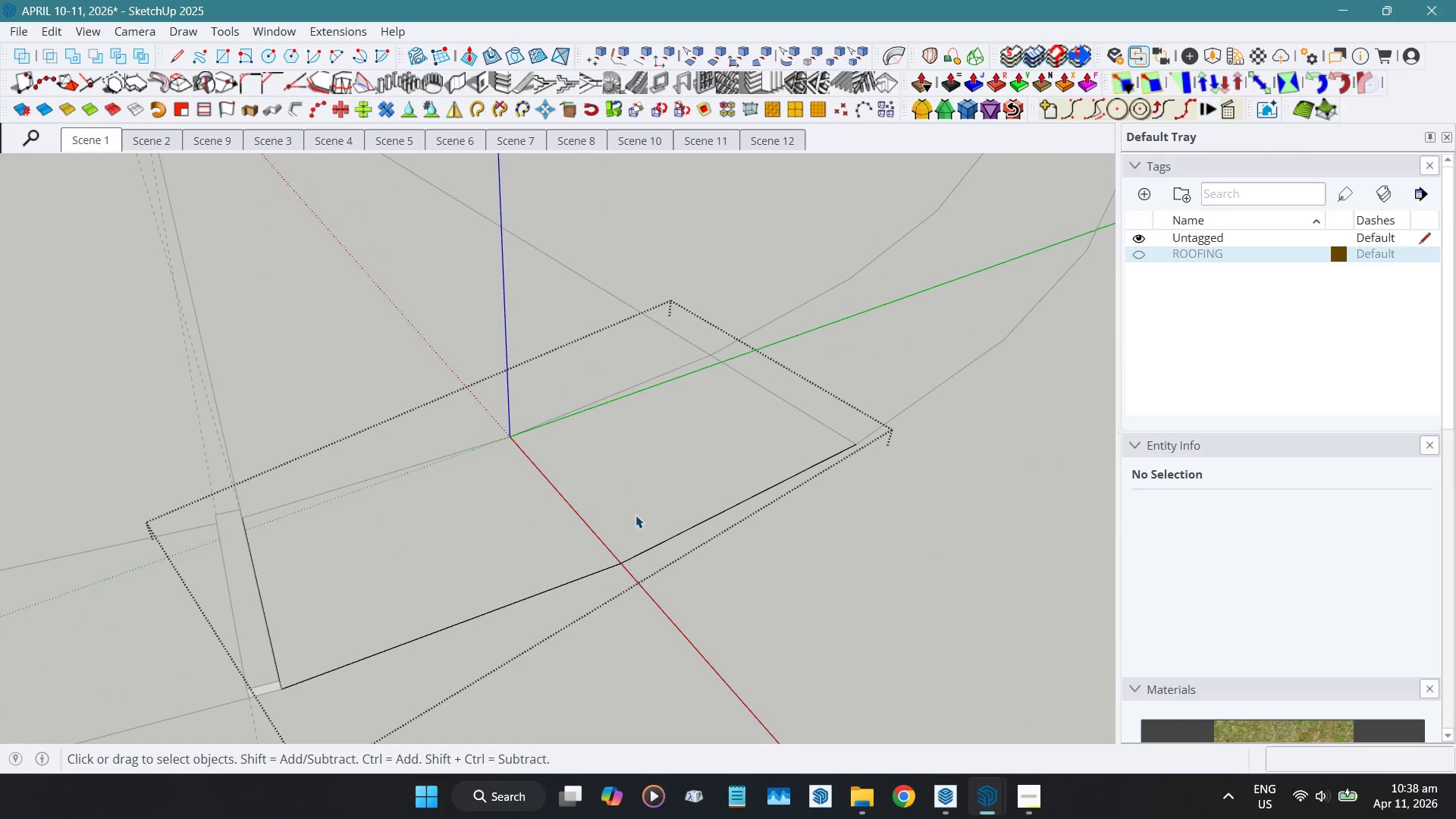 
key(Shift+D)
 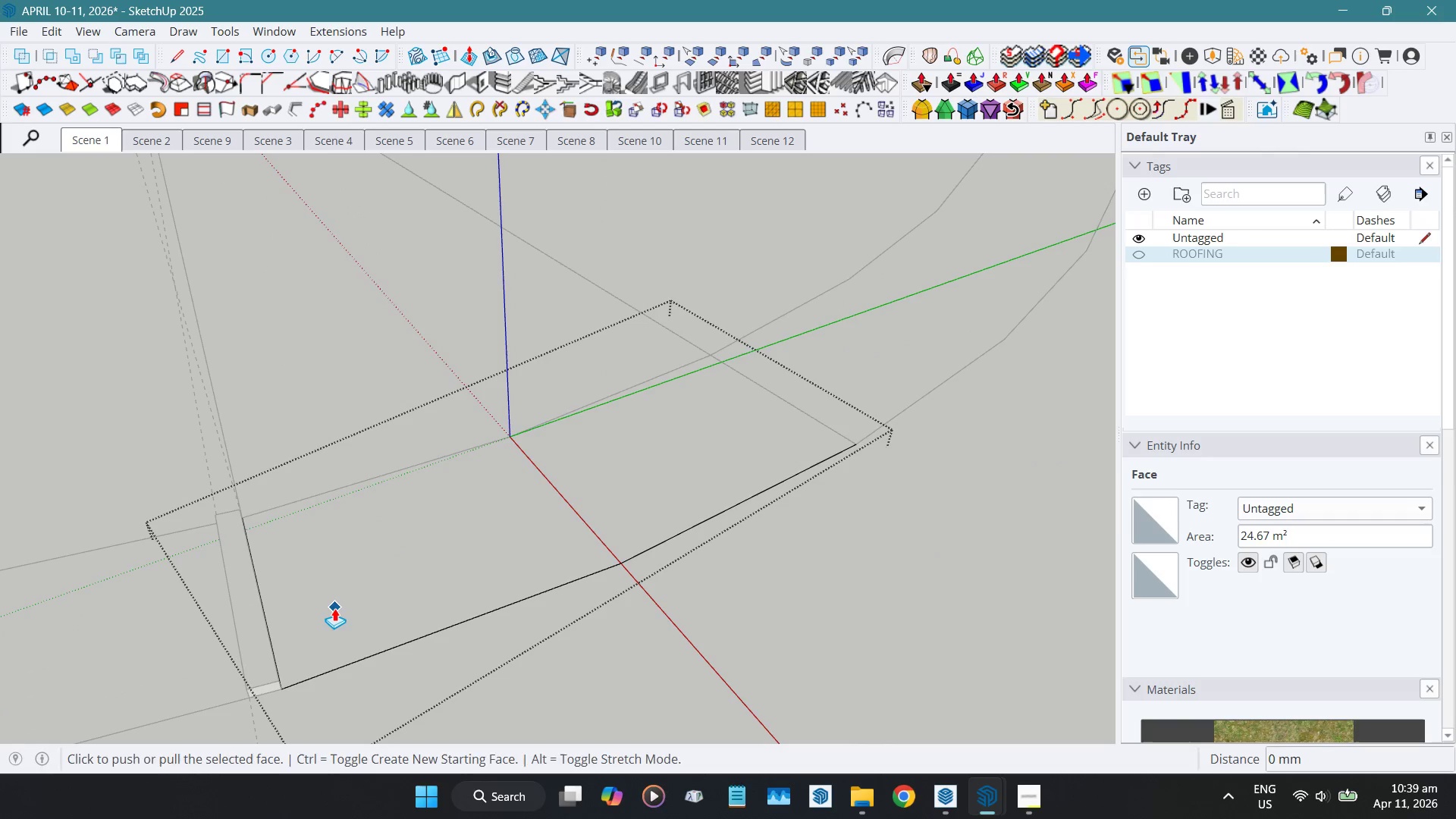 
left_click_drag(start_coordinate=[334, 607], to_coordinate=[252, 652])
 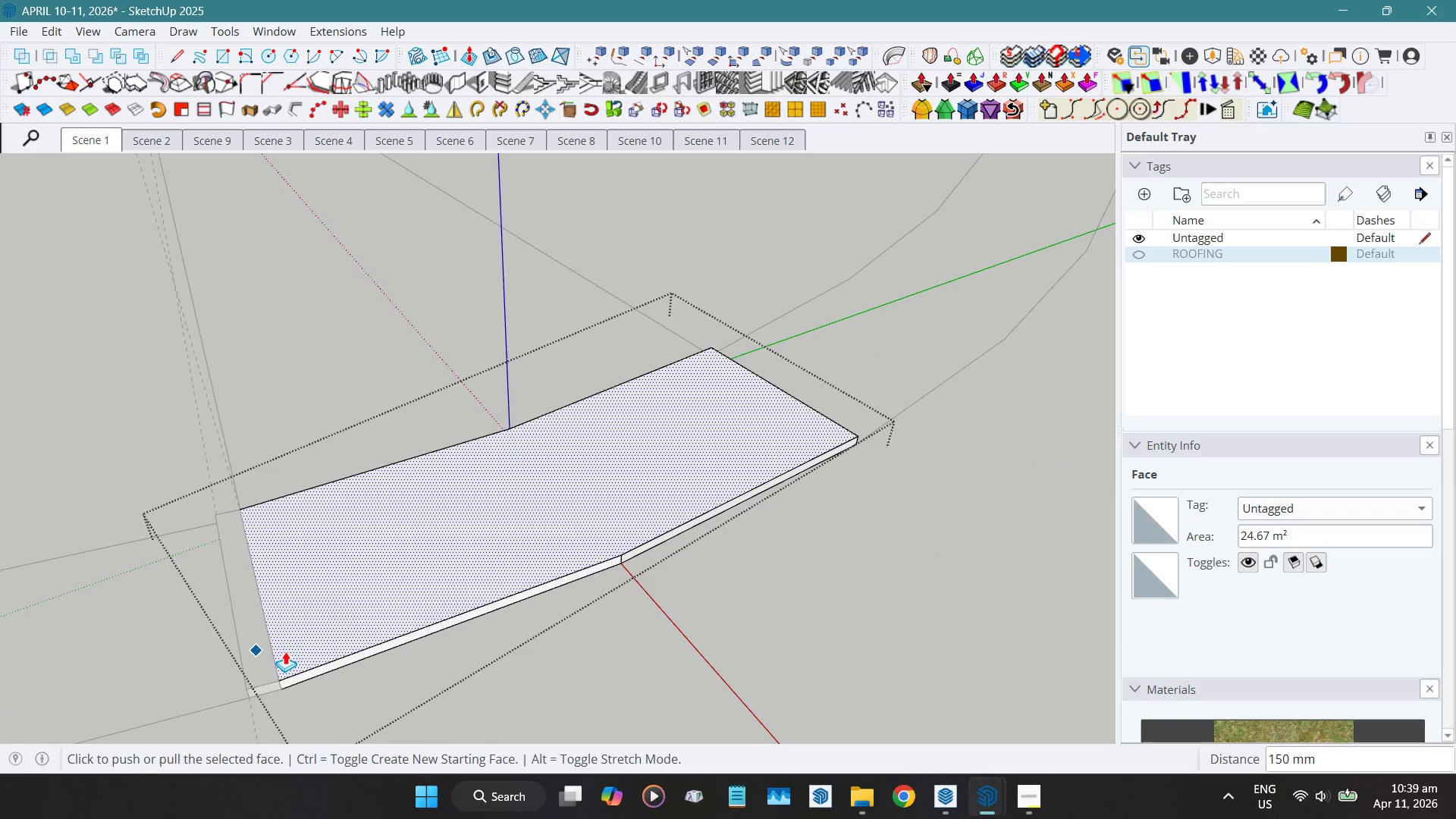 
key(Space)
 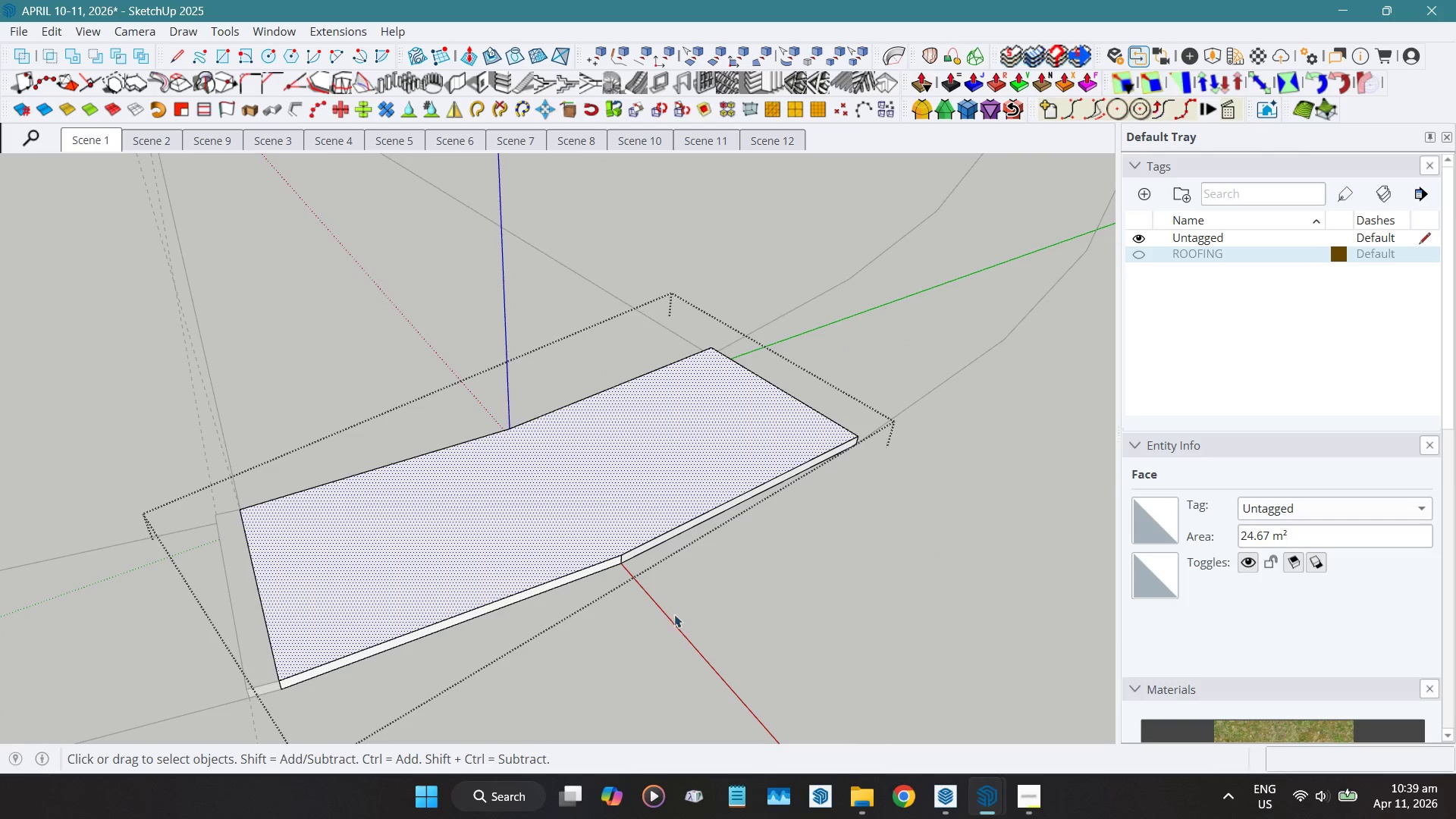 
key(Escape)
 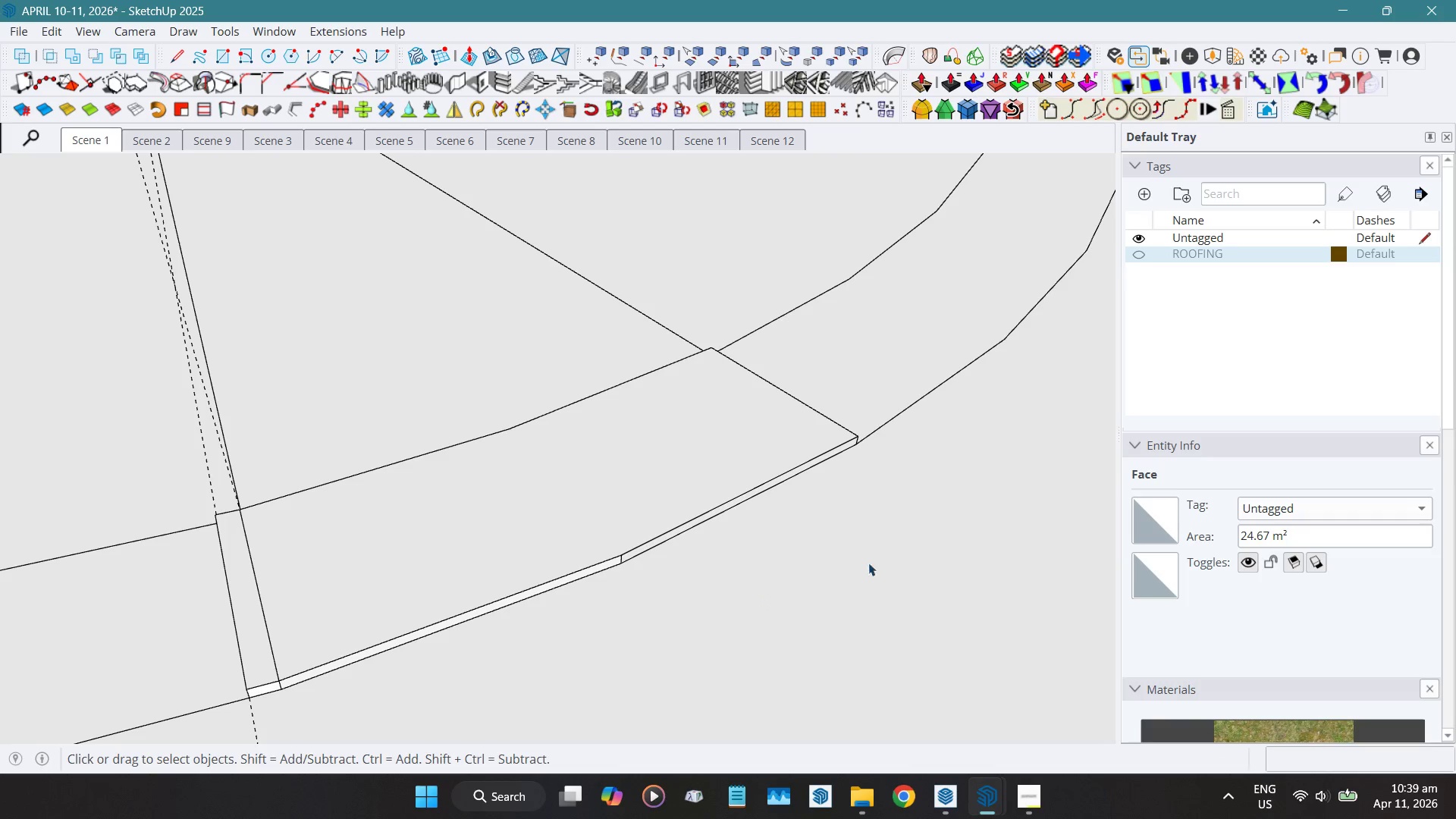 
key(Escape)
 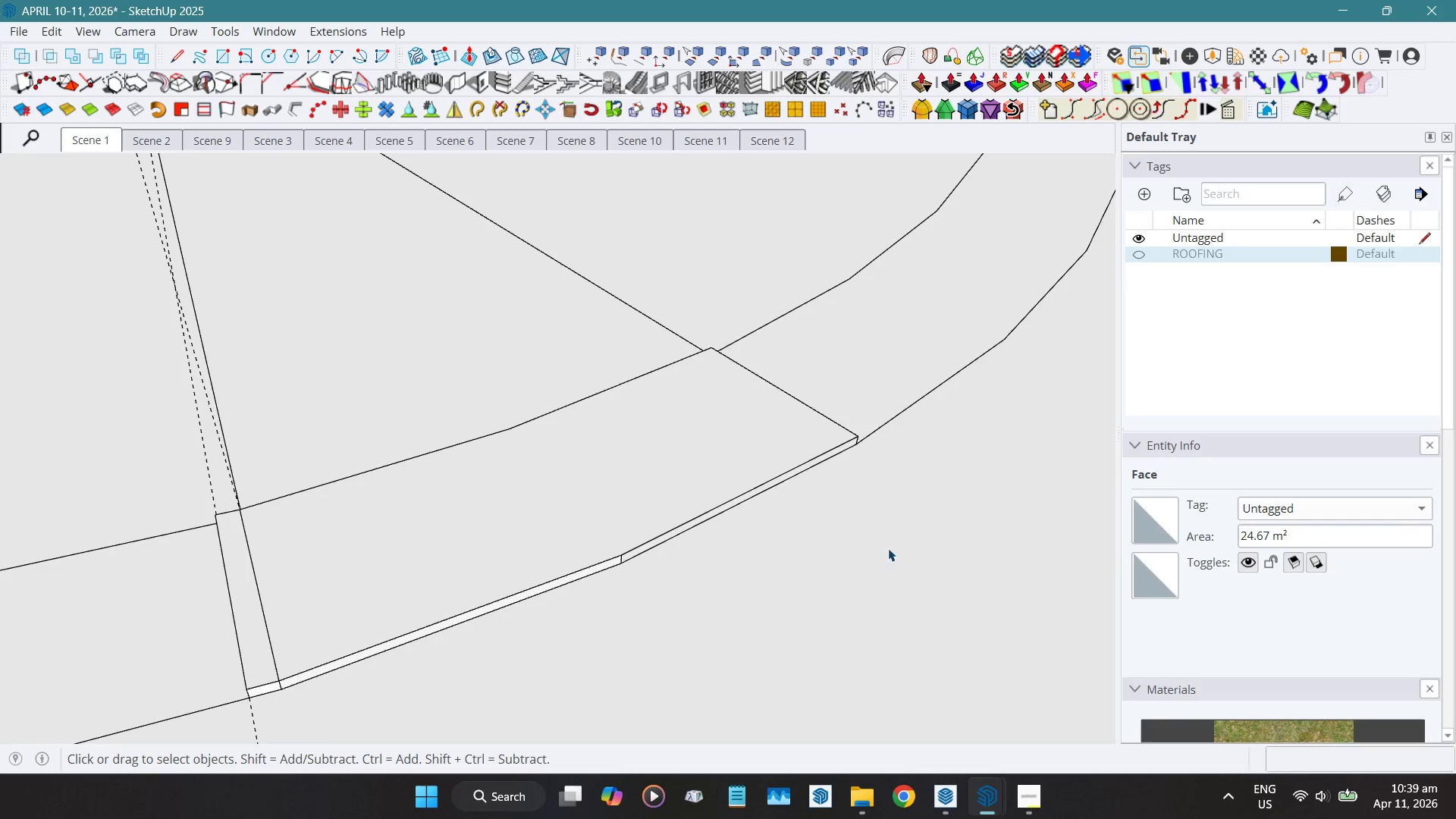 
scroll: coordinate [774, 558], scroll_direction: down, amount: 9.0
 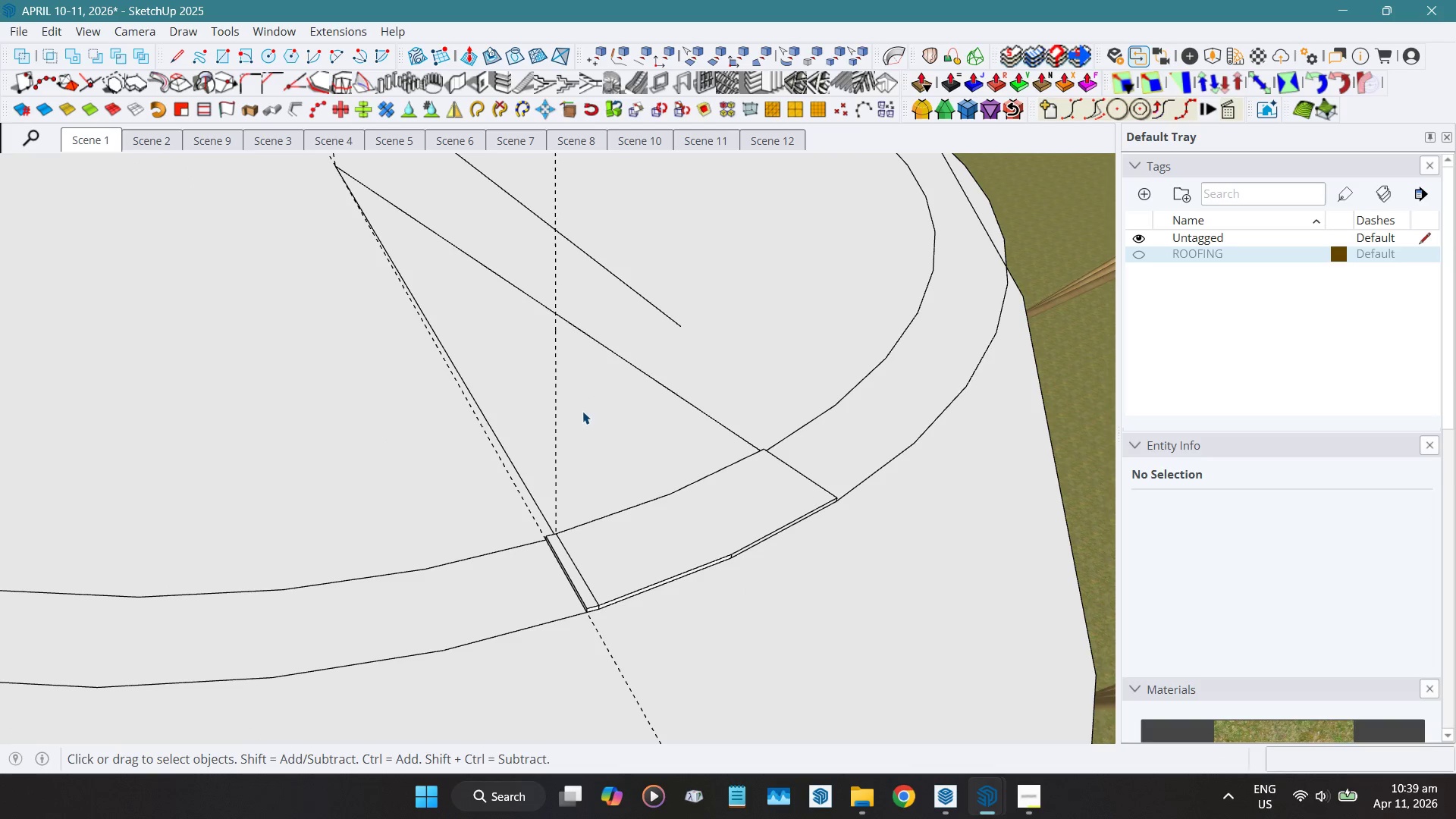 
double_click([582, 411])
 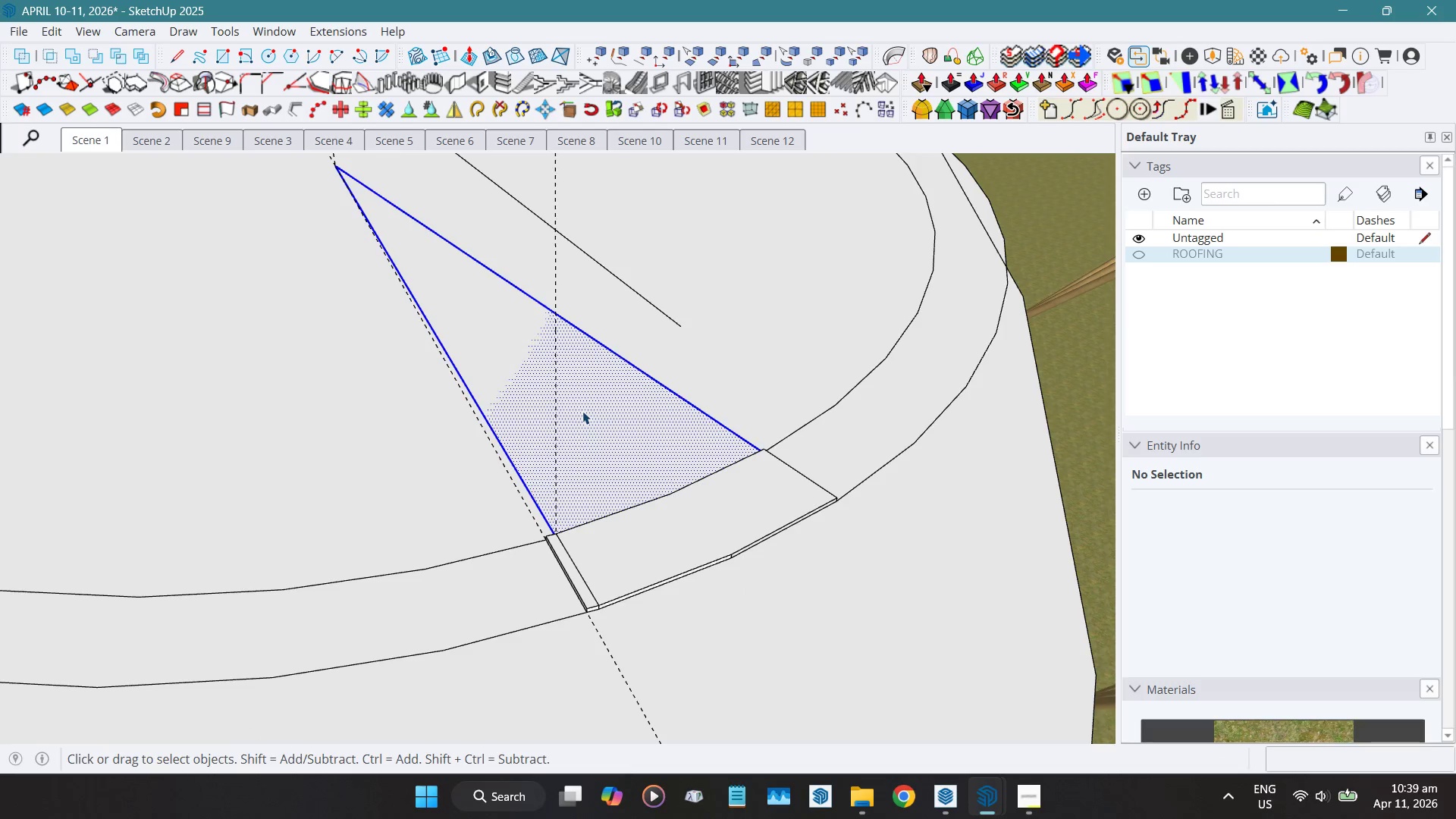 
triple_click([582, 411])
 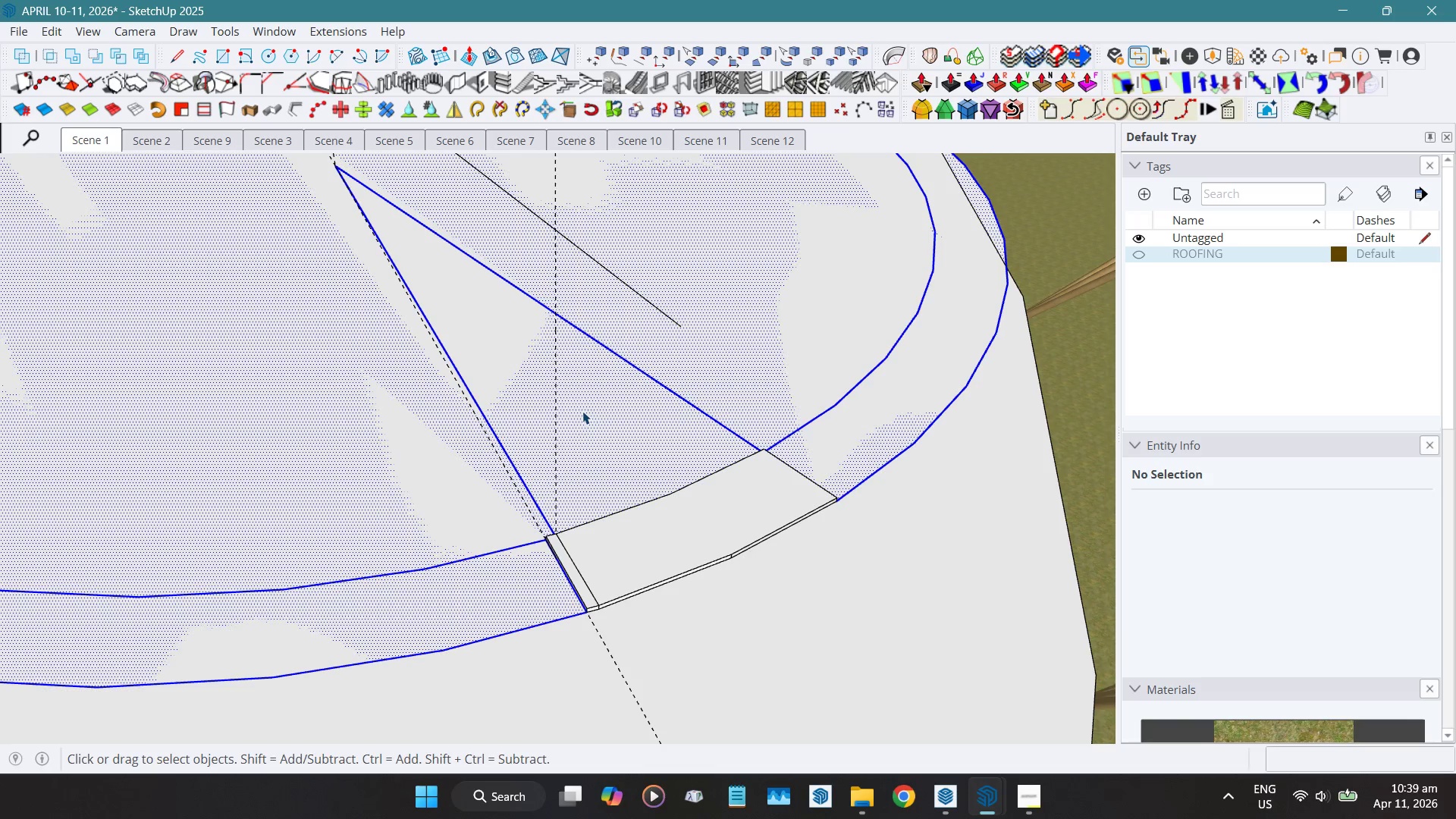 
triple_click([582, 411])
 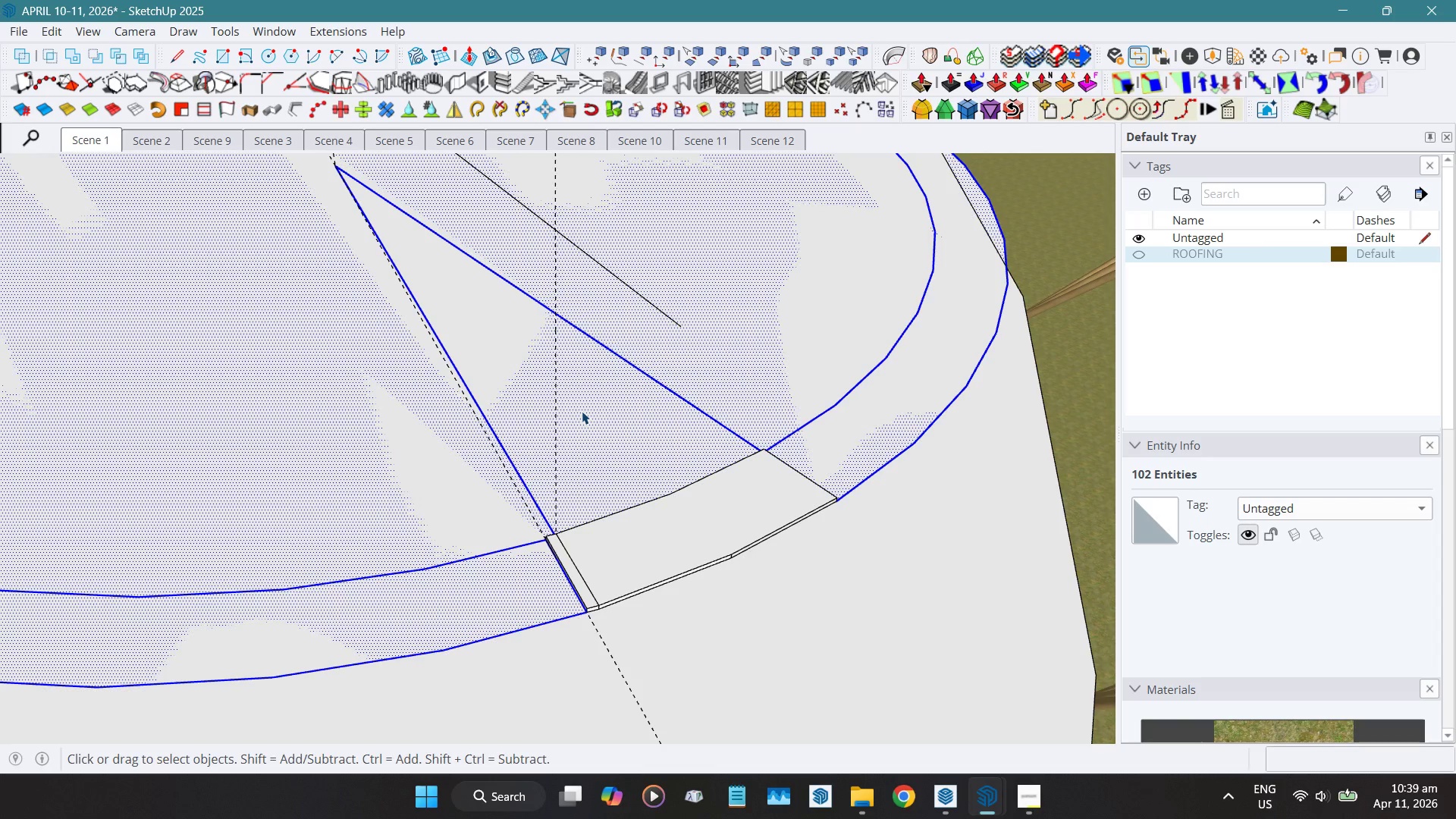 
key(Delete)
 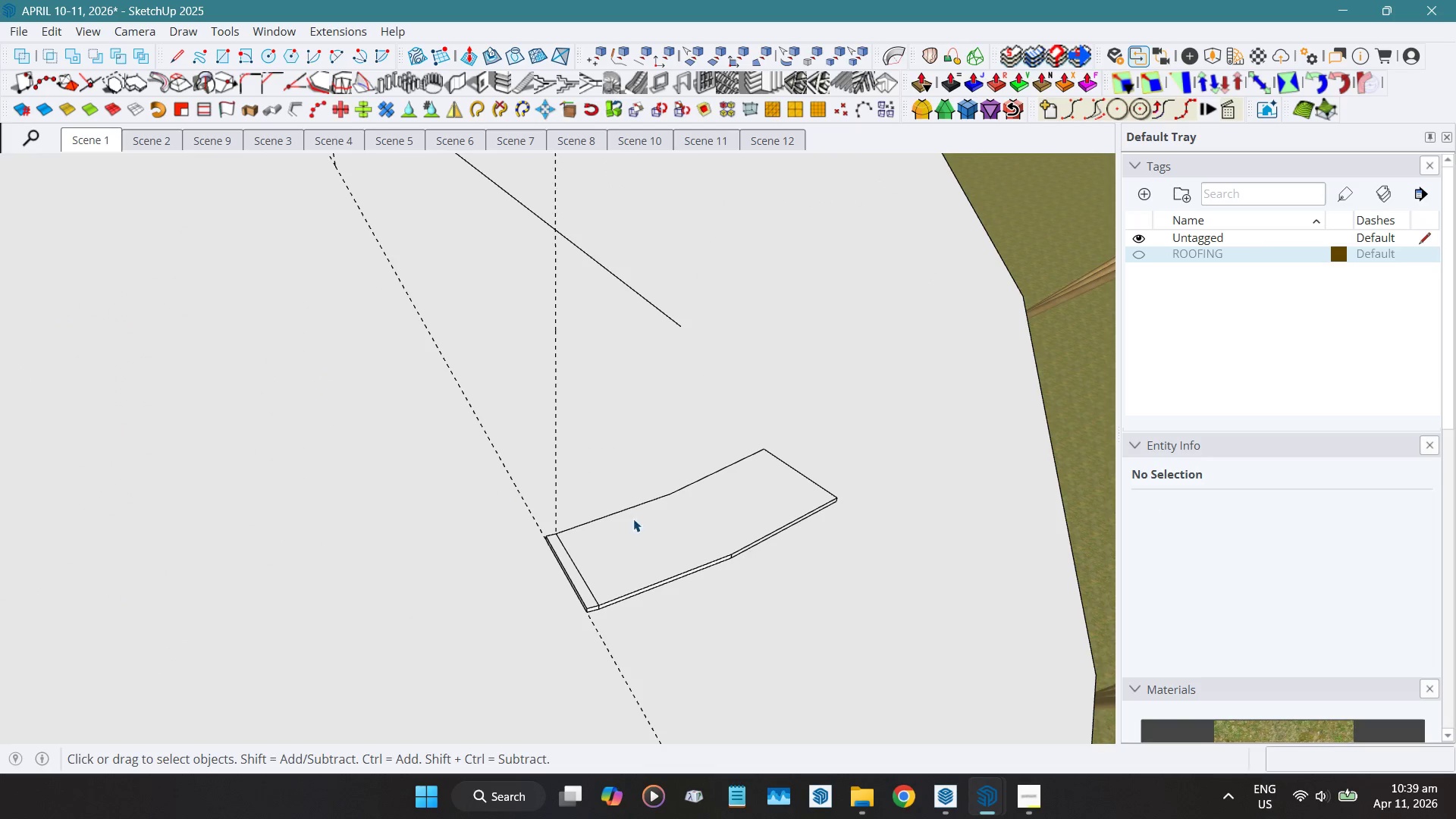 
scroll: coordinate [681, 601], scroll_direction: down, amount: 5.0
 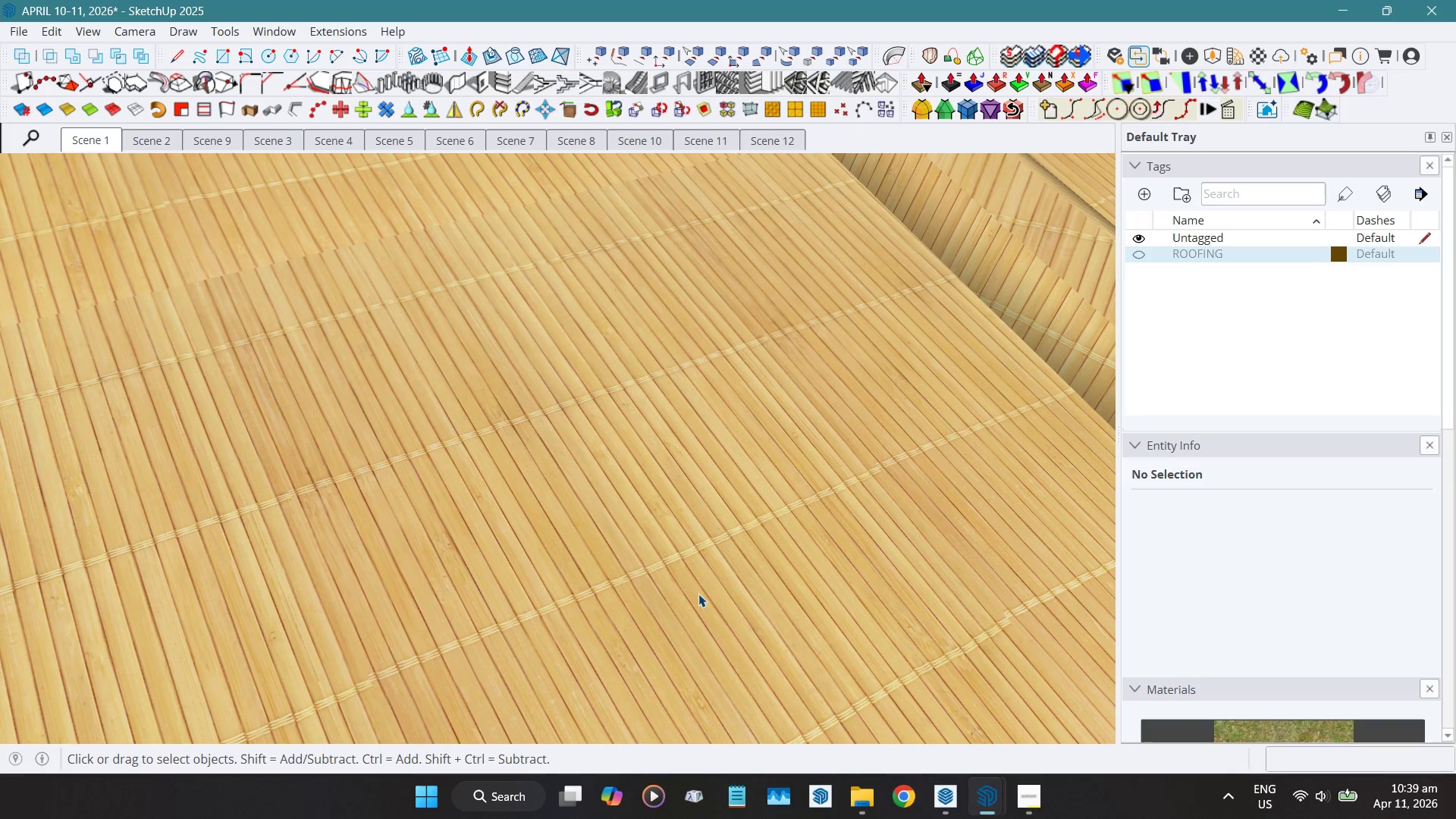 
hold_key(key=ShiftLeft, duration=0.73)
 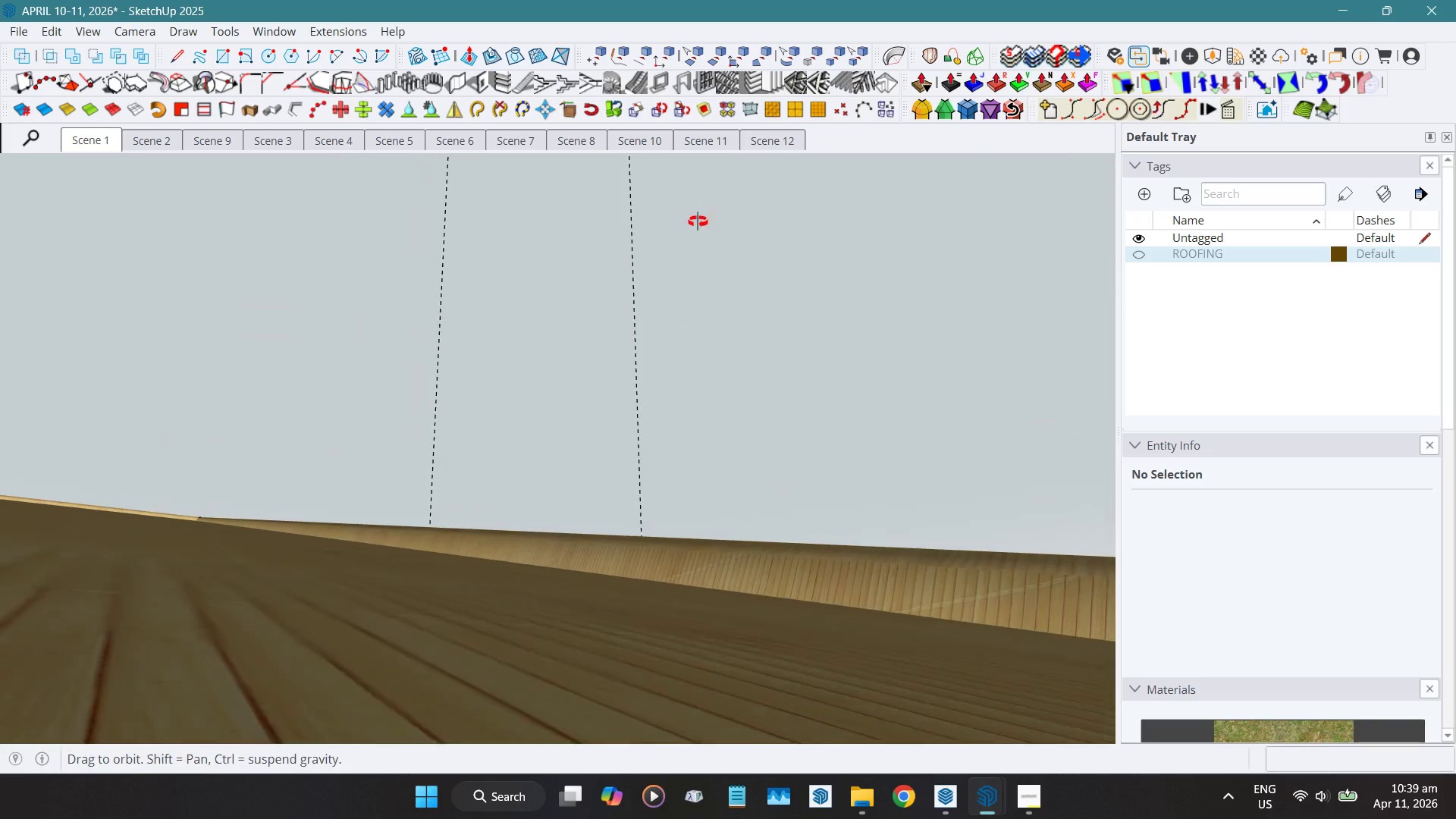 
hold_key(key=ShiftLeft, duration=1.52)
 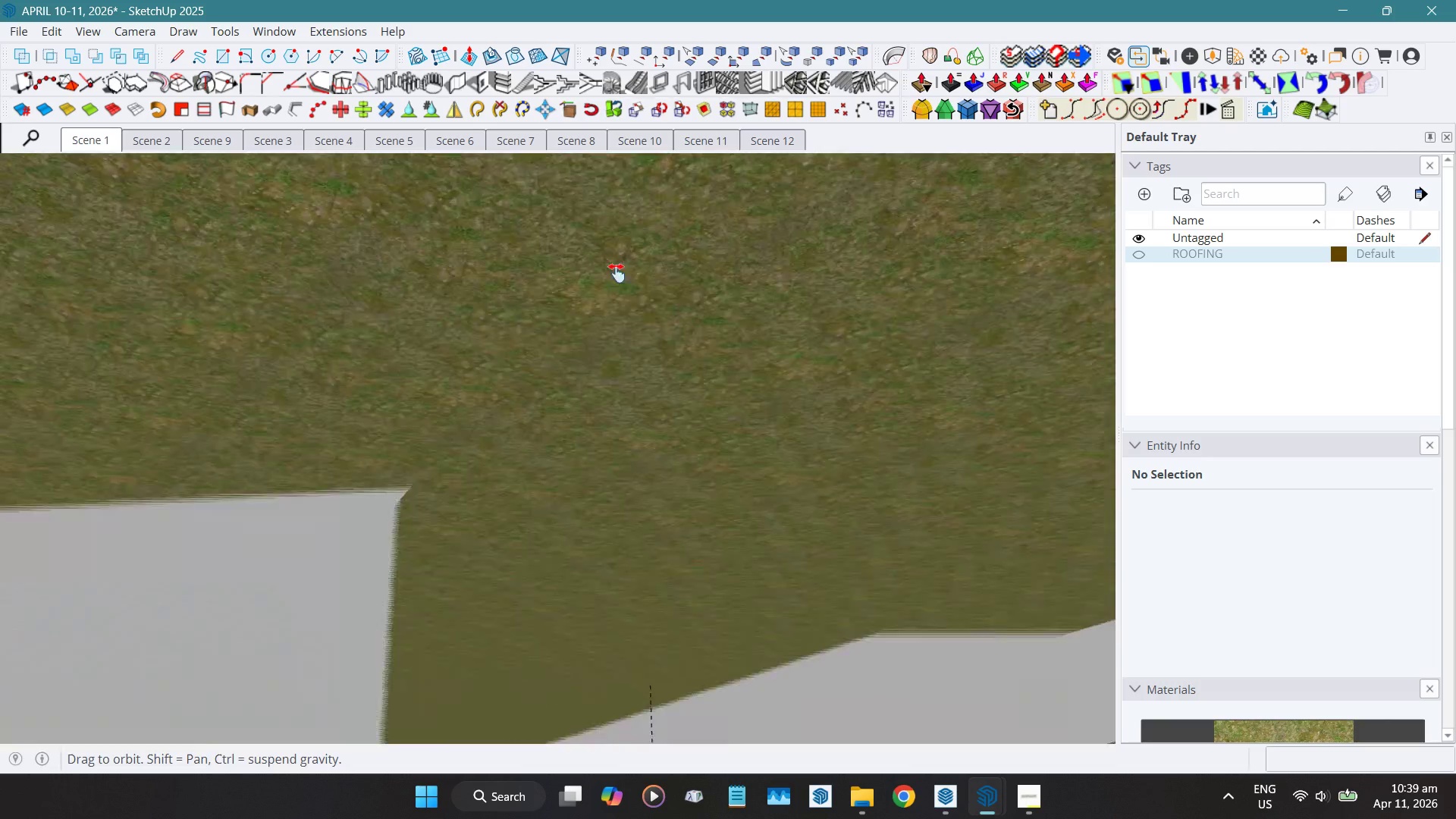 
hold_key(key=ShiftLeft, duration=0.66)
 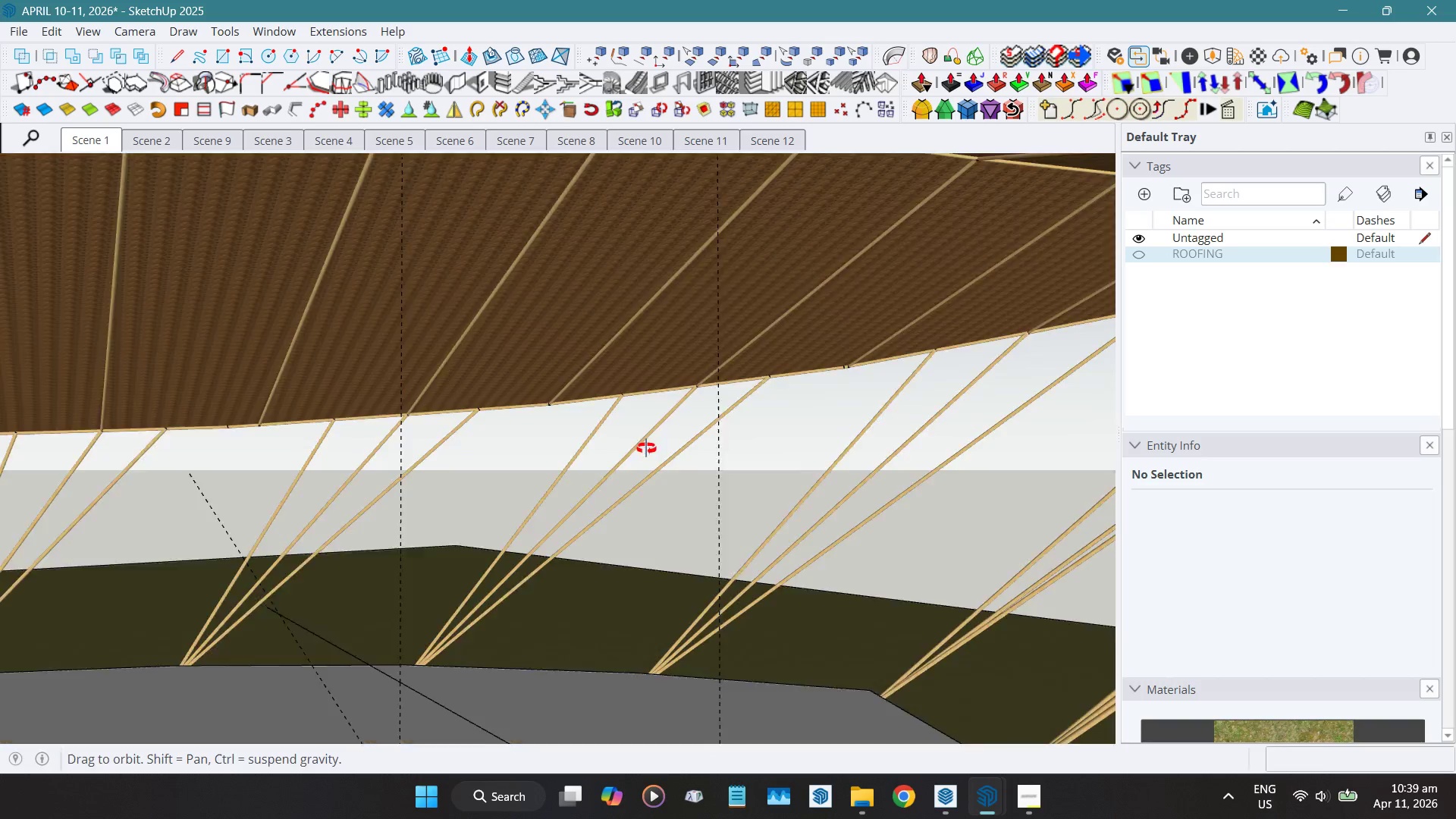 
hold_key(key=ShiftLeft, duration=0.88)
 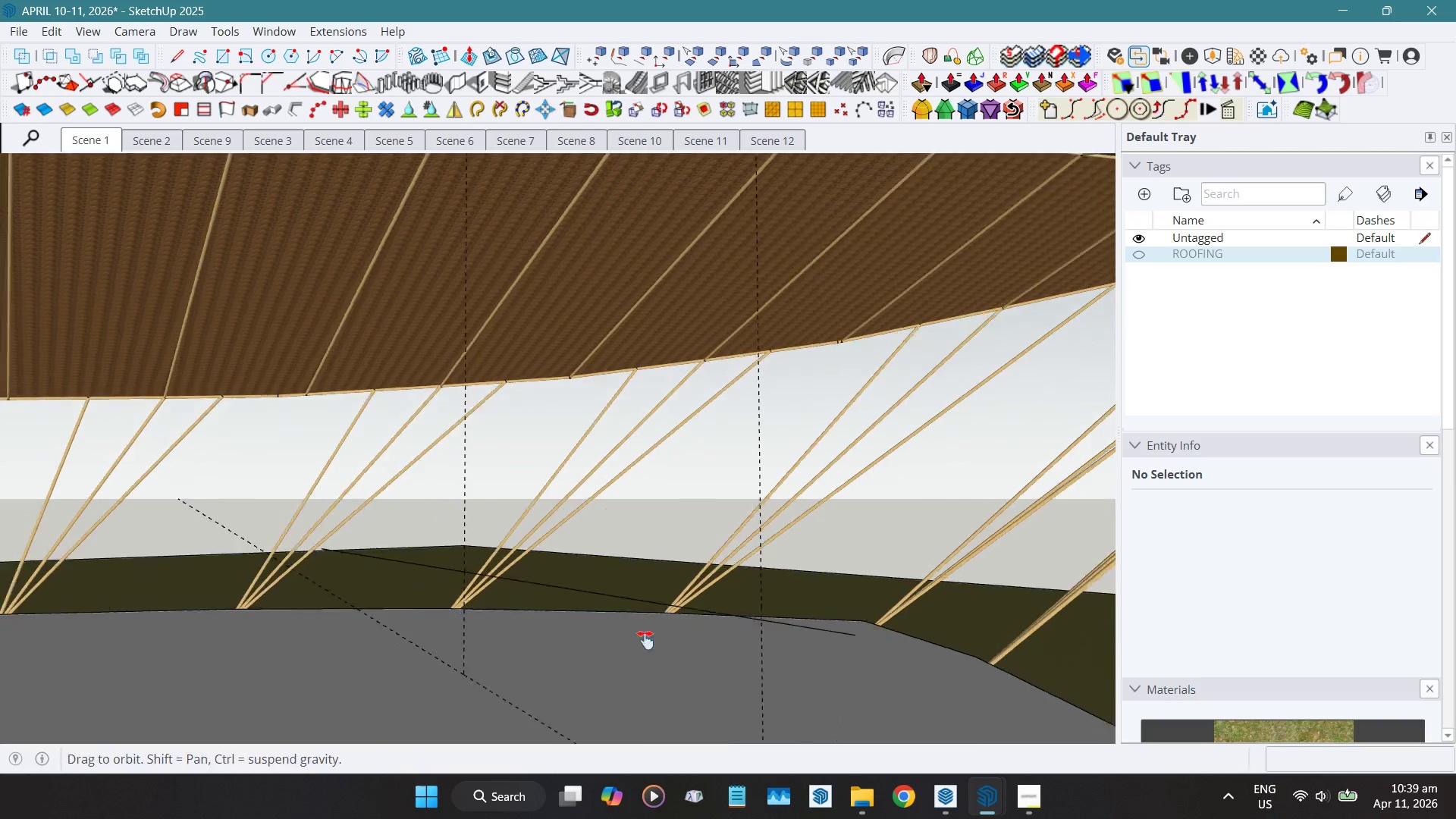 
hold_key(key=ShiftLeft, duration=1.2)
 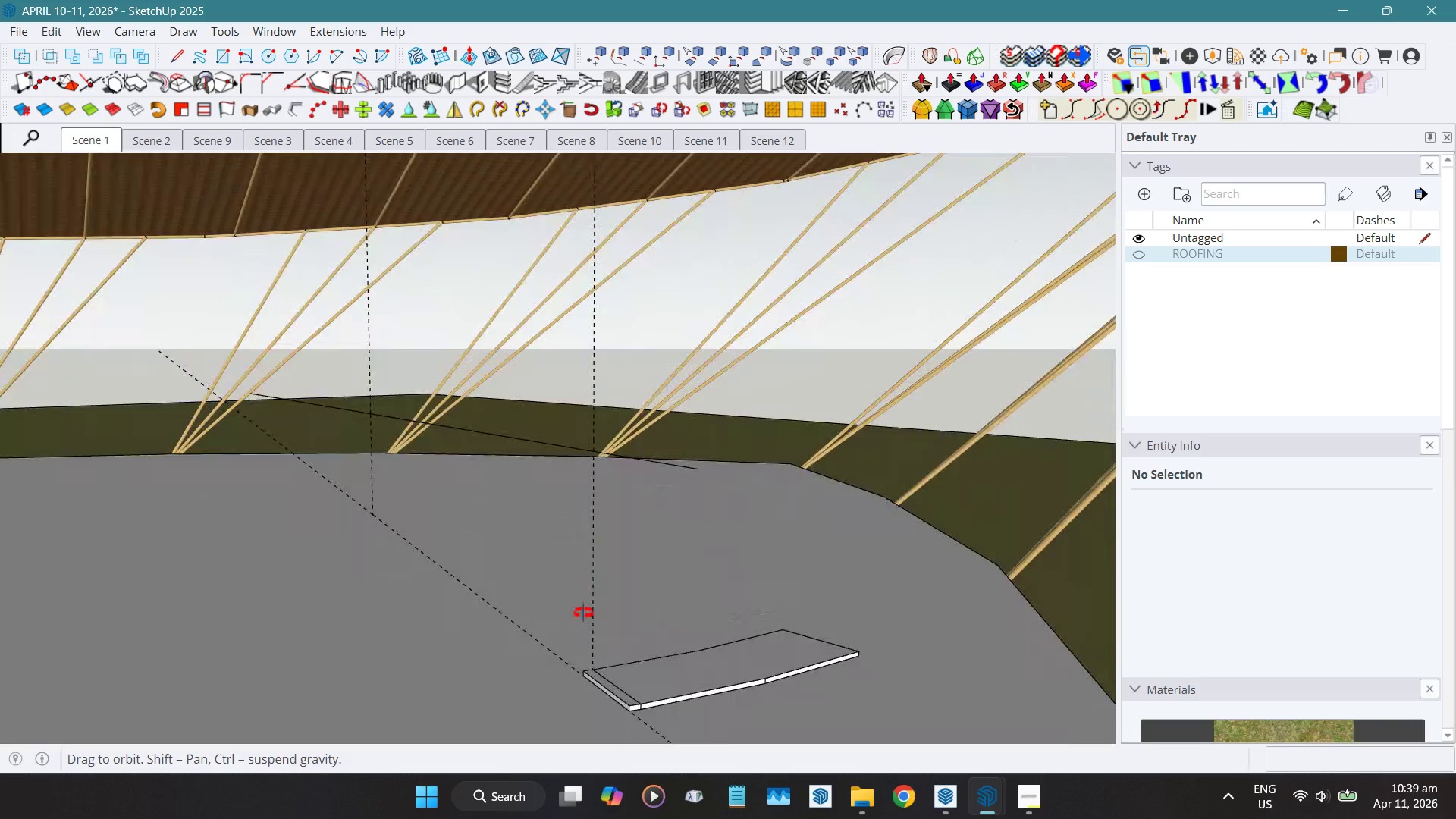 
scroll: coordinate [686, 417], scroll_direction: down, amount: 1.0
 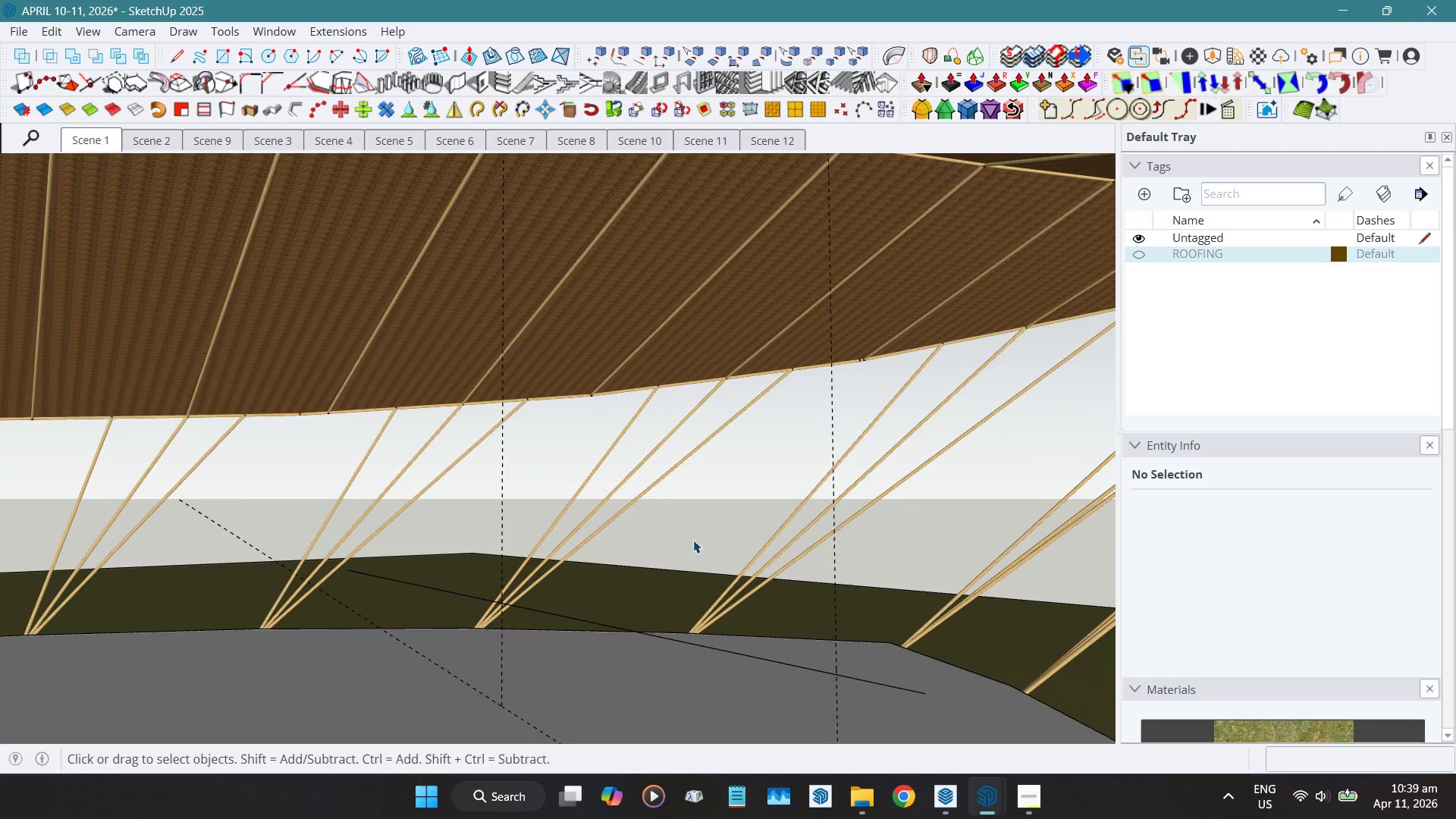 
hold_key(key=ShiftLeft, duration=0.56)
 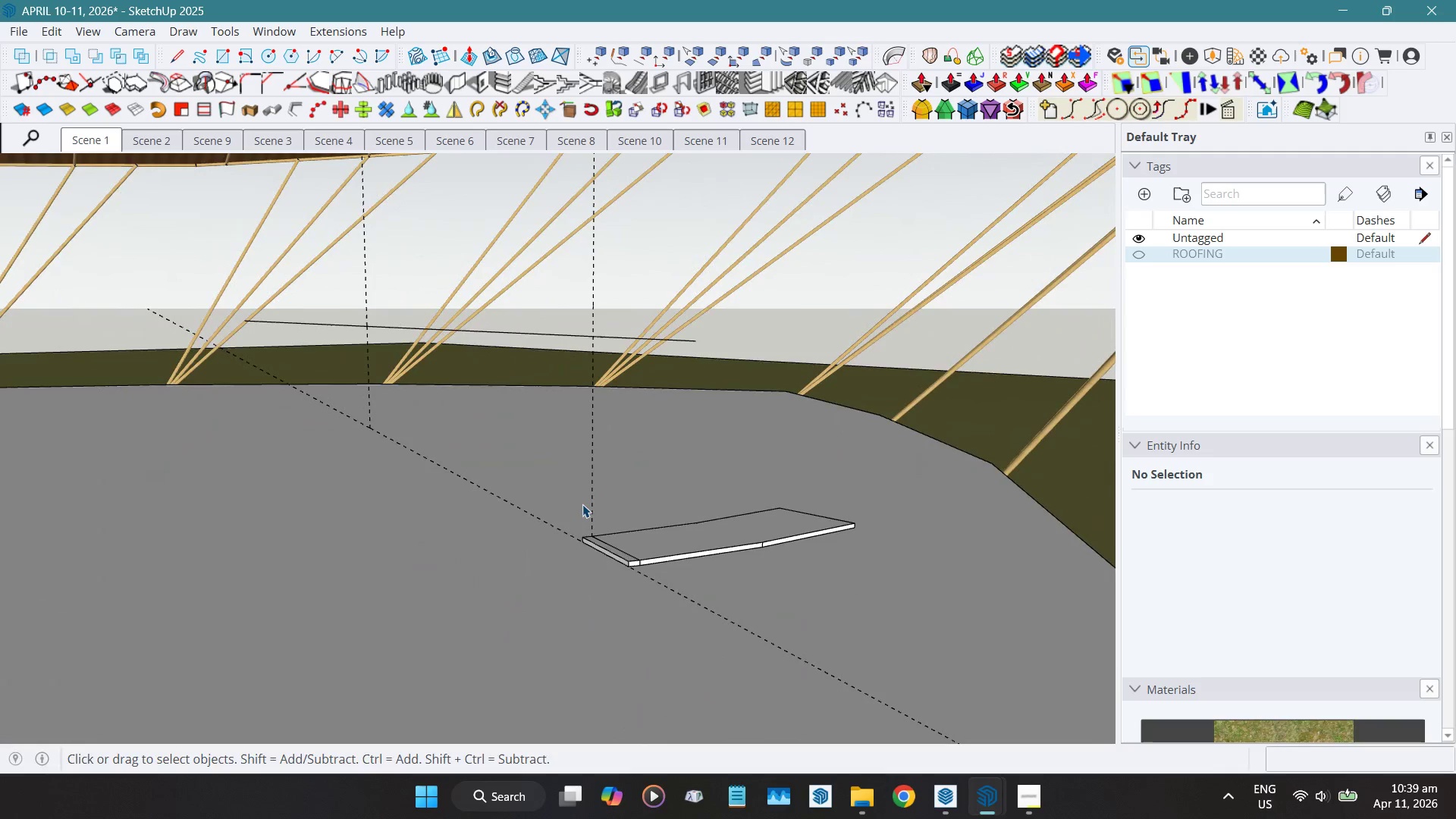 
key(Shift+ShiftLeft)
 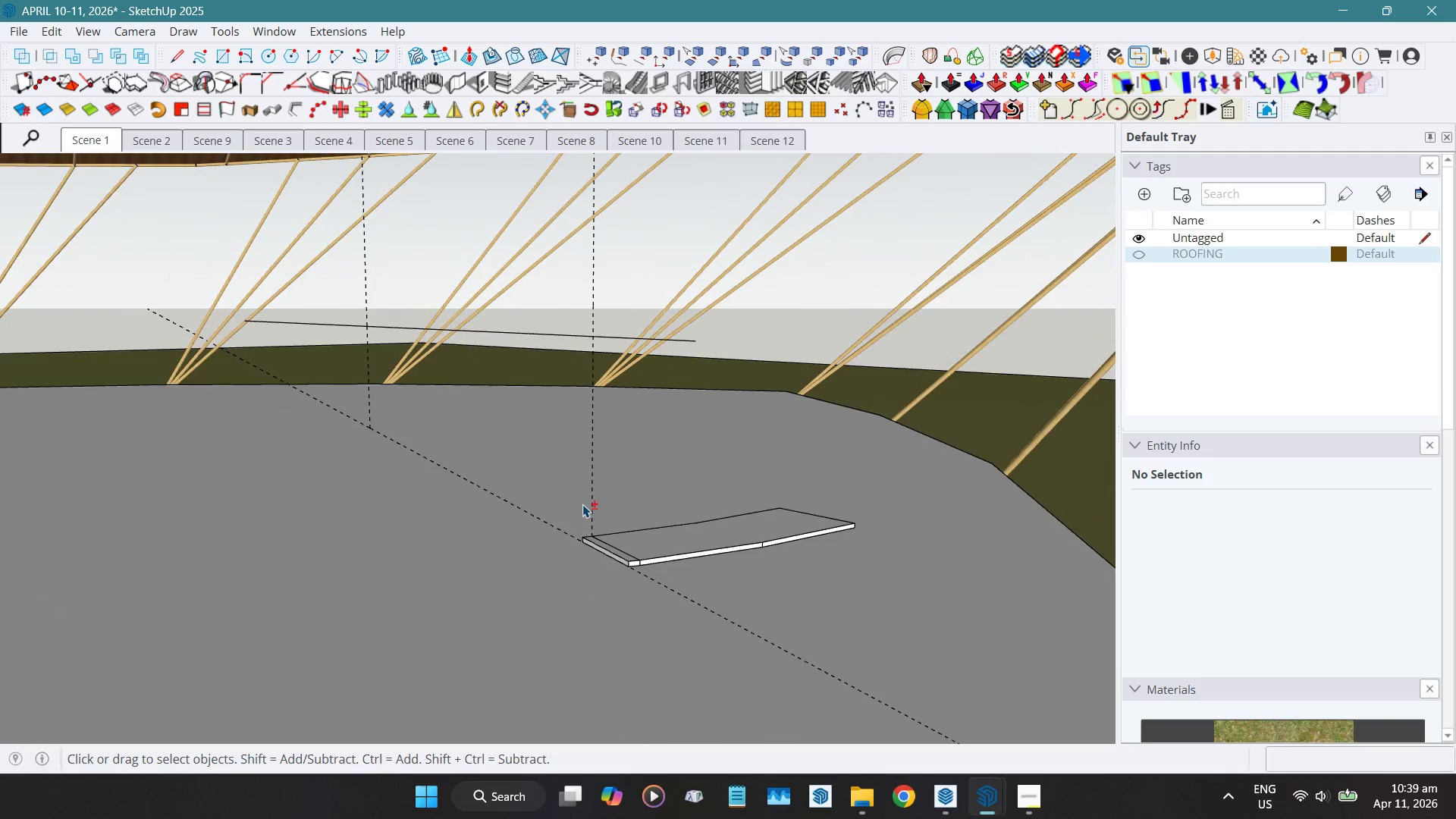 
key(Shift+A)
 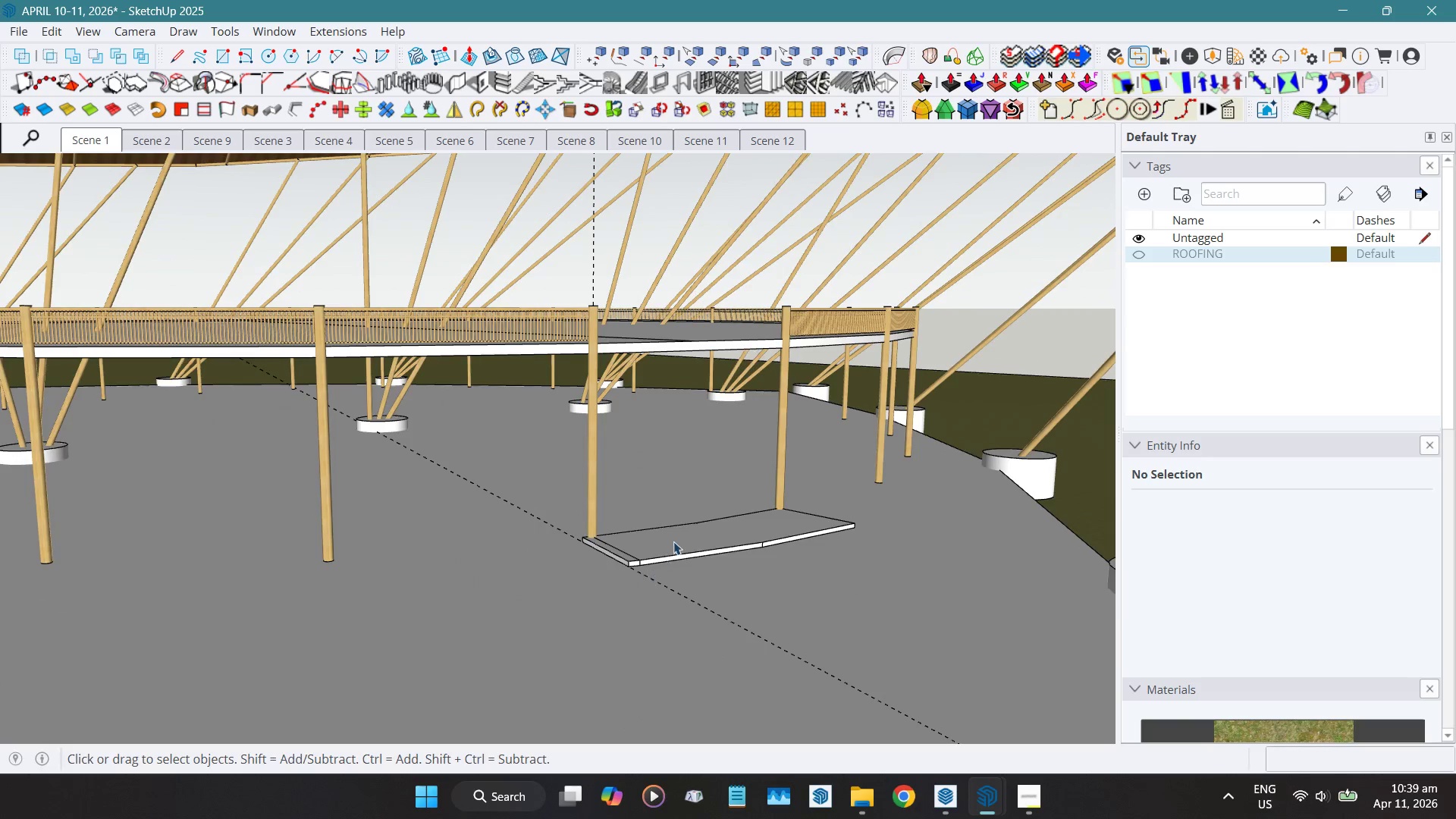 
left_click([676, 541])
 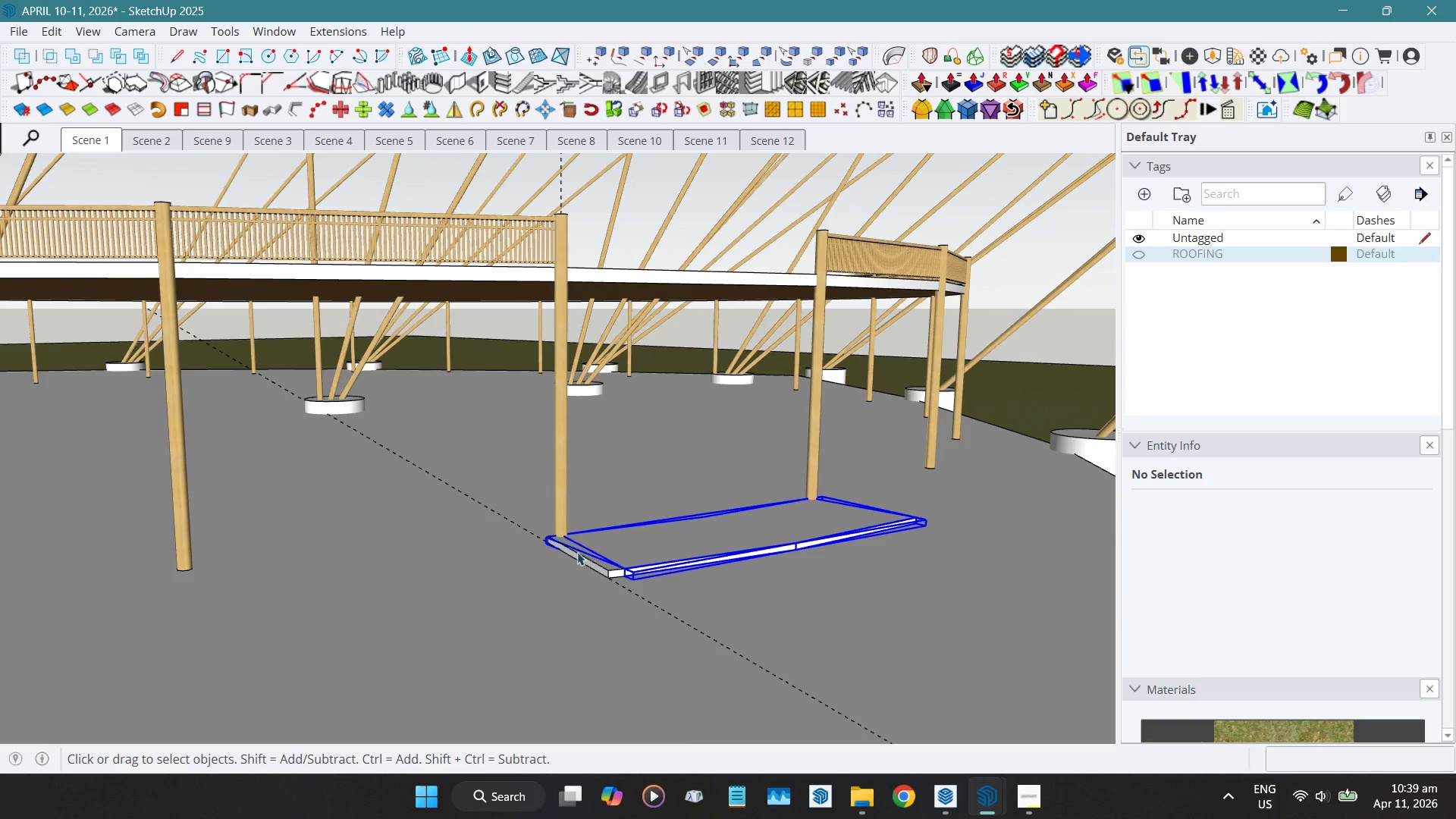 
scroll: coordinate [577, 551], scroll_direction: up, amount: 8.0
 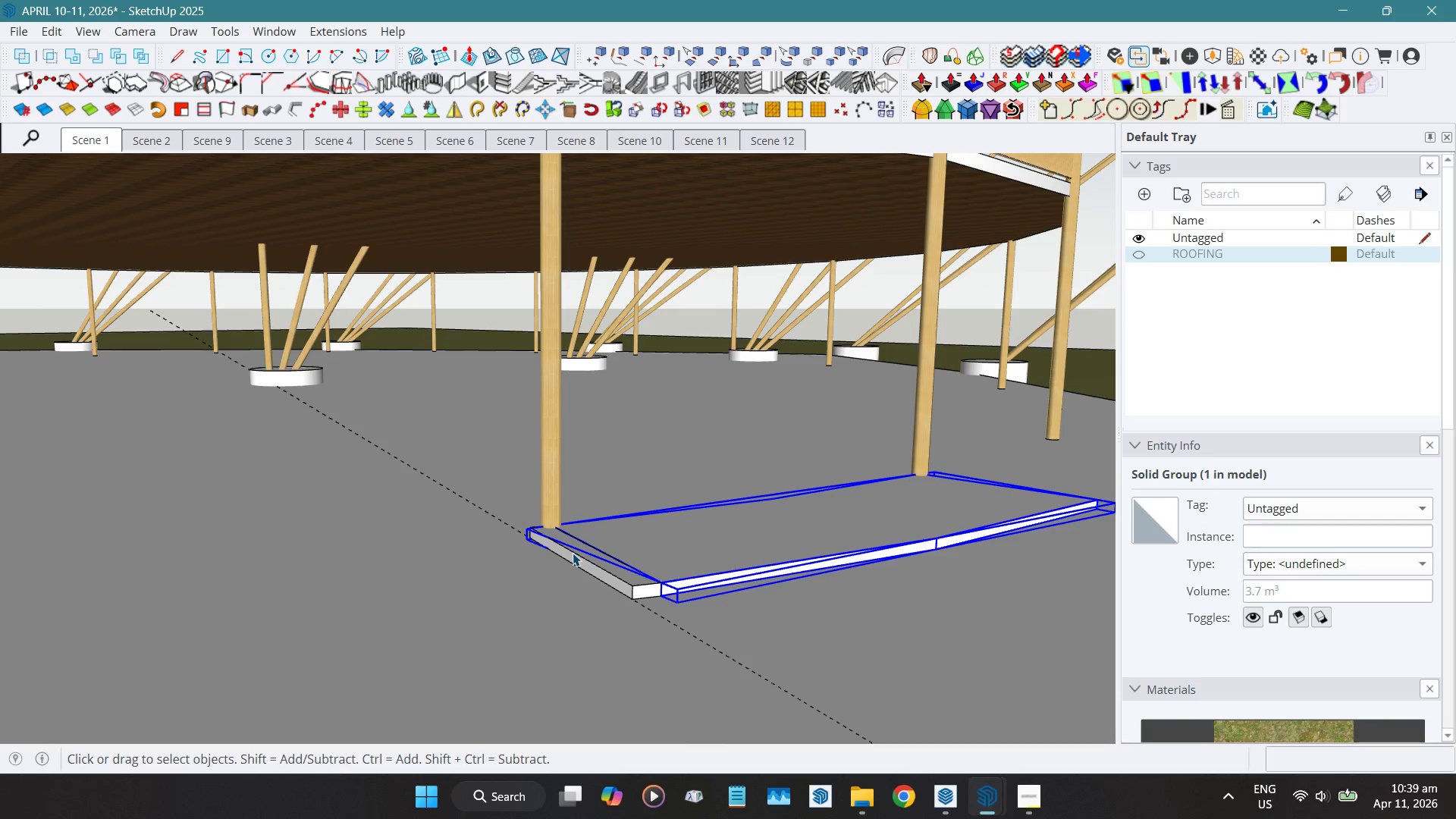 
hold_key(key=ShiftLeft, duration=0.64)
left_click([573, 553])
 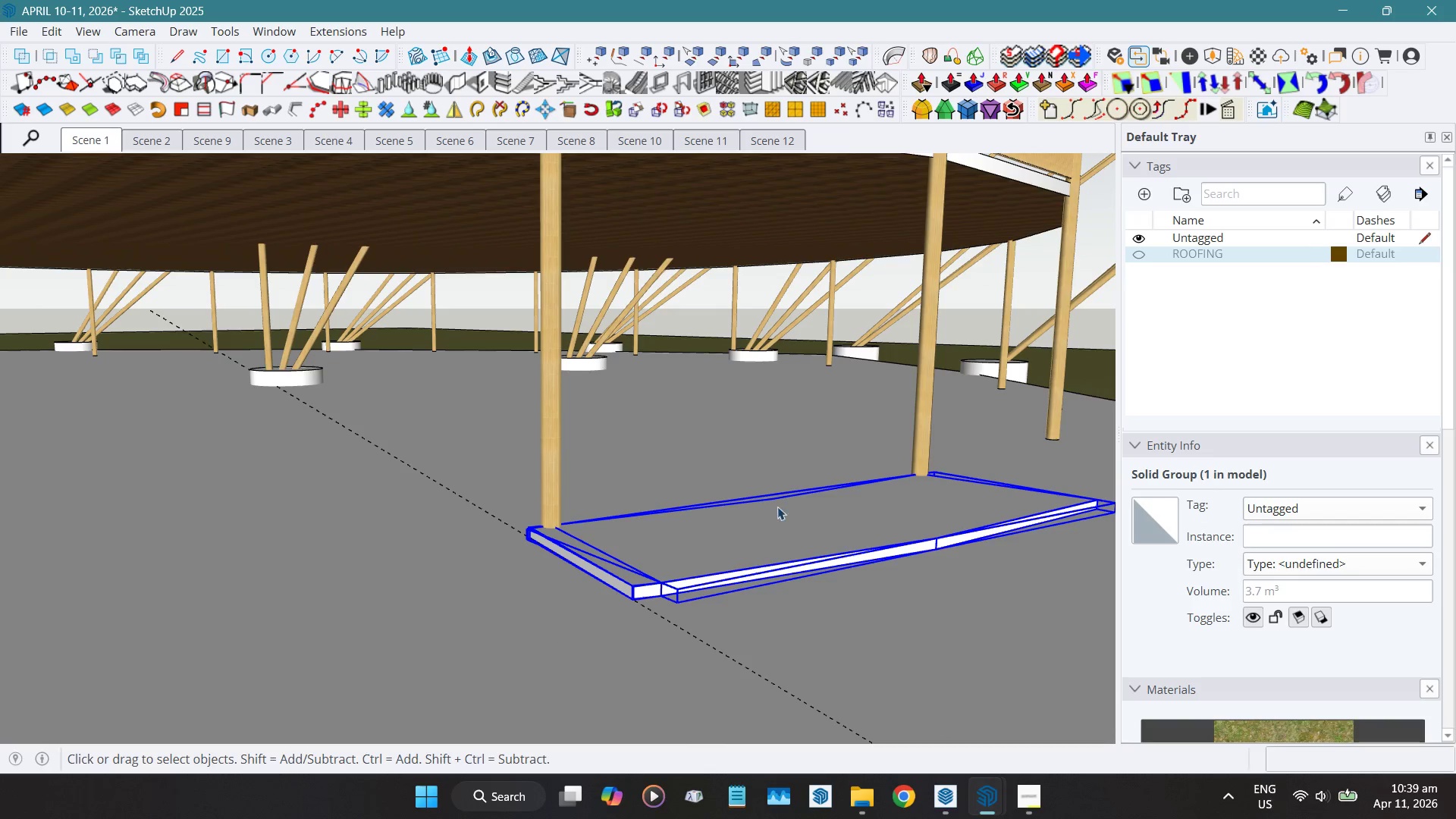 
hold_key(key=ShiftLeft, duration=0.53)
 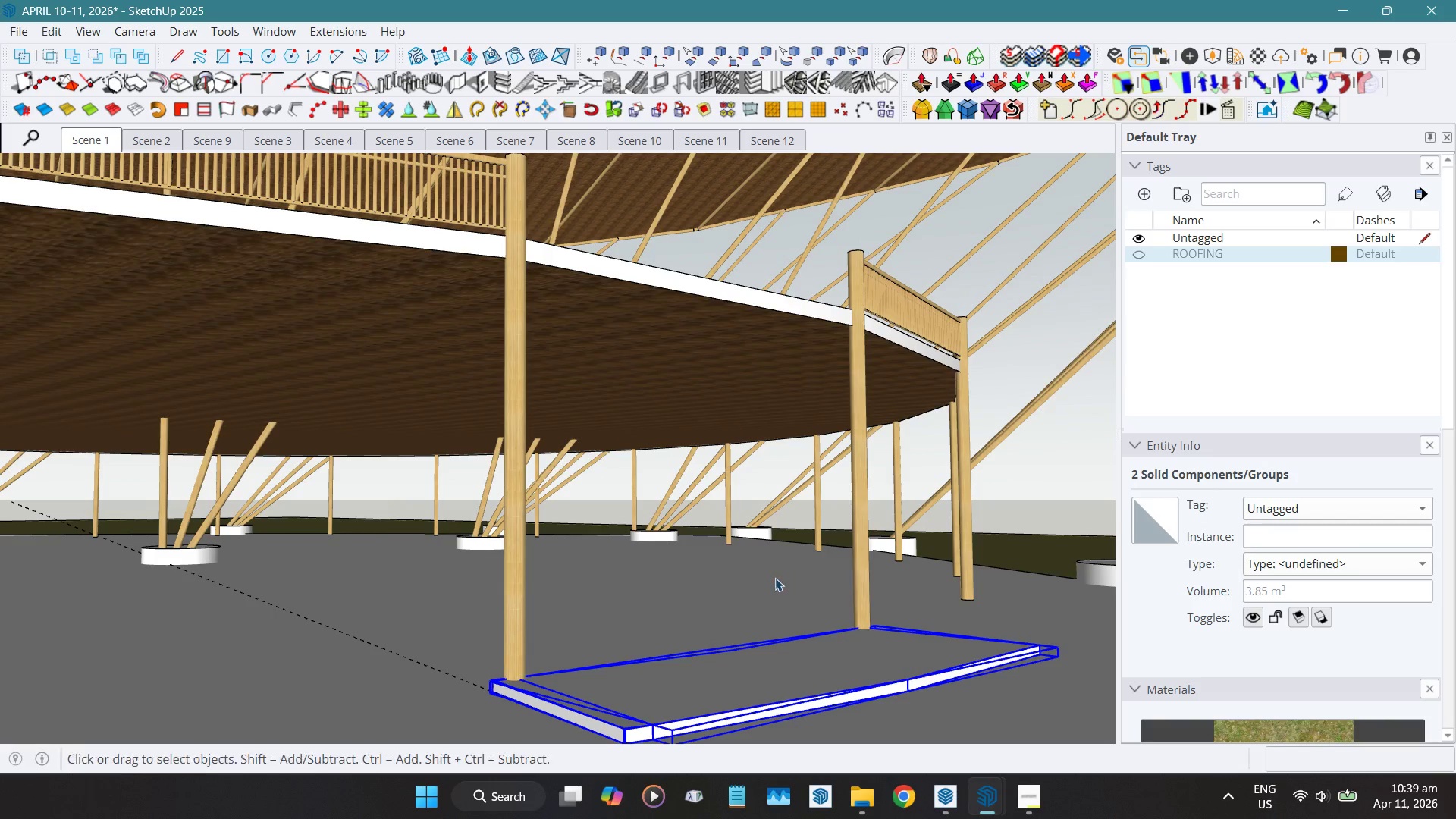 
key(Shift+W)
 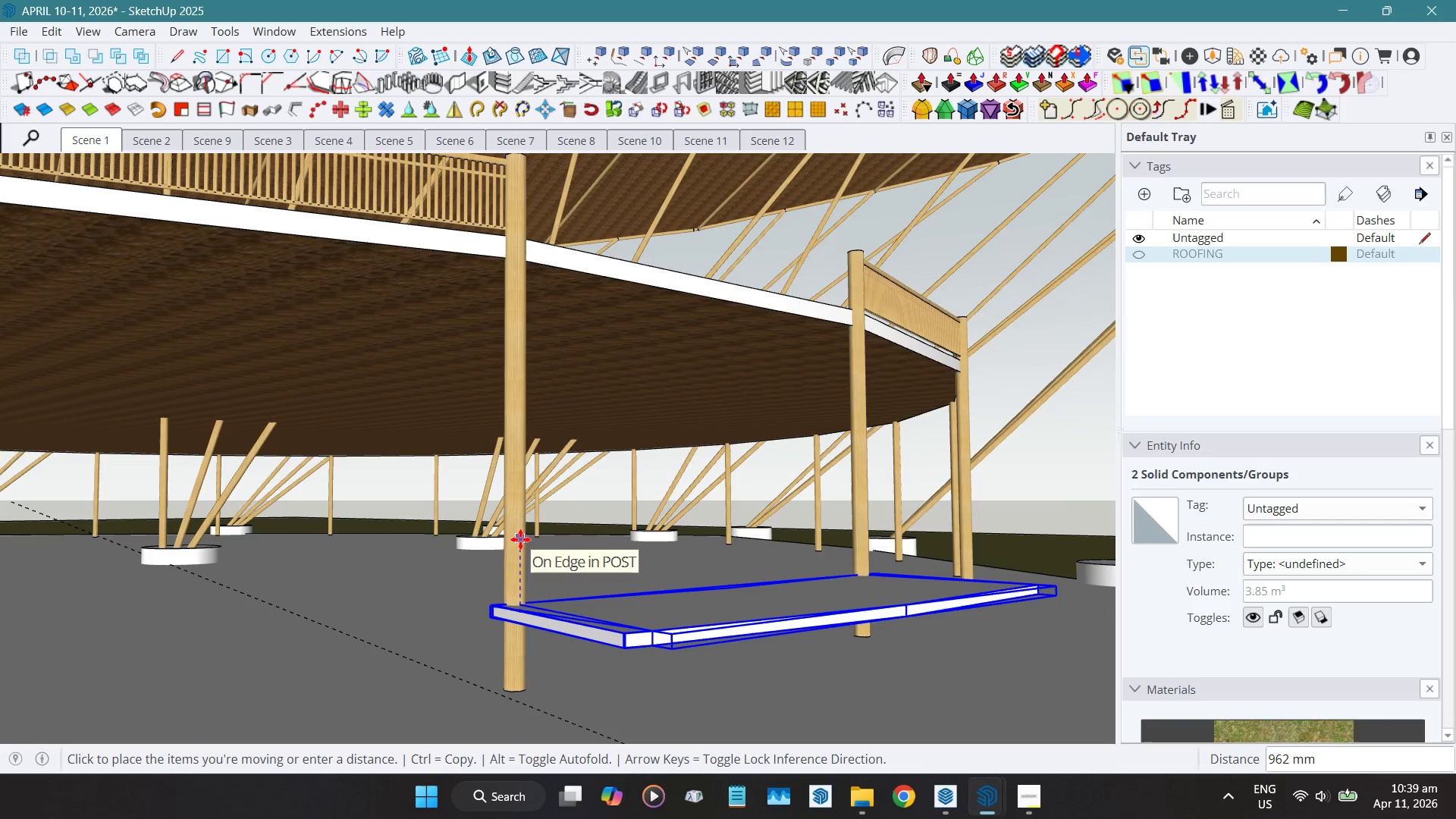 
key(Numpad6)
 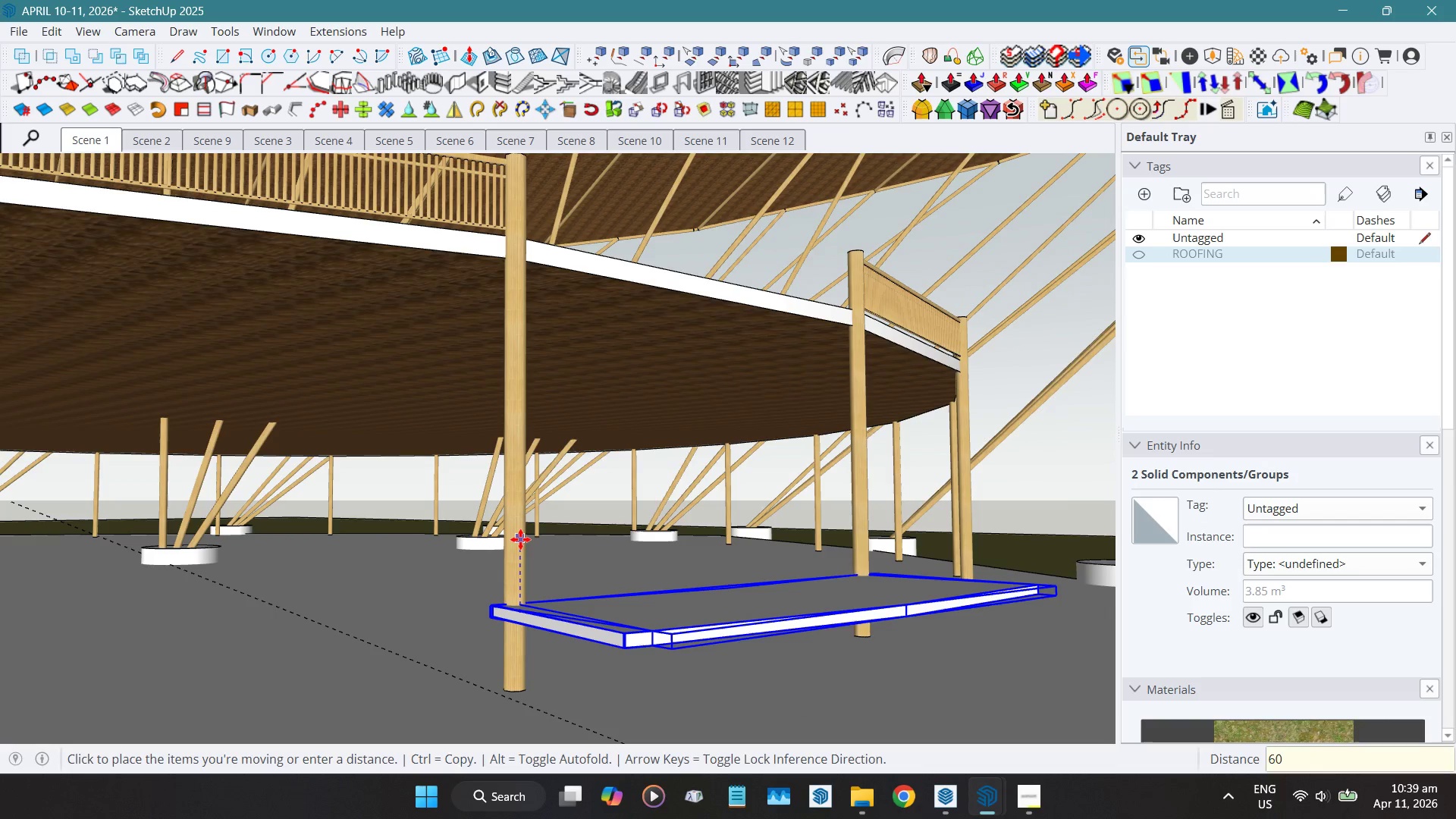 
key(Numpad0)
 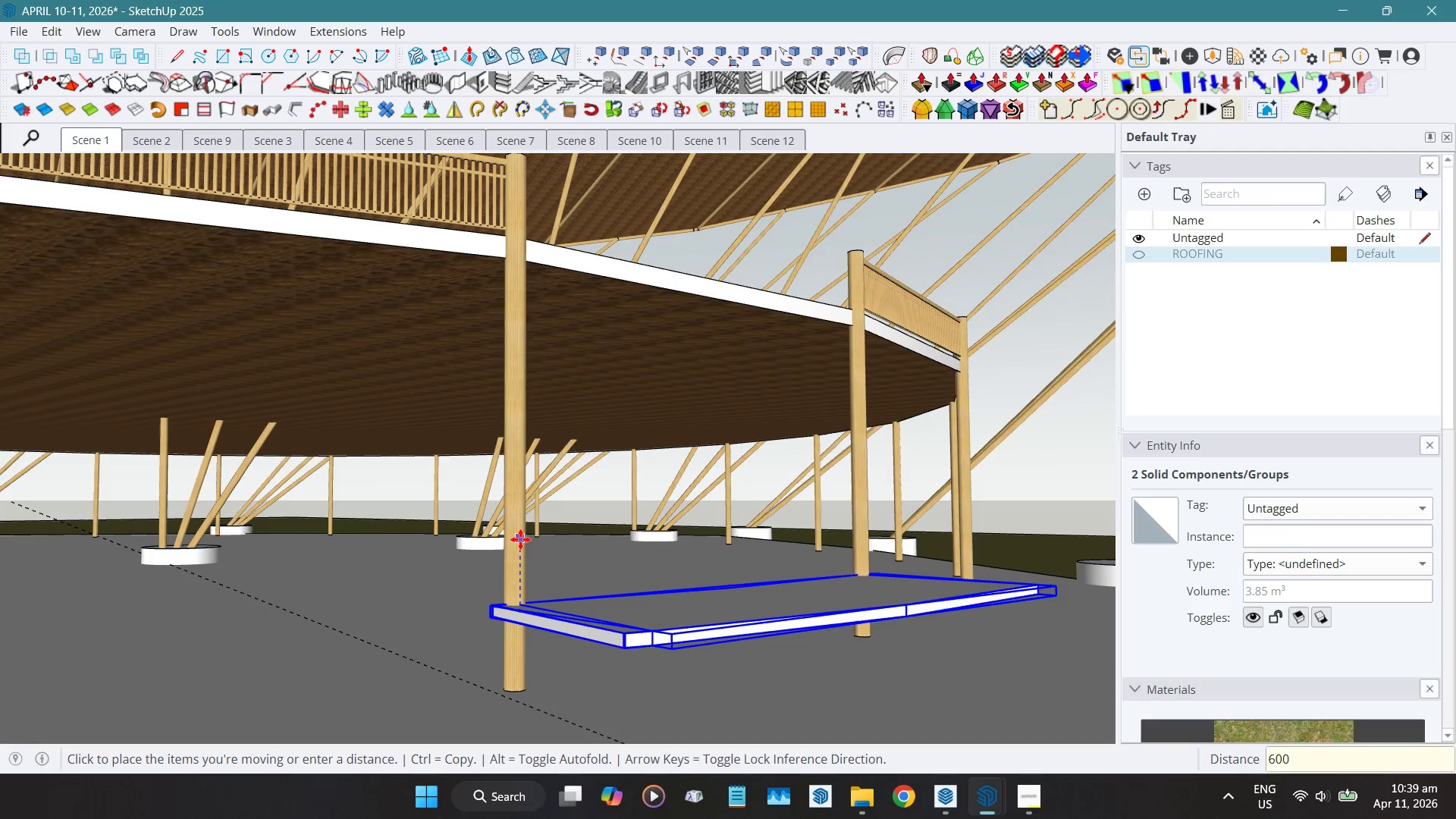 
key(Numpad0)
 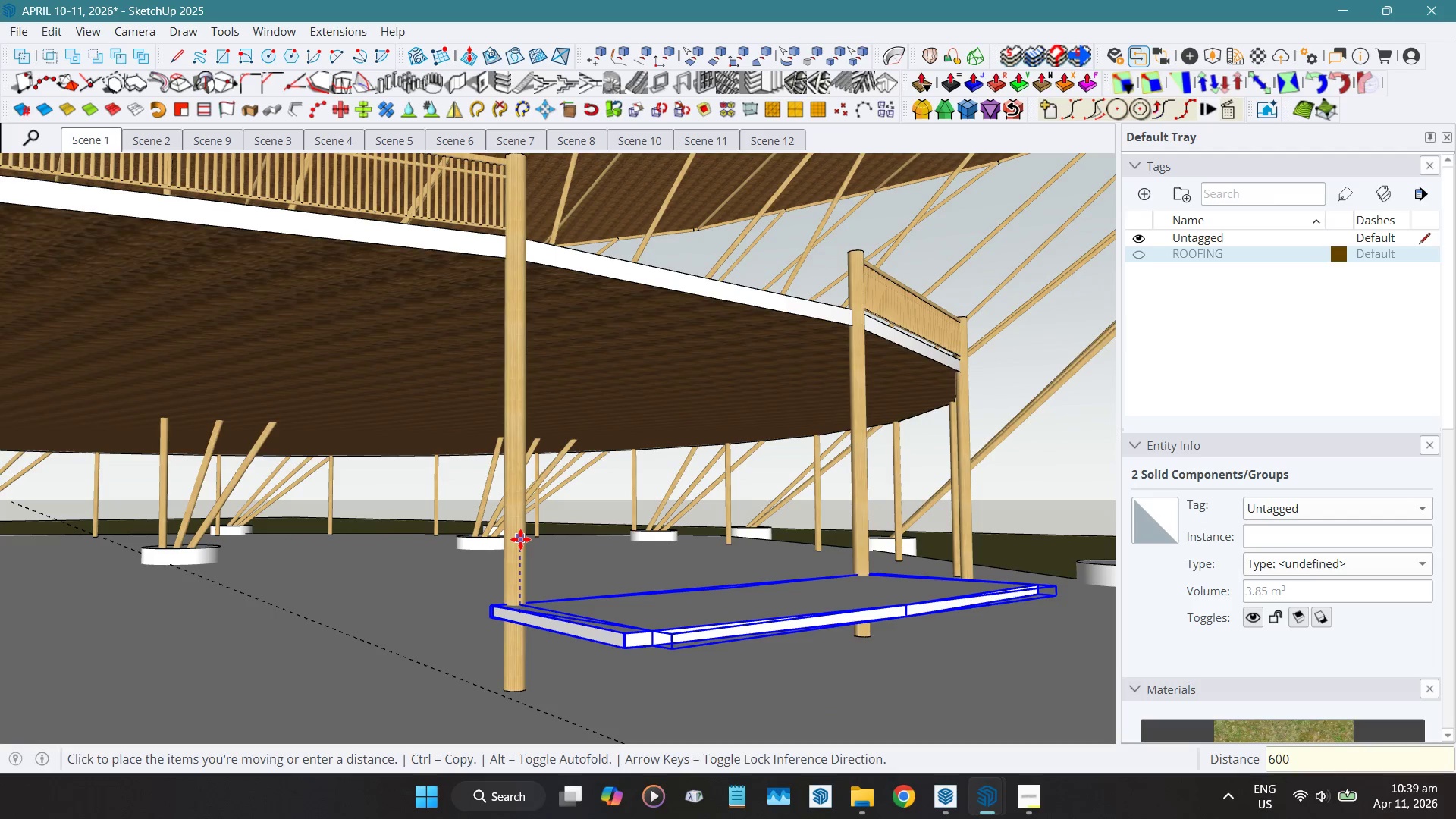 
key(Numpad0)
 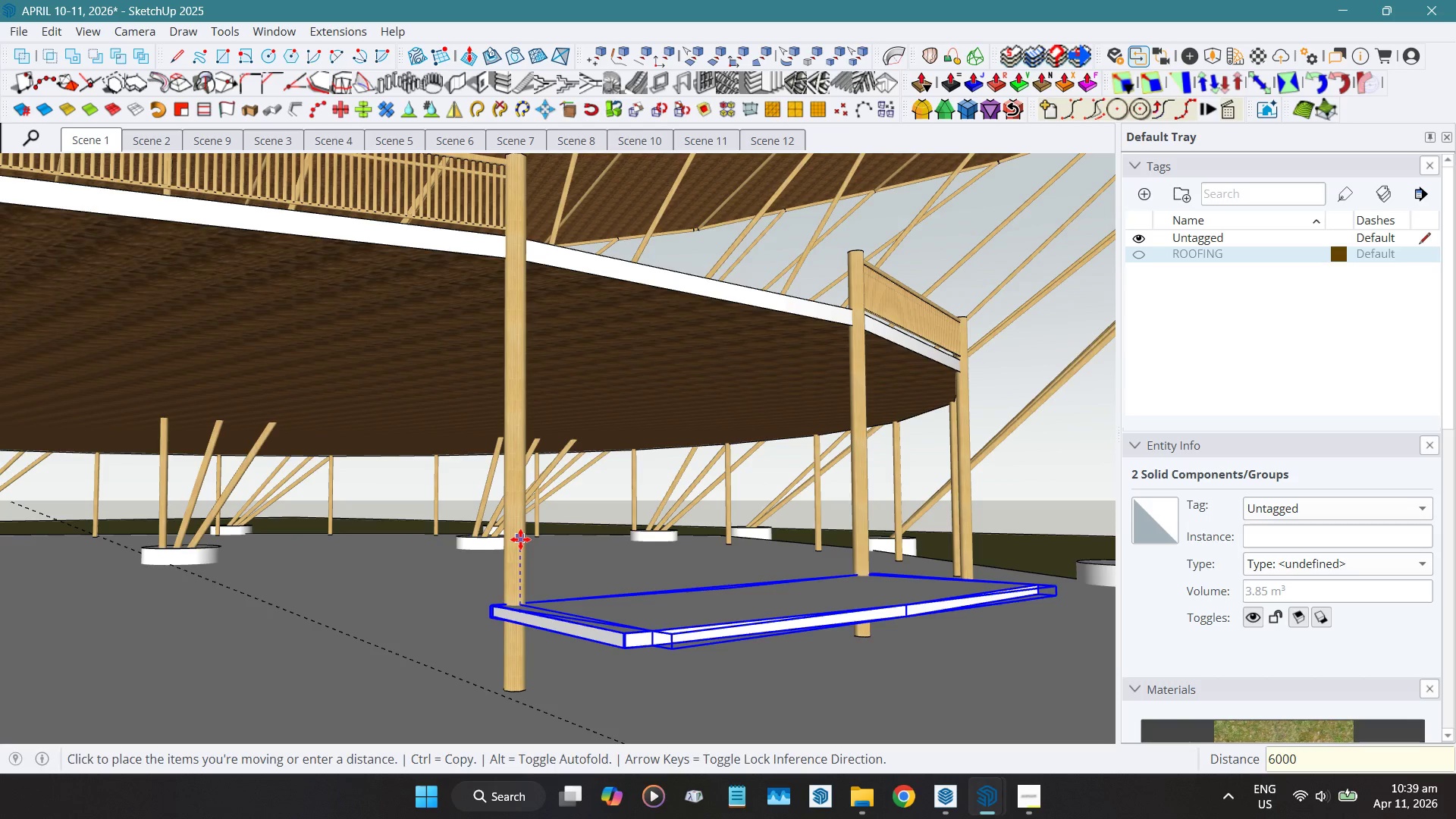 
key(NumpadEnter)
 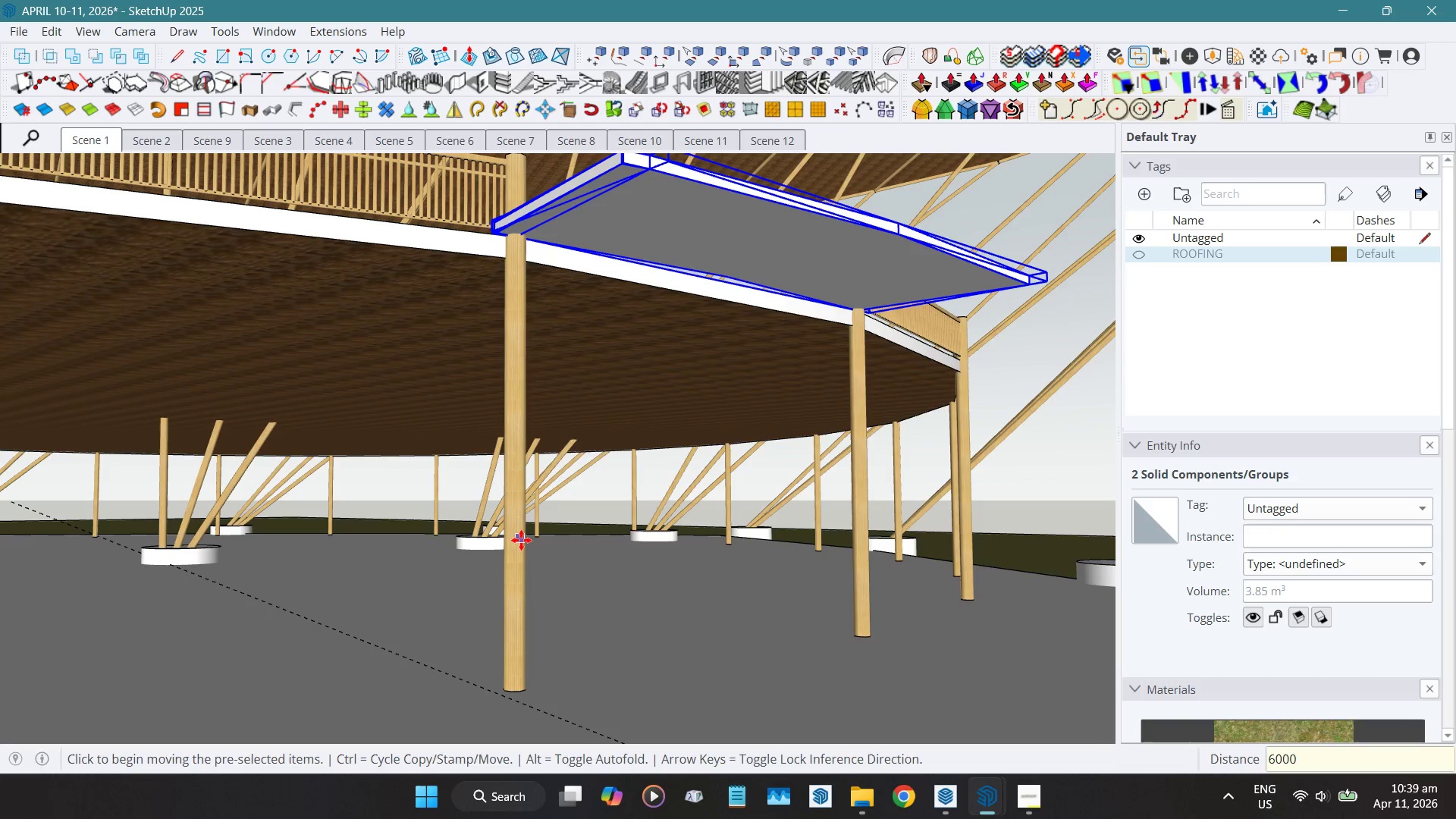 
key(Space)
 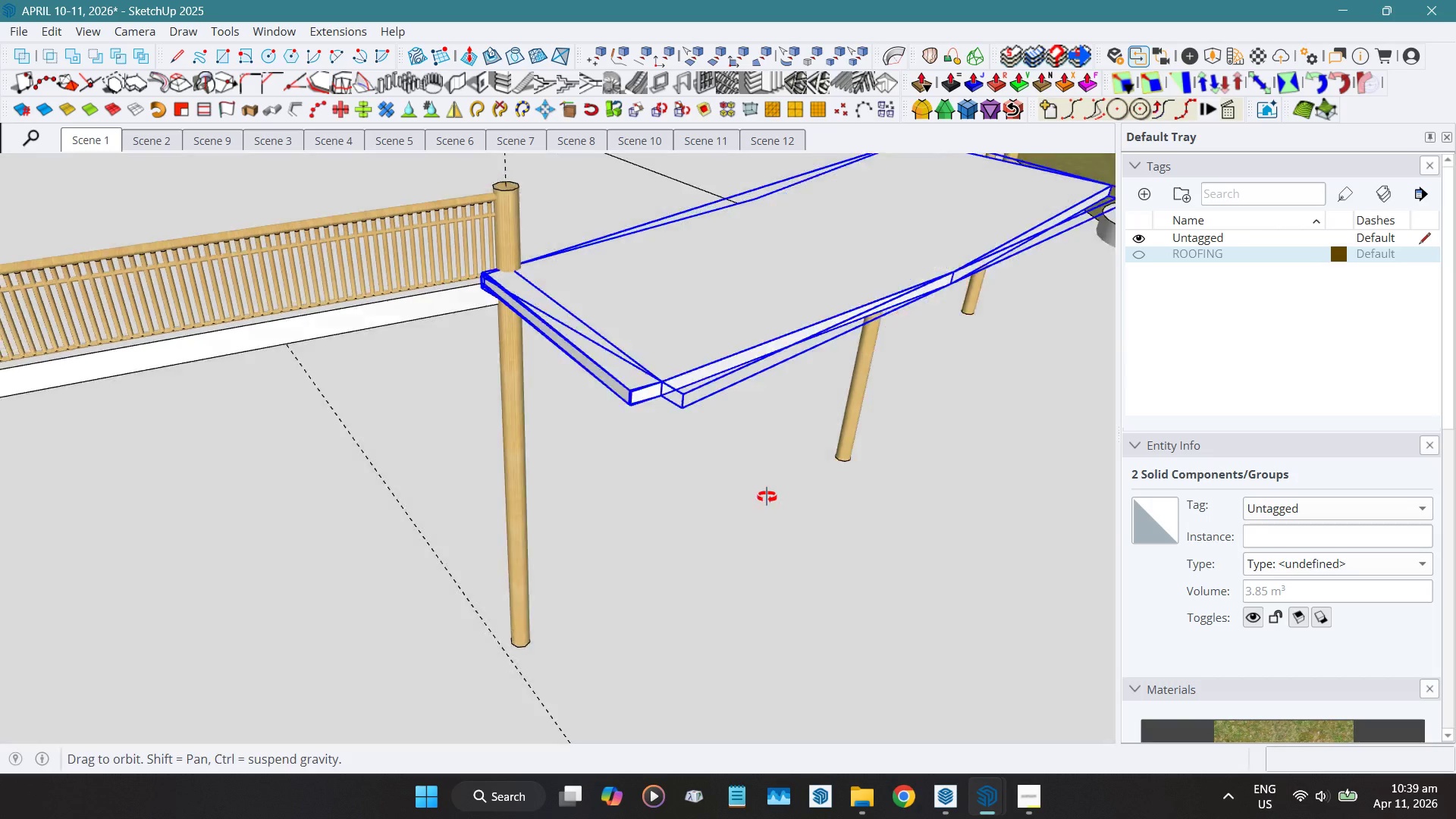 
hold_key(key=ShiftLeft, duration=0.73)
 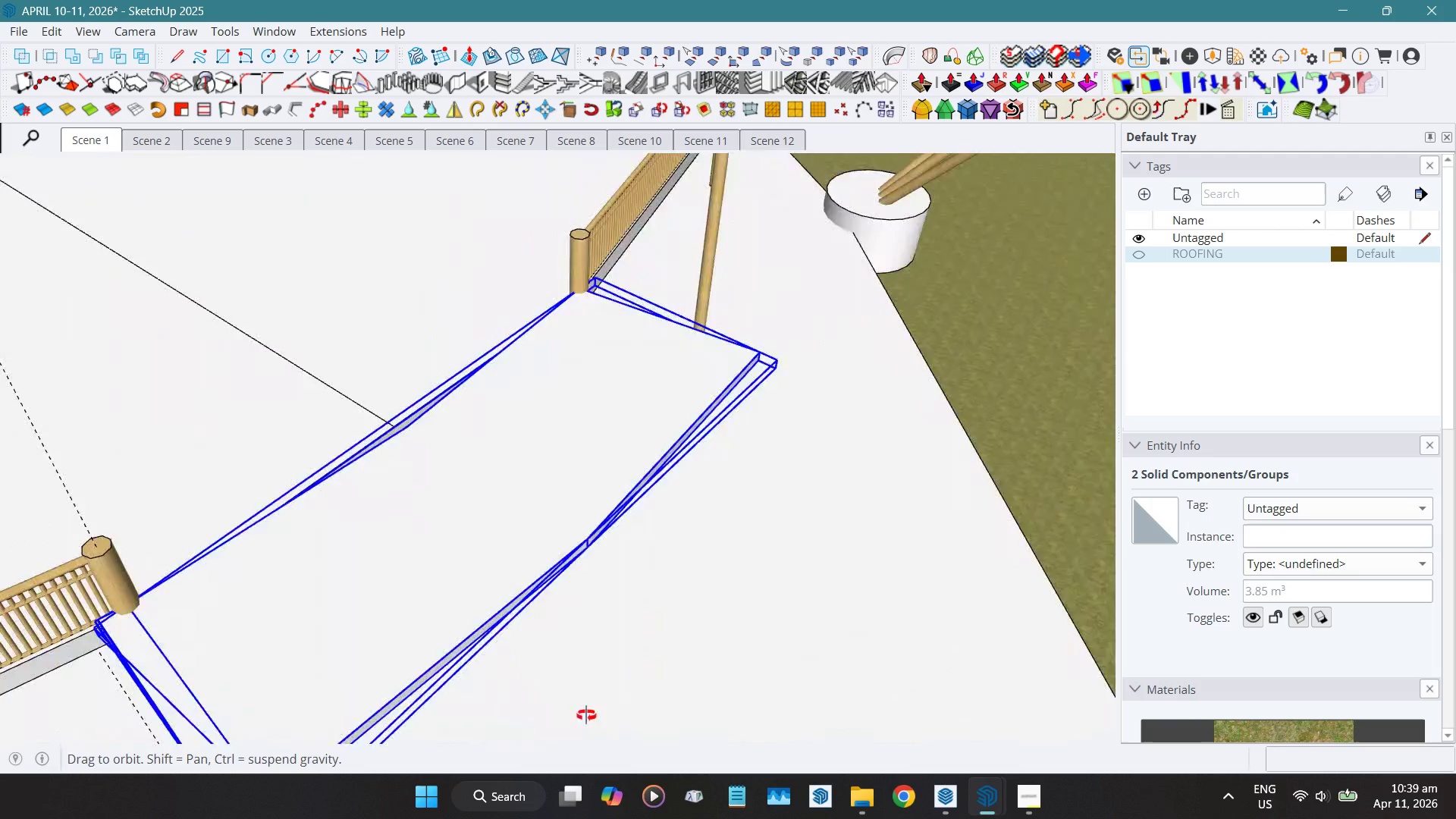 
hold_key(key=ShiftLeft, duration=0.45)
 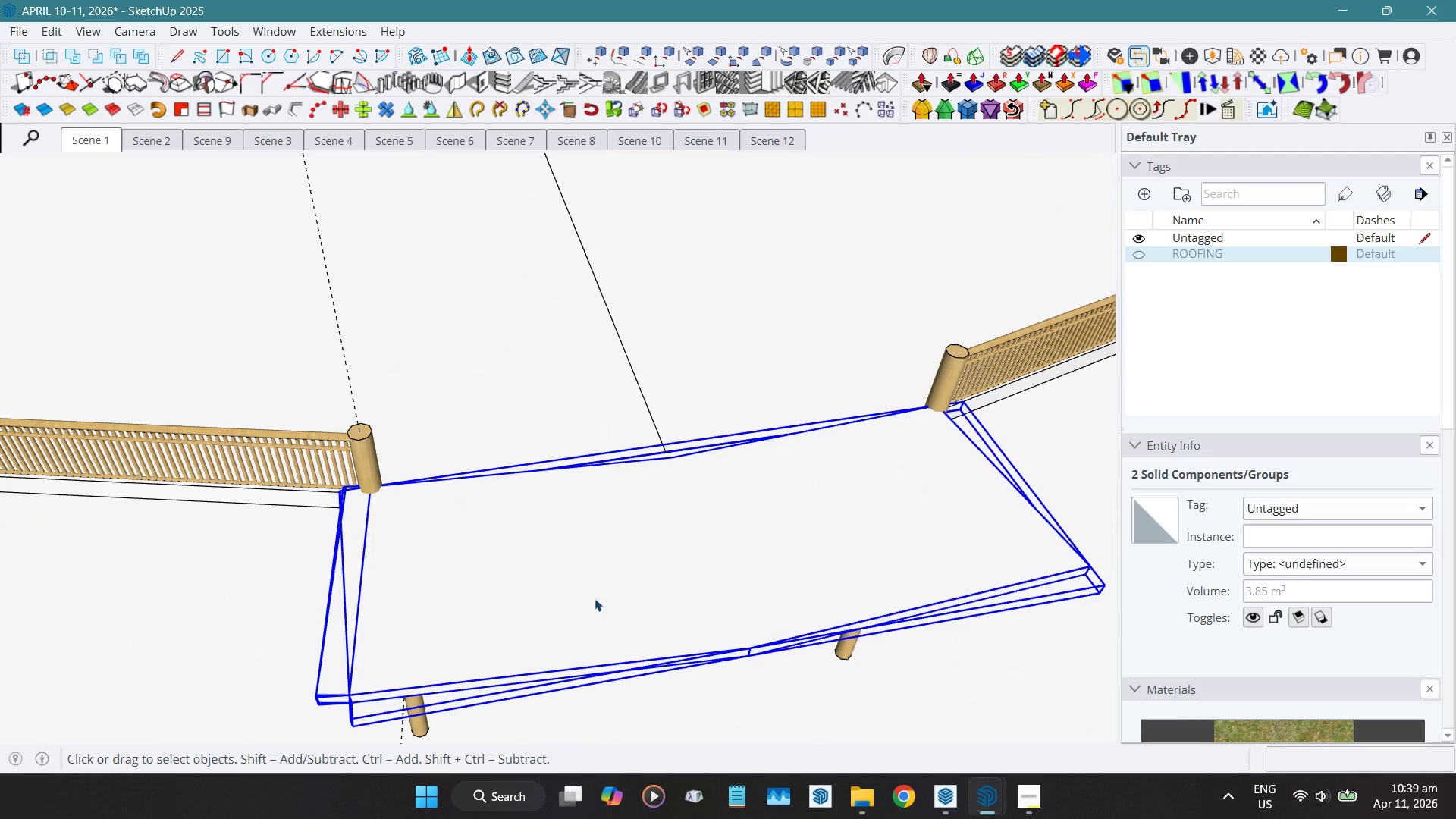 
double_click([657, 532])
 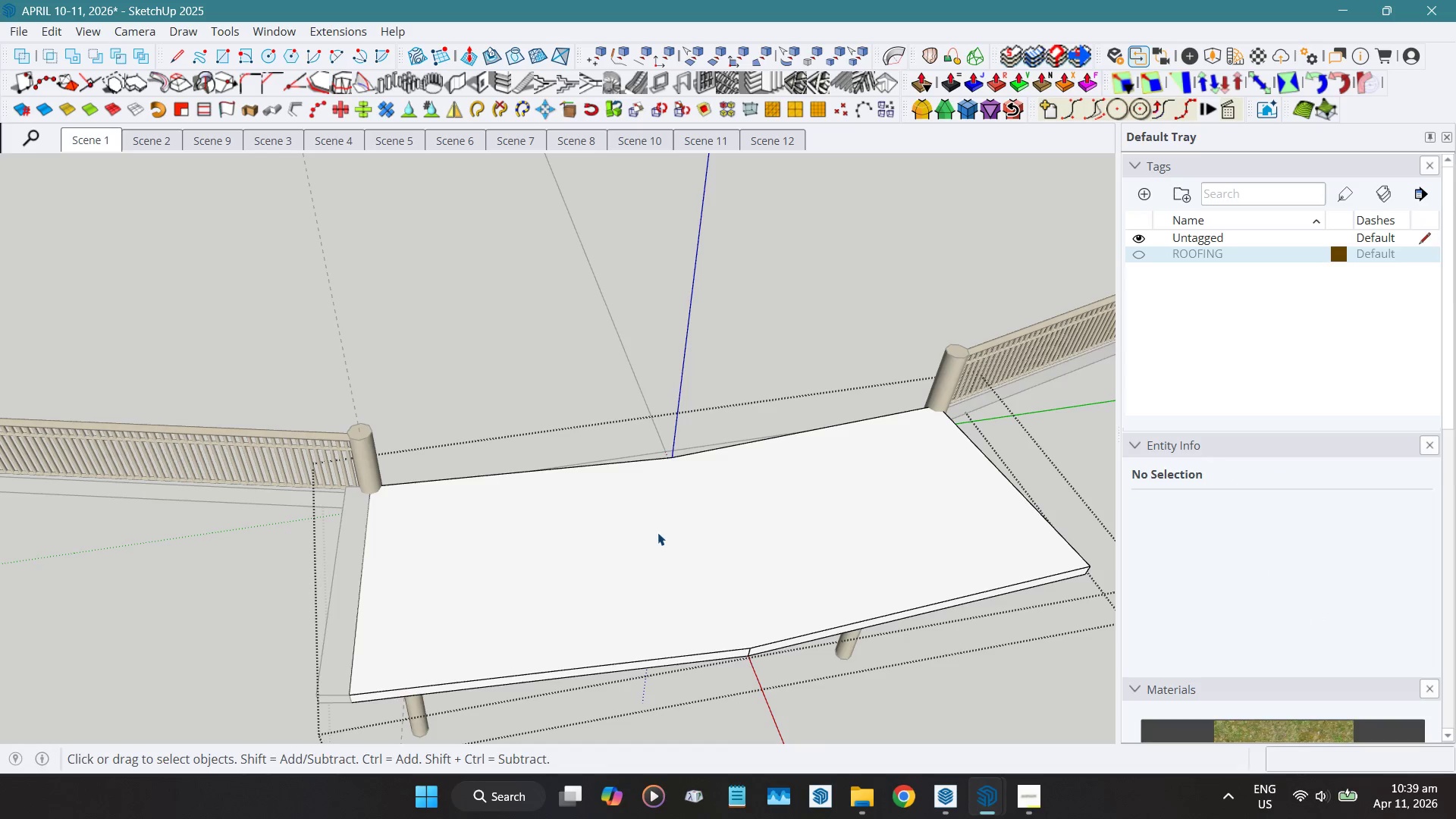 
key(Alt+H)
 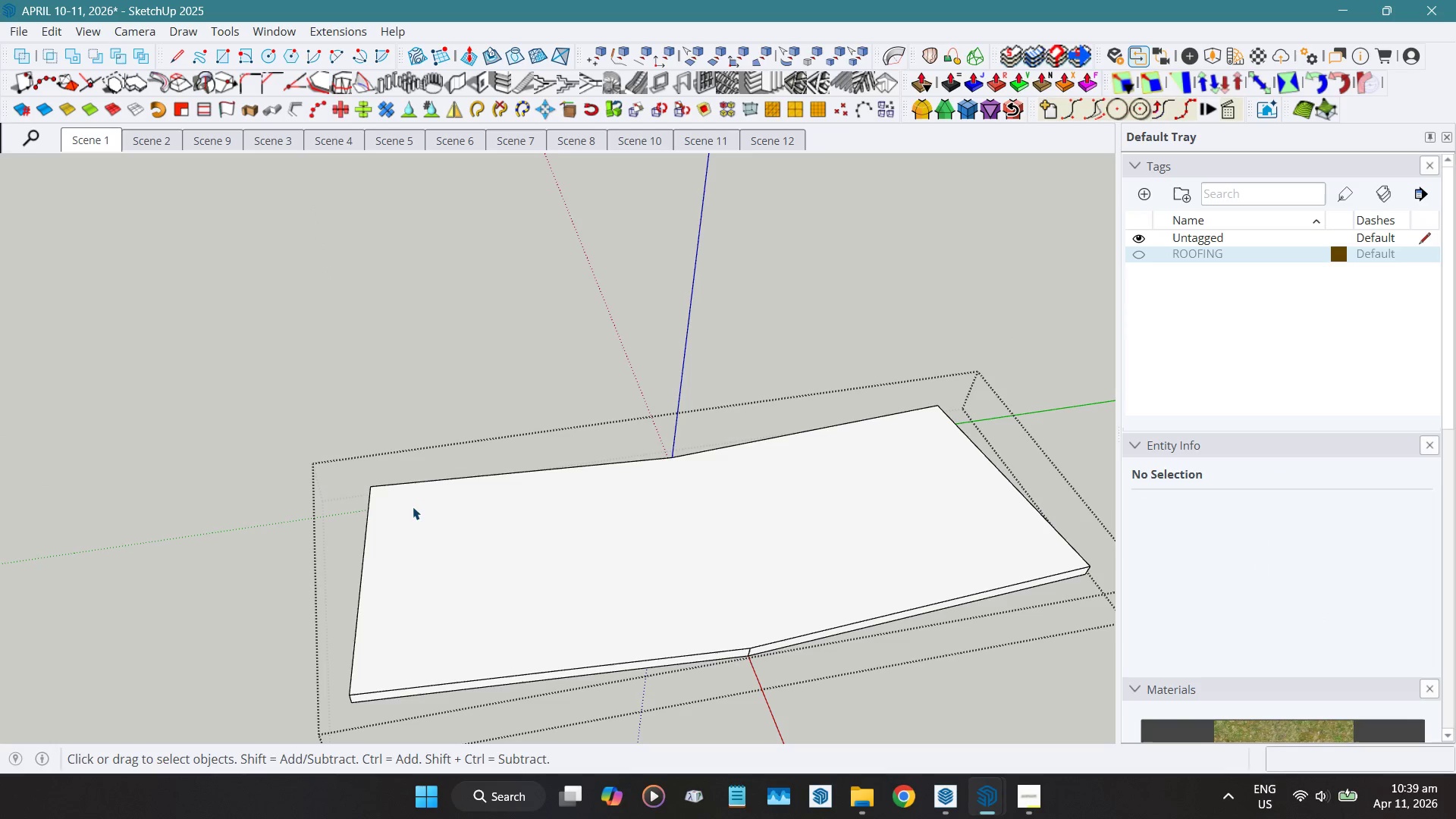 
key(Shift+F)
 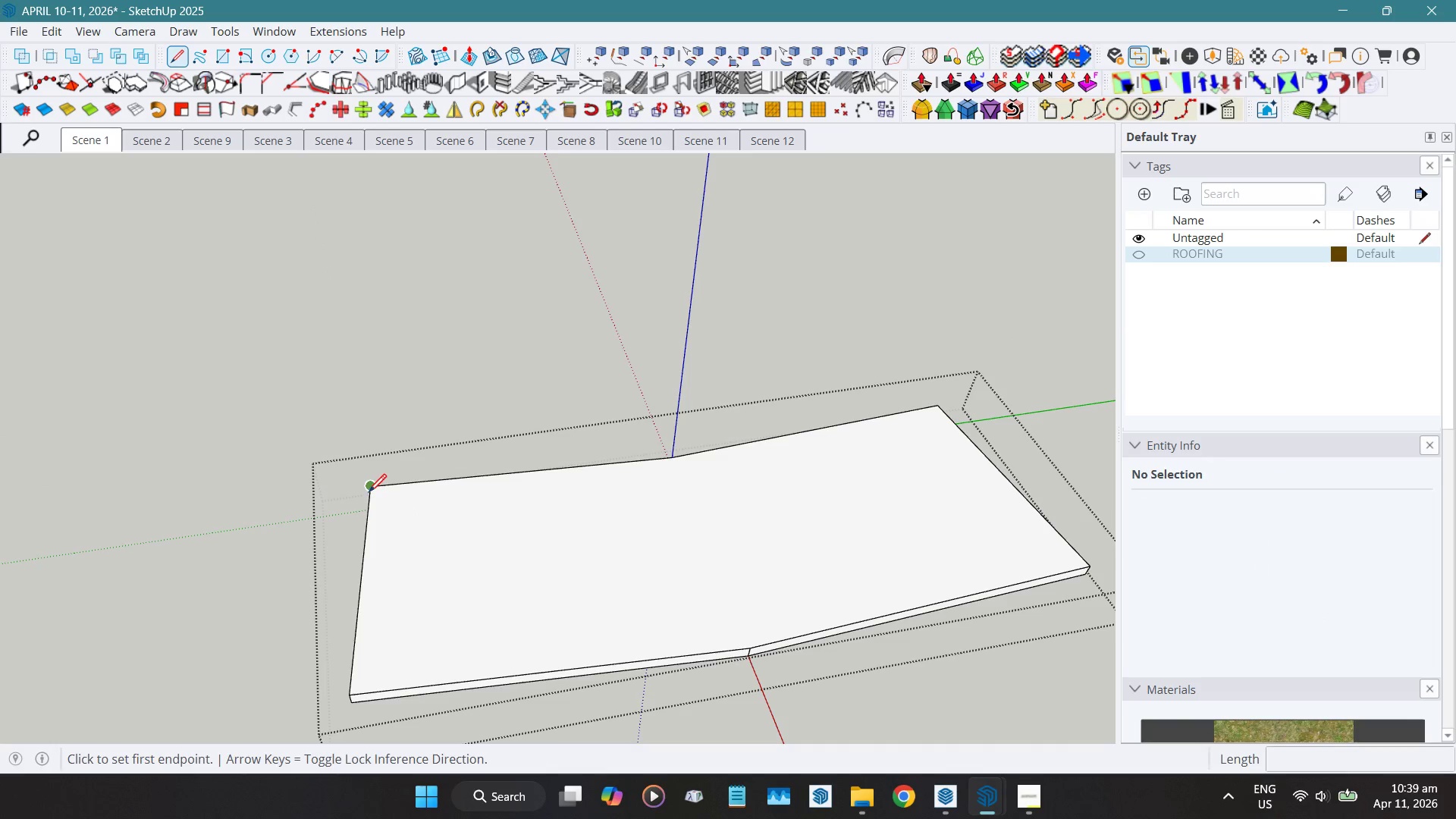 
left_click_drag(start_coordinate=[369, 493], to_coordinate=[406, 486])
 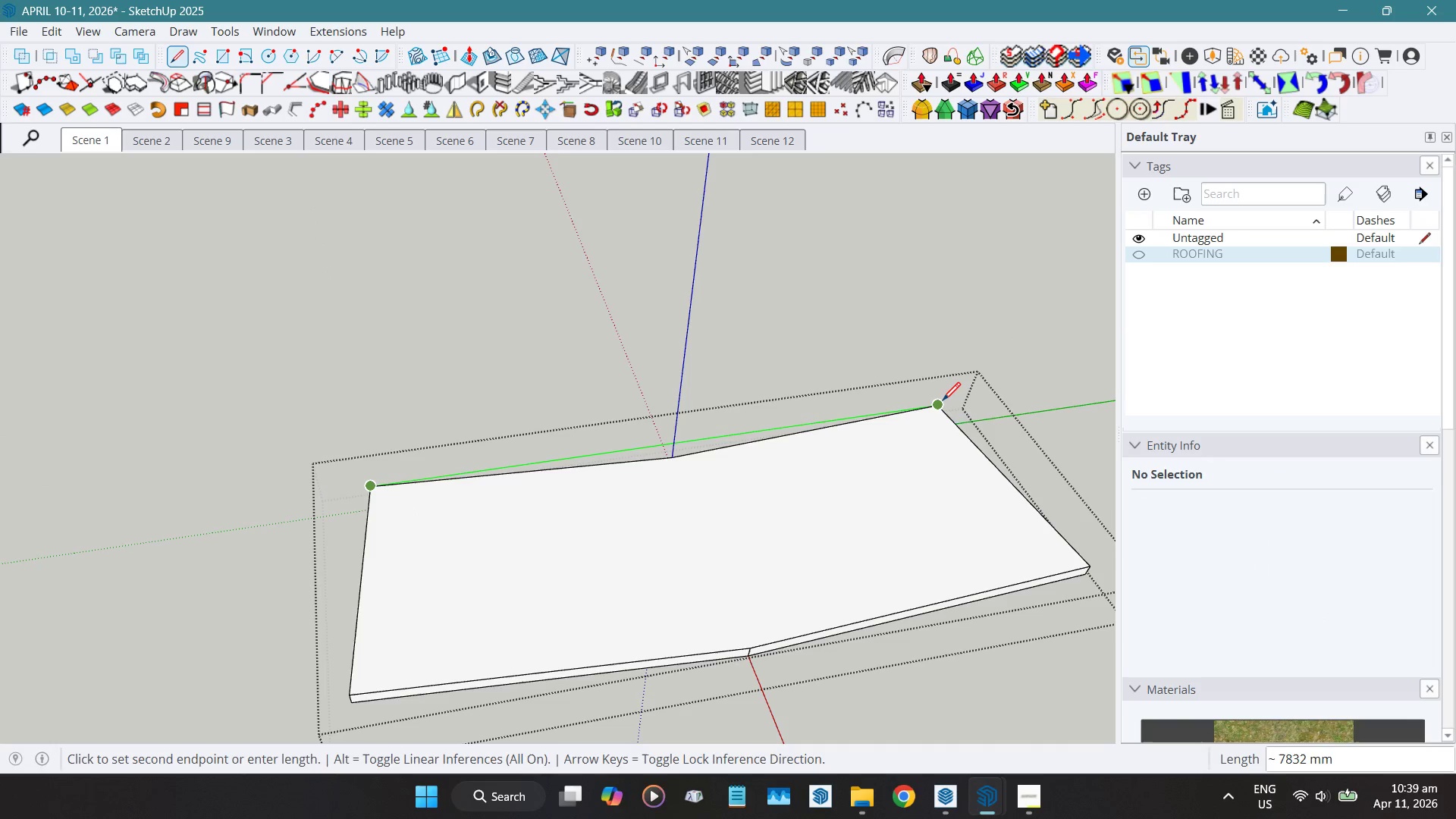 
left_click([943, 402])
 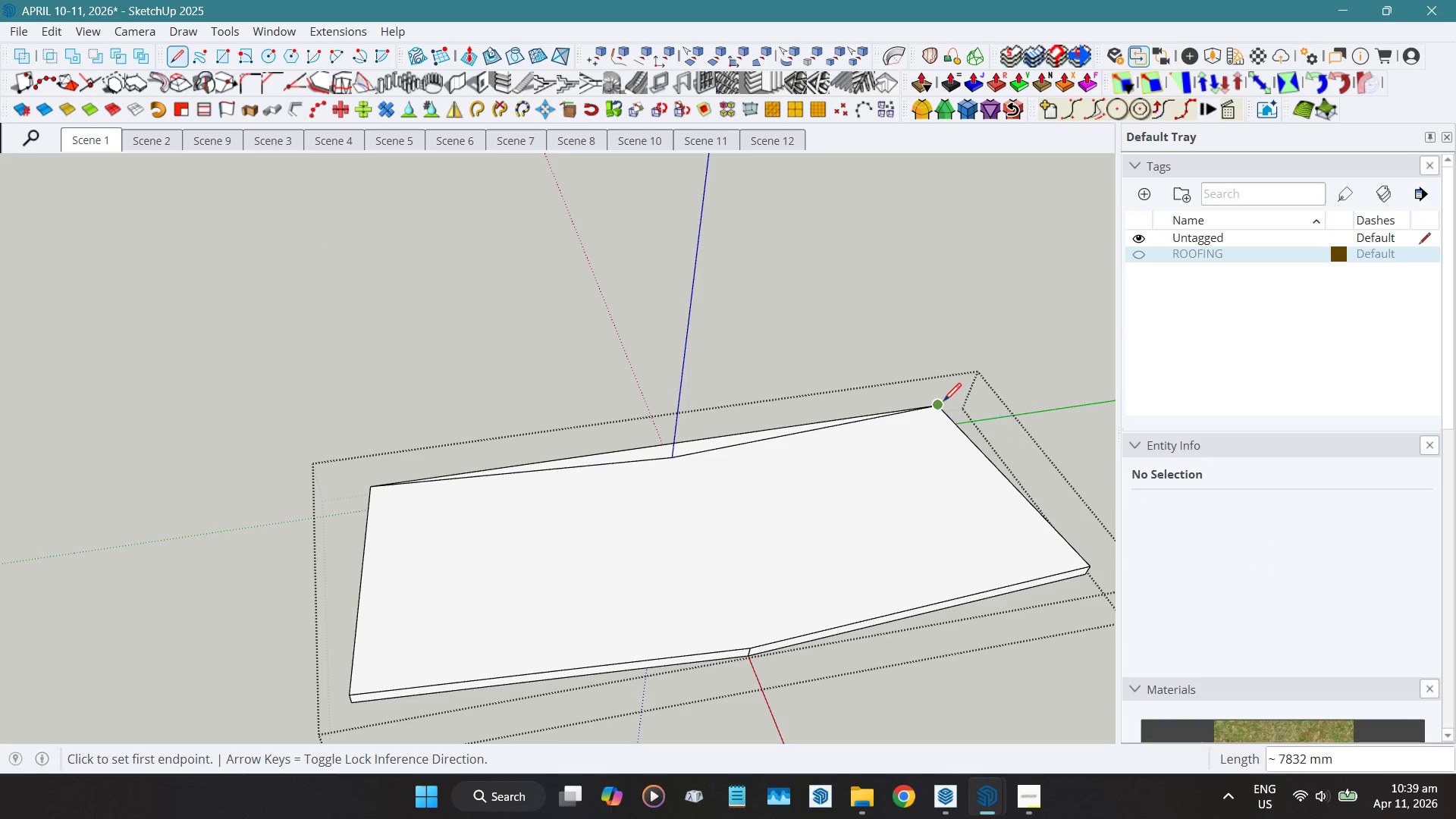 
key(Space)
 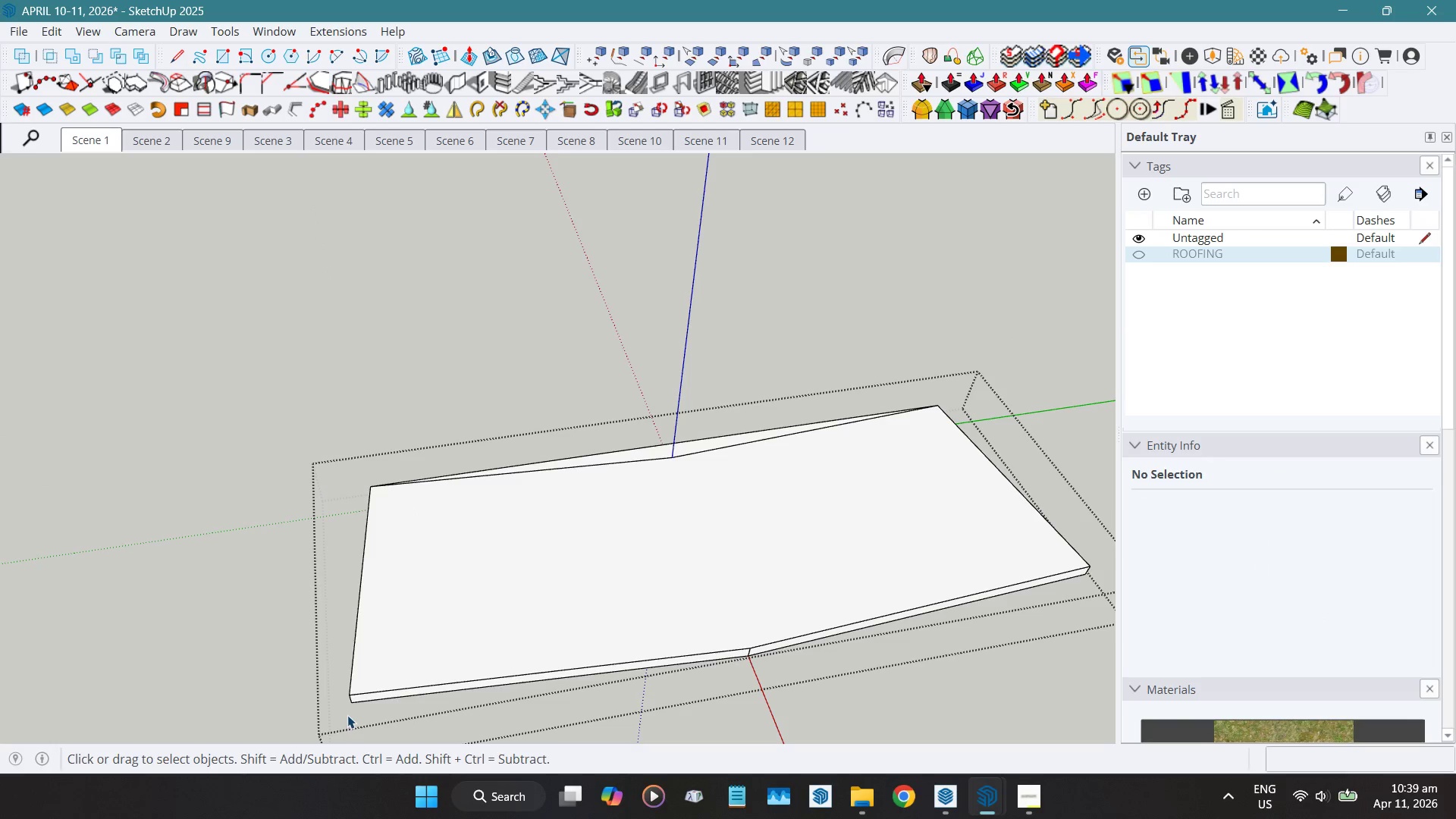 
key(Shift+F)
 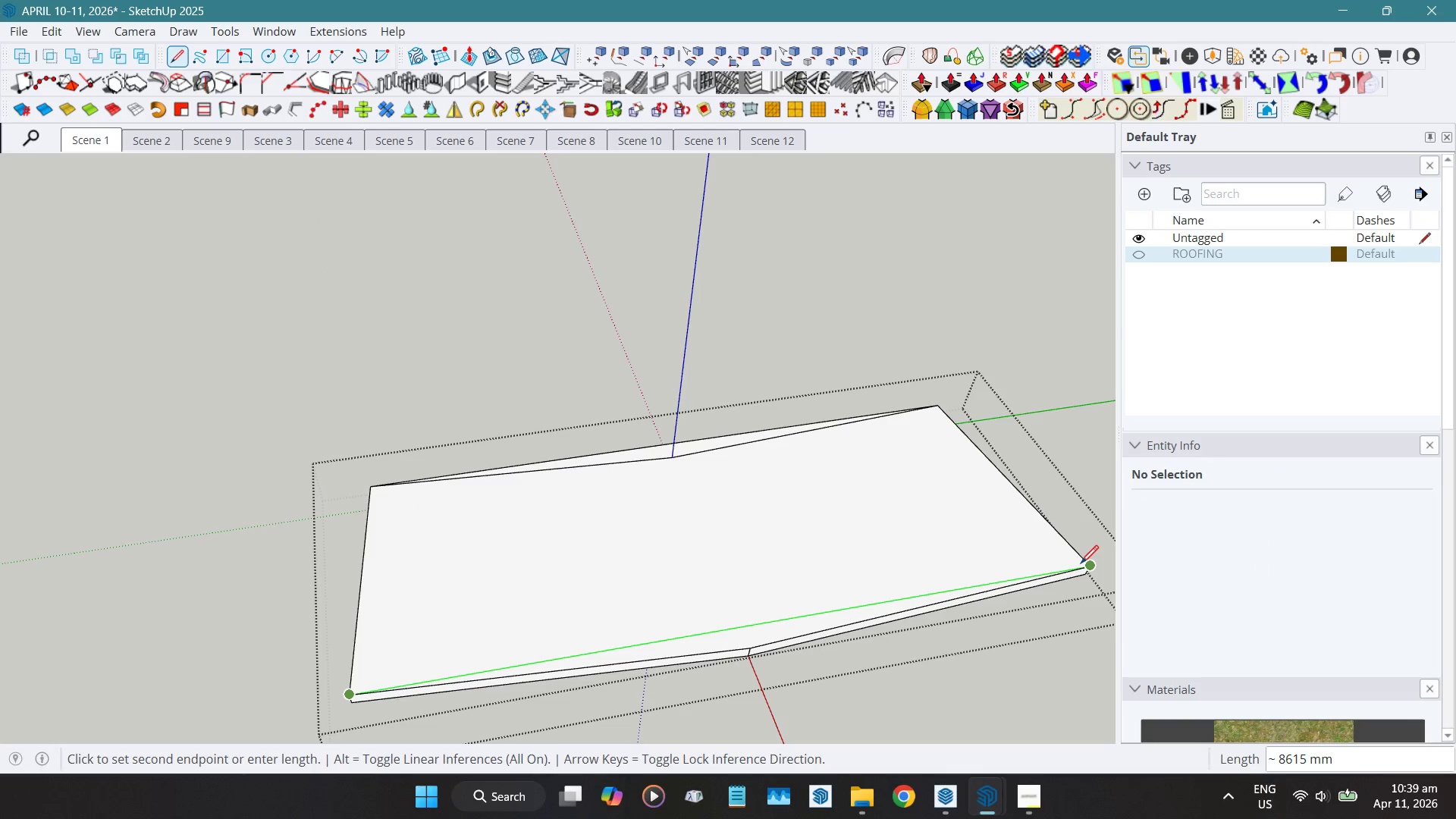 
left_click([1087, 565])
 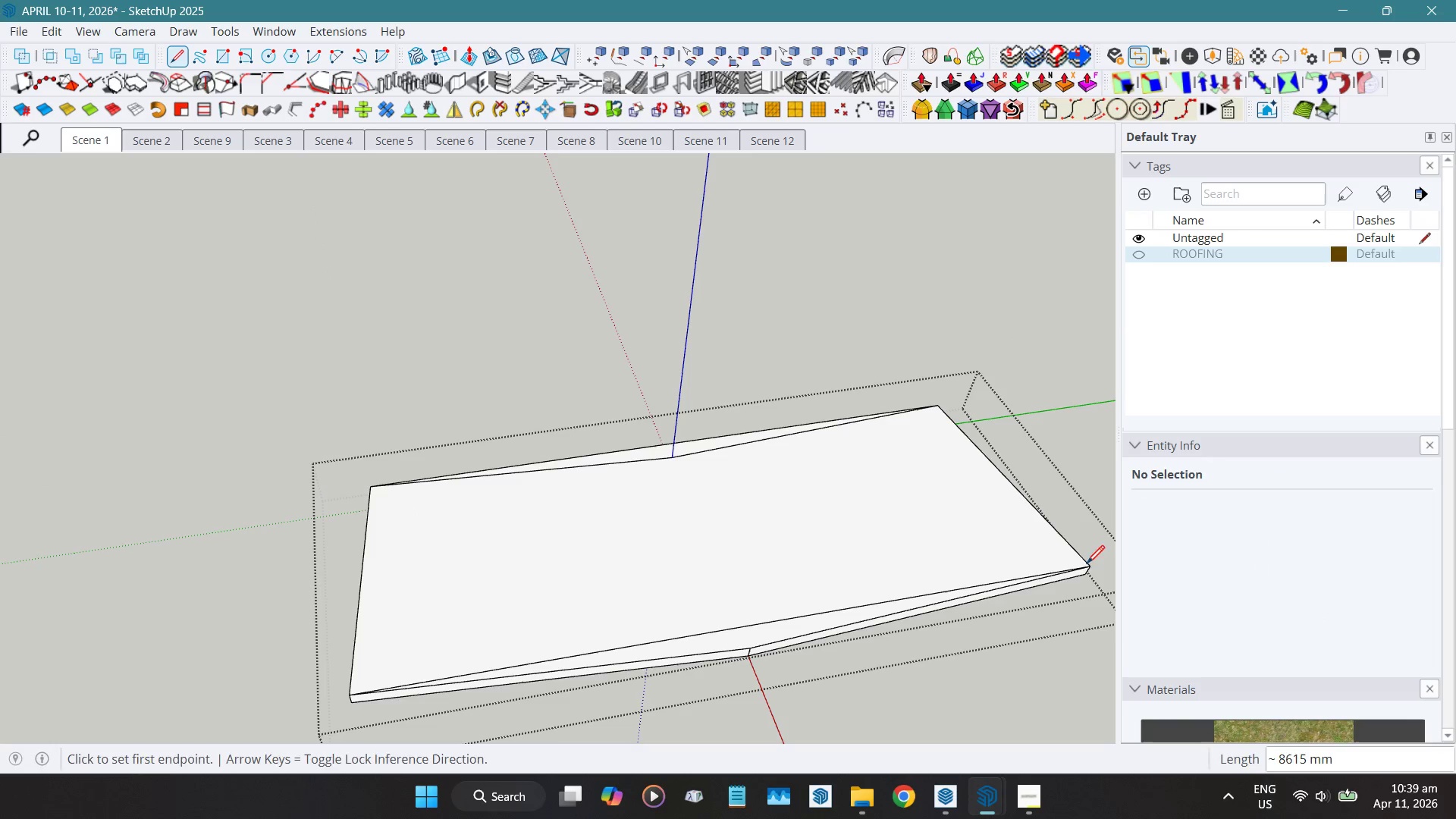 
key(Space)
 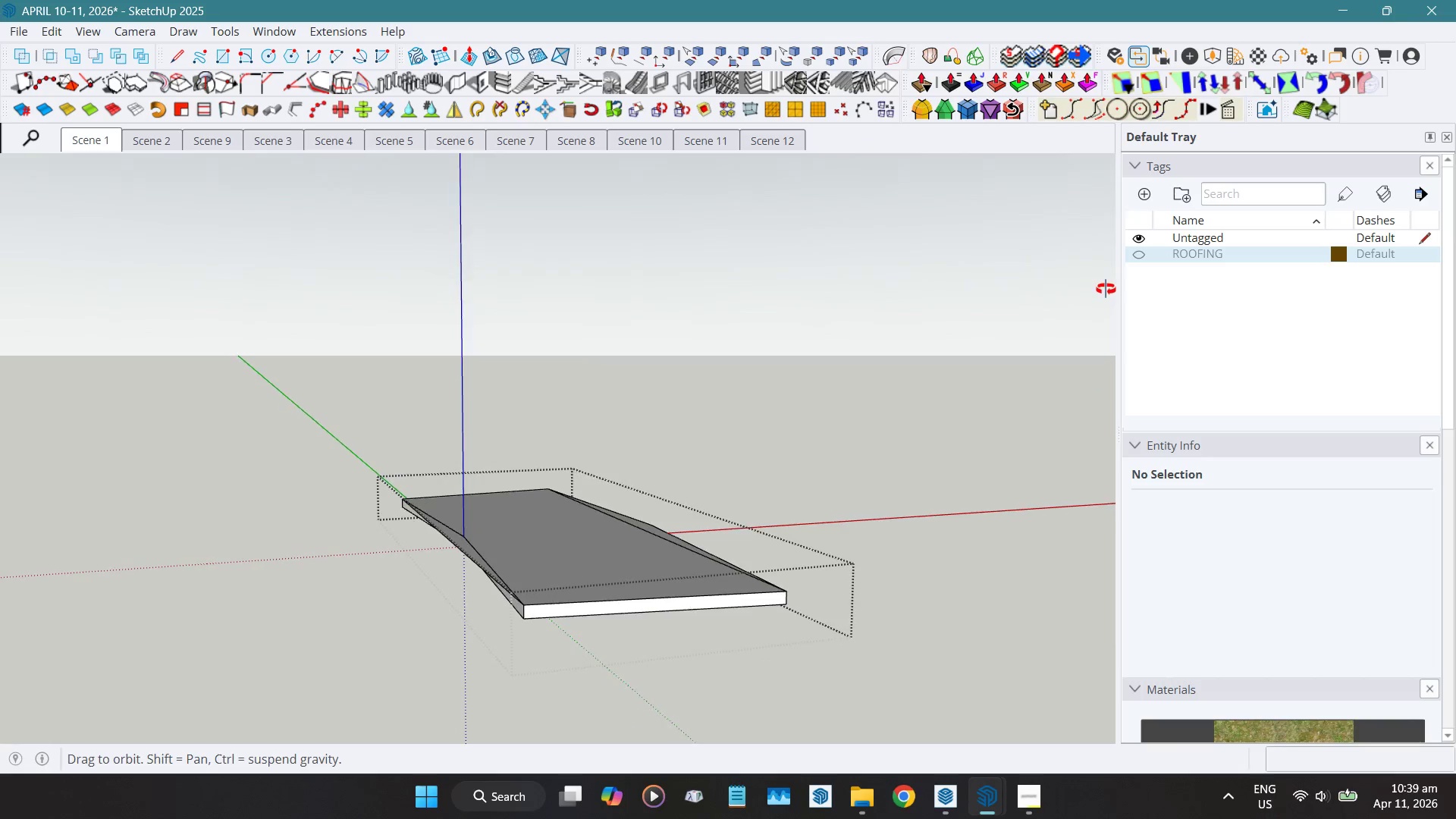 
left_click([718, 511])
 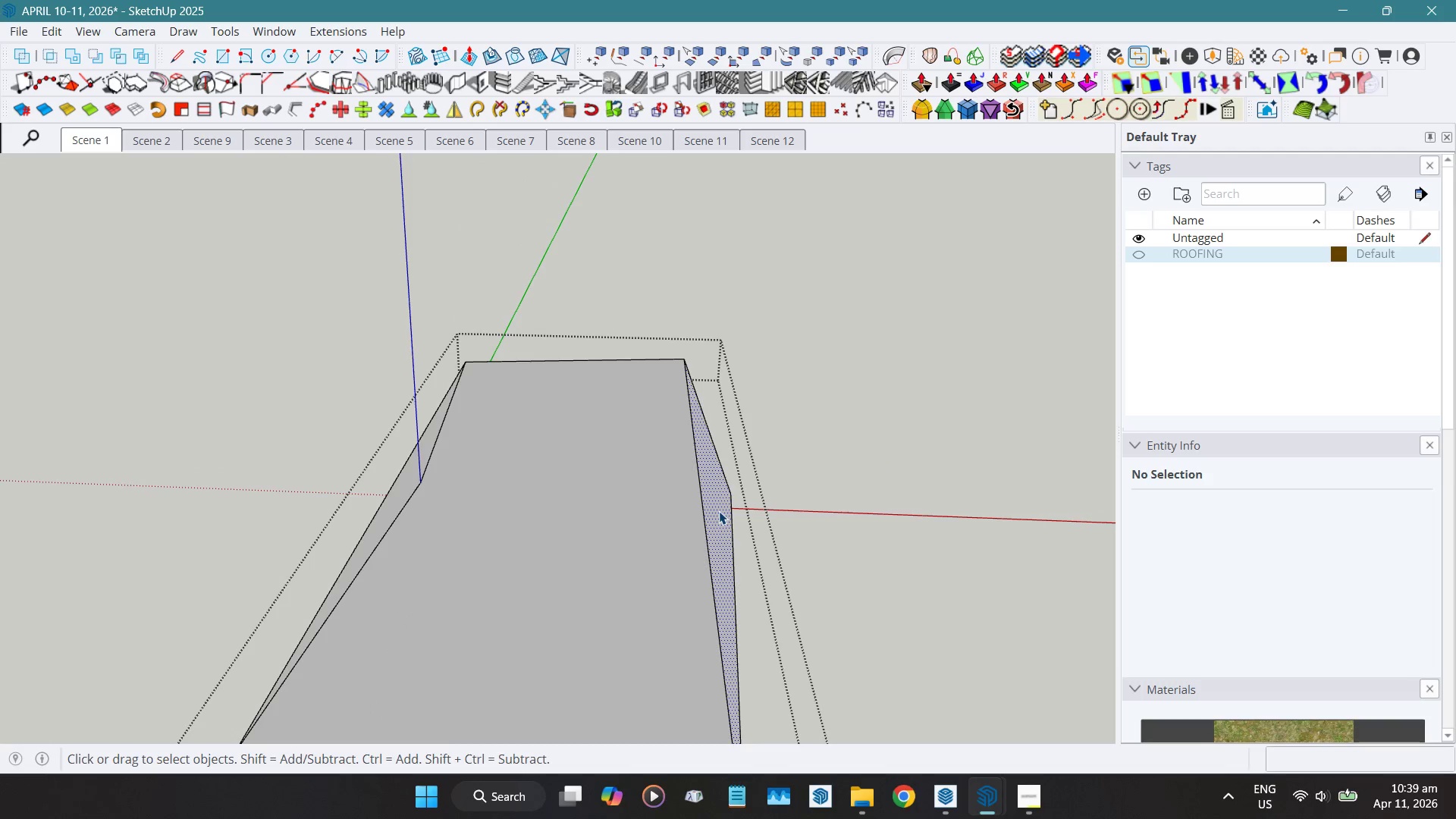 
scroll: coordinate [726, 469], scroll_direction: up, amount: 5.0
 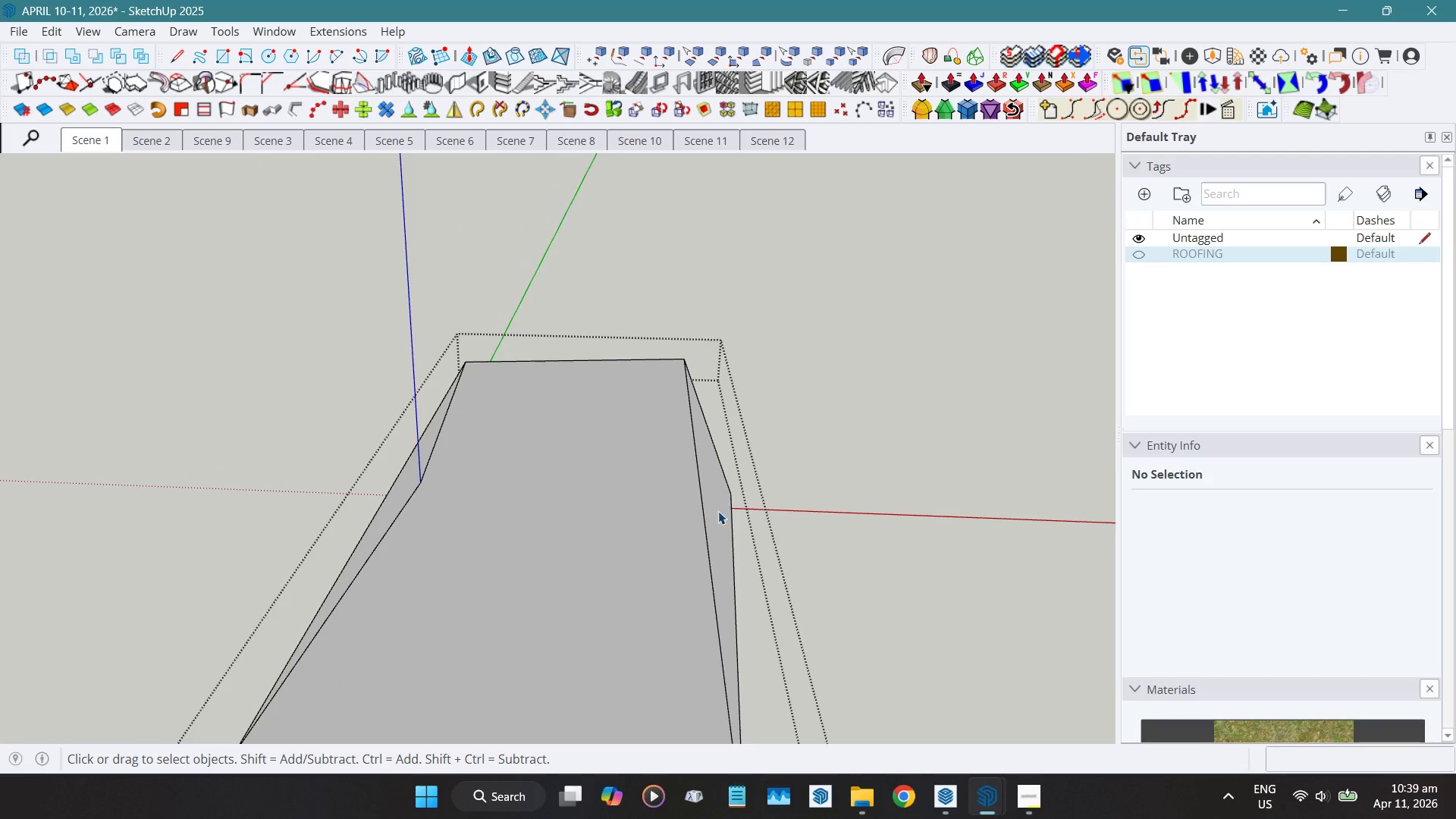 
key(Shift+D)
 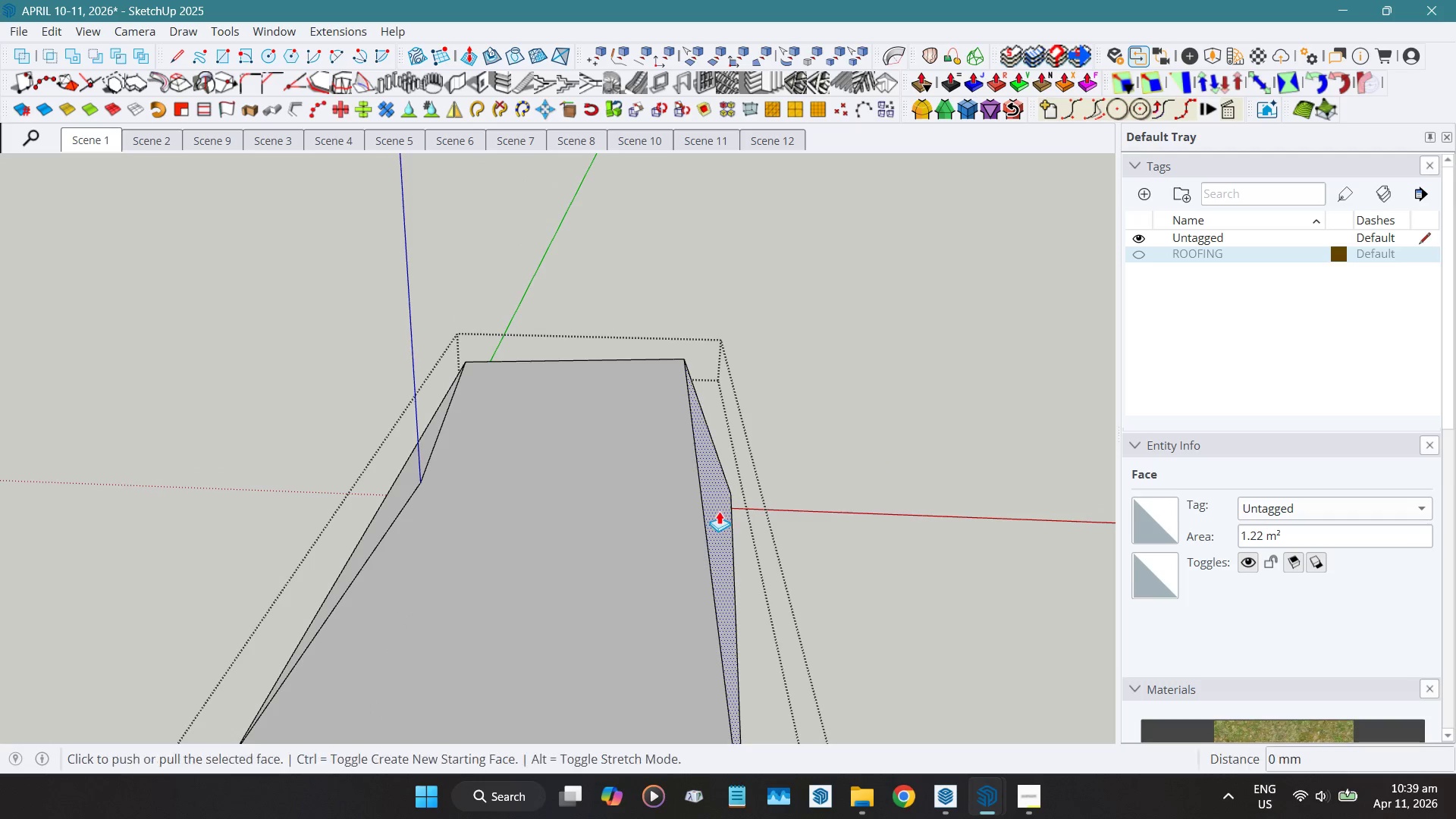 
left_click_drag(start_coordinate=[719, 511], to_coordinate=[740, 578])
 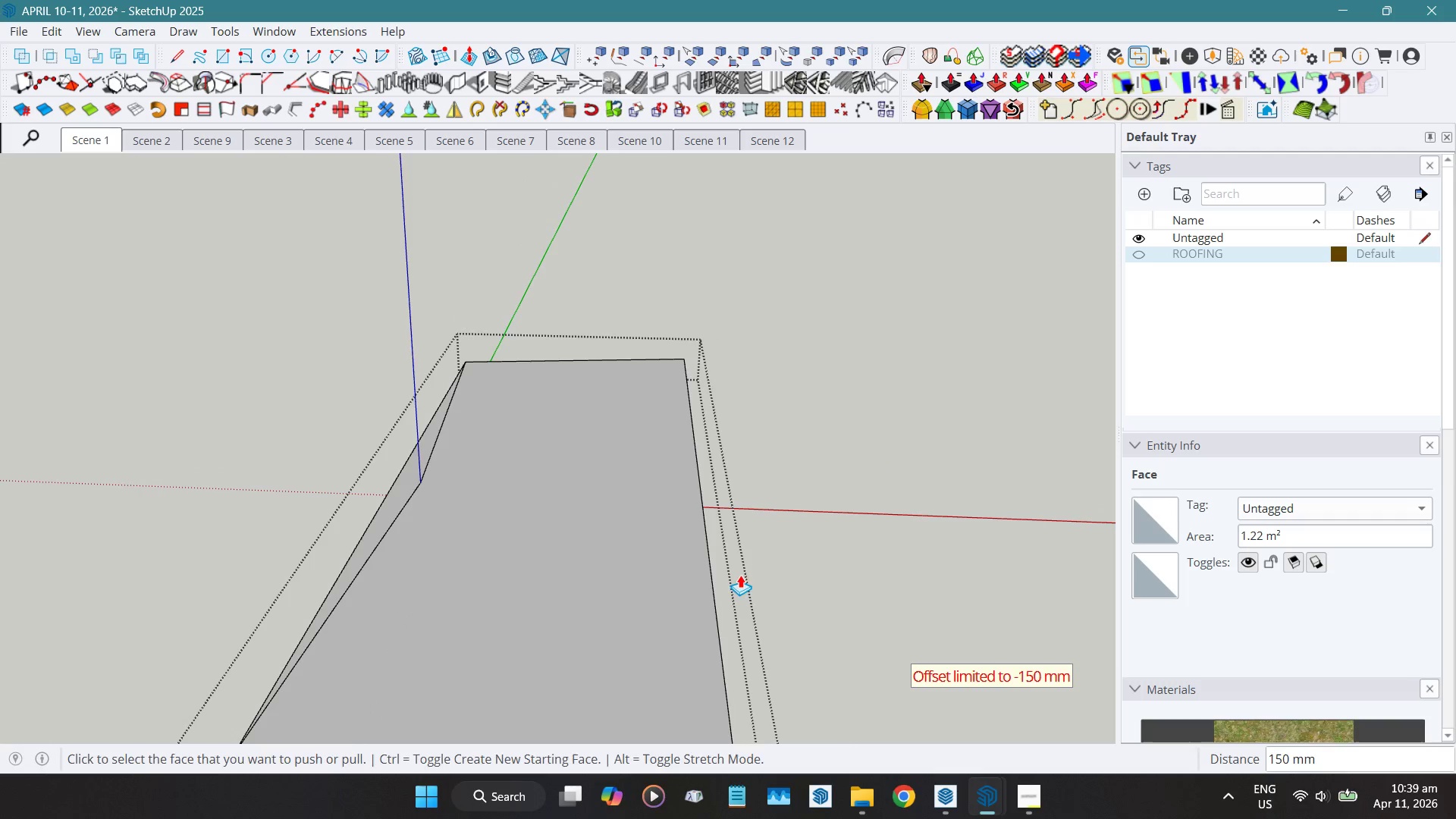 
key(Space)
 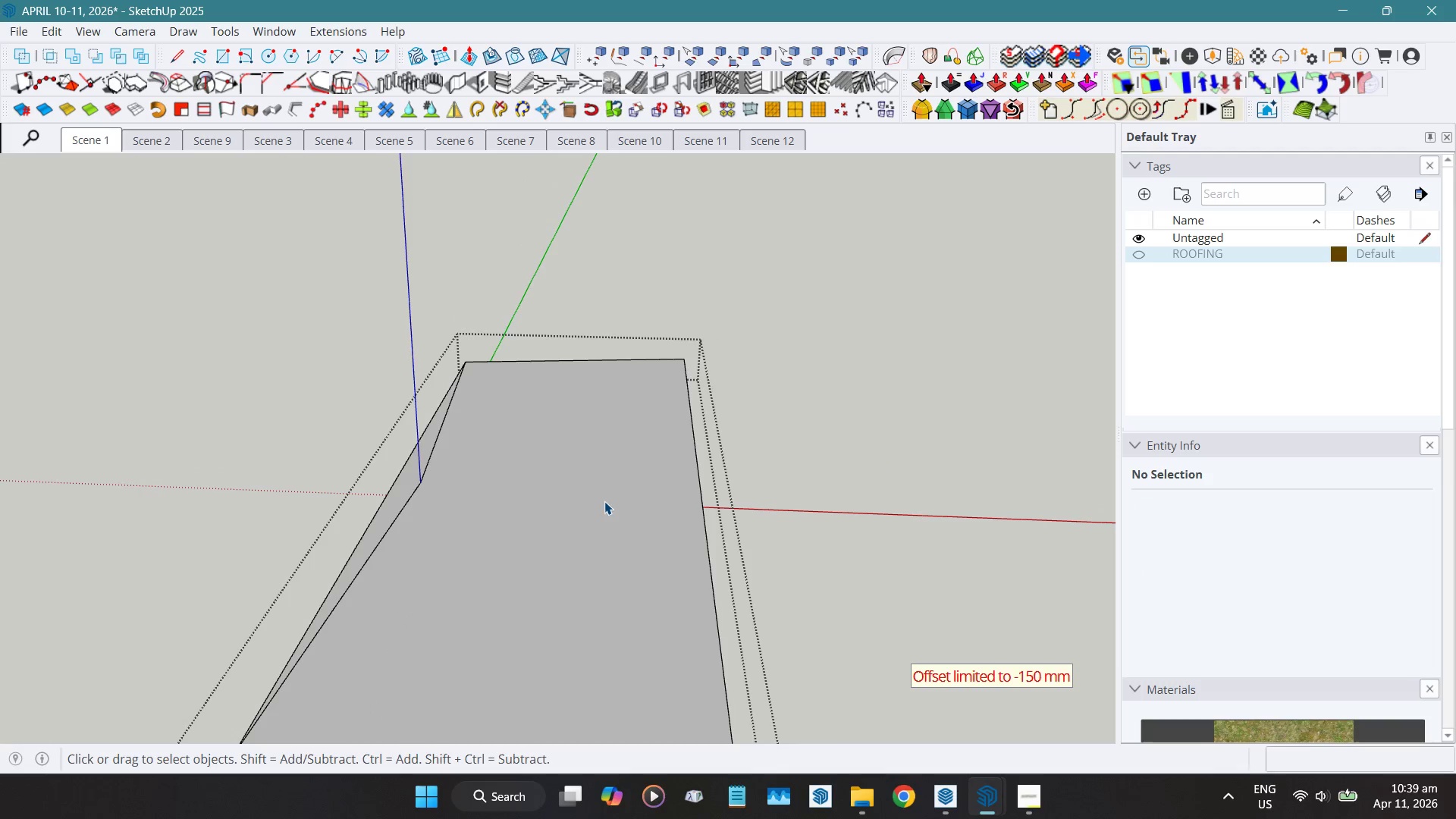 
key(Shift+ShiftLeft)
 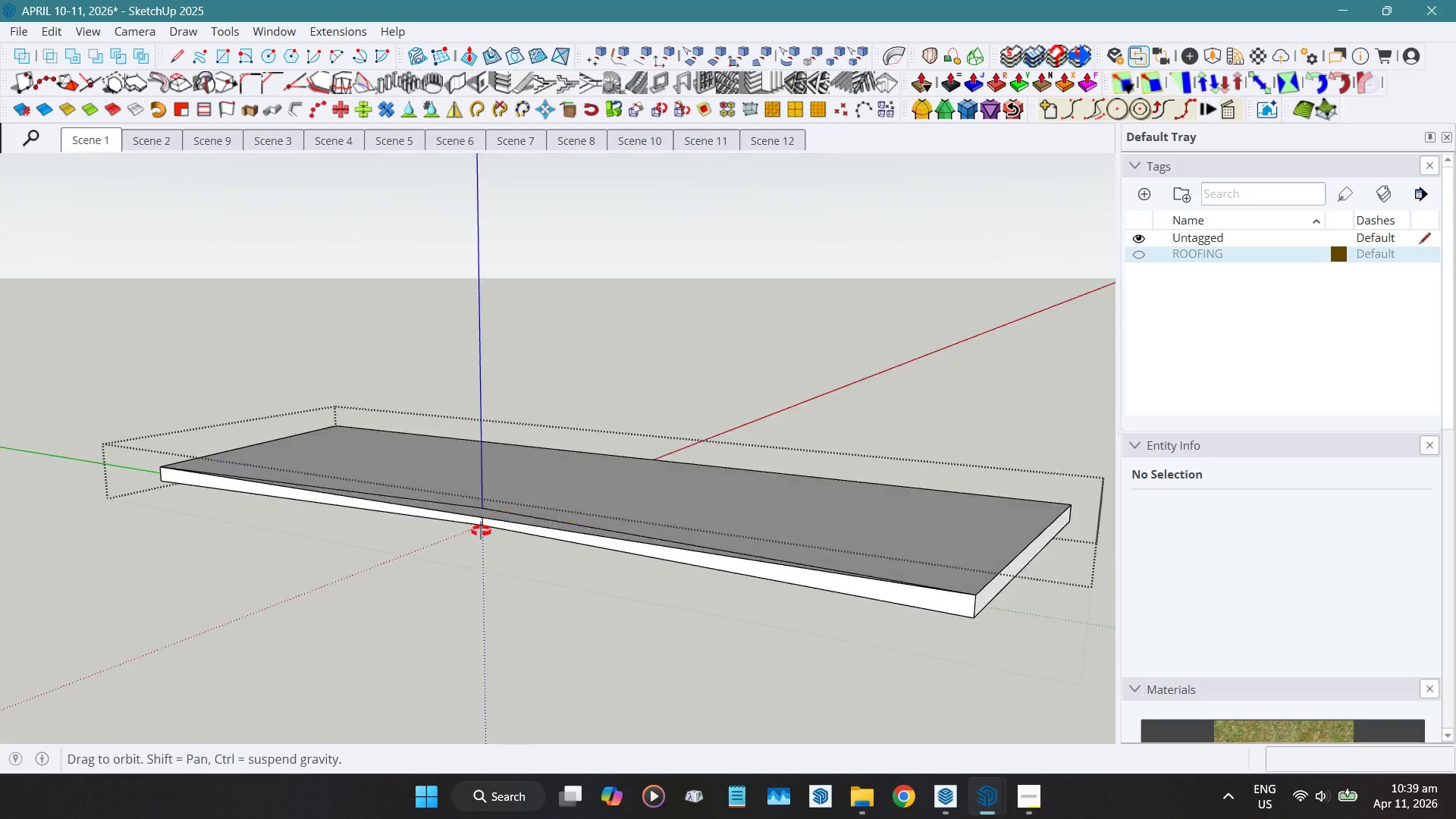 
left_click([489, 527])
 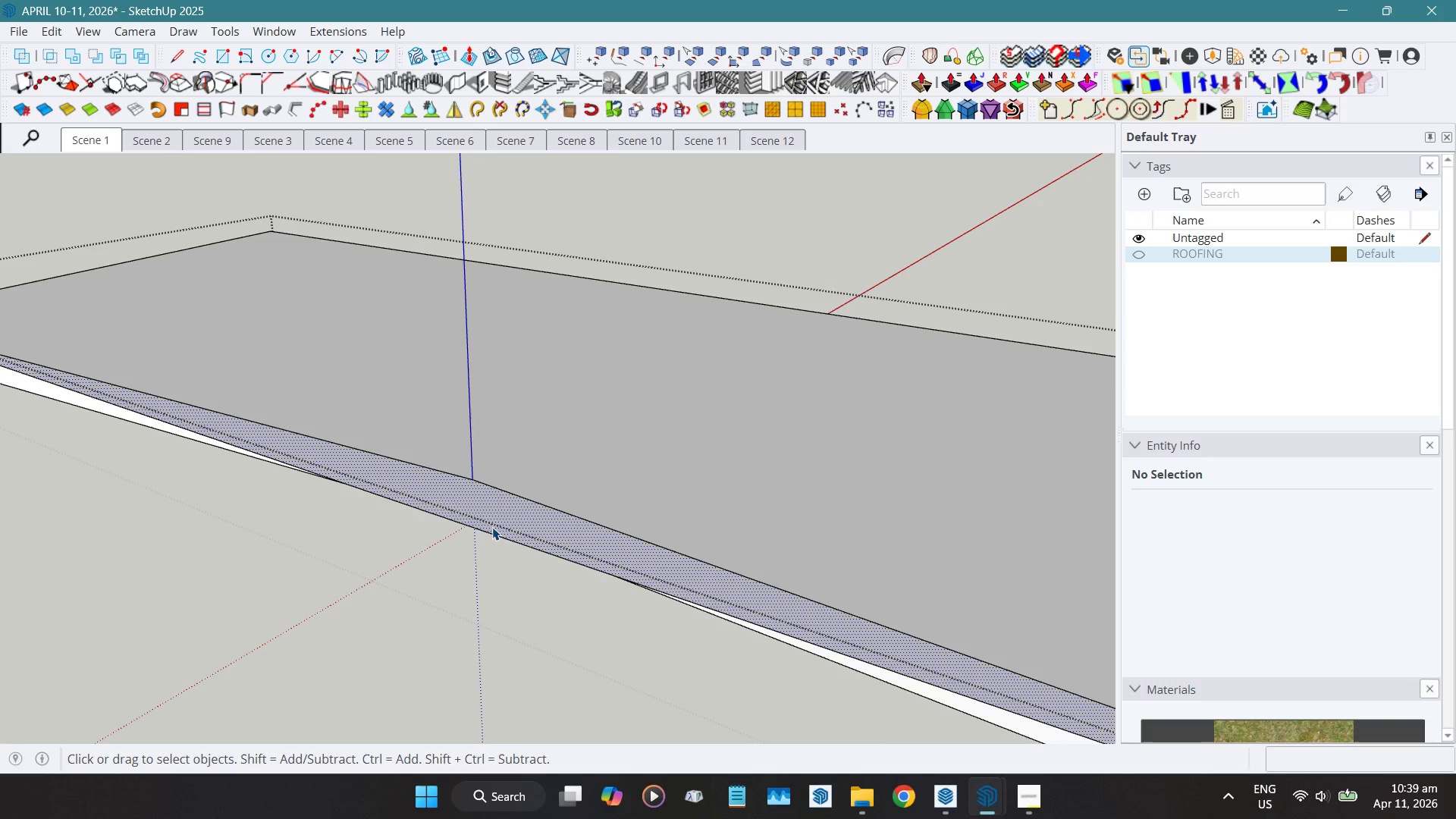 
scroll: coordinate [485, 529], scroll_direction: up, amount: 10.0
 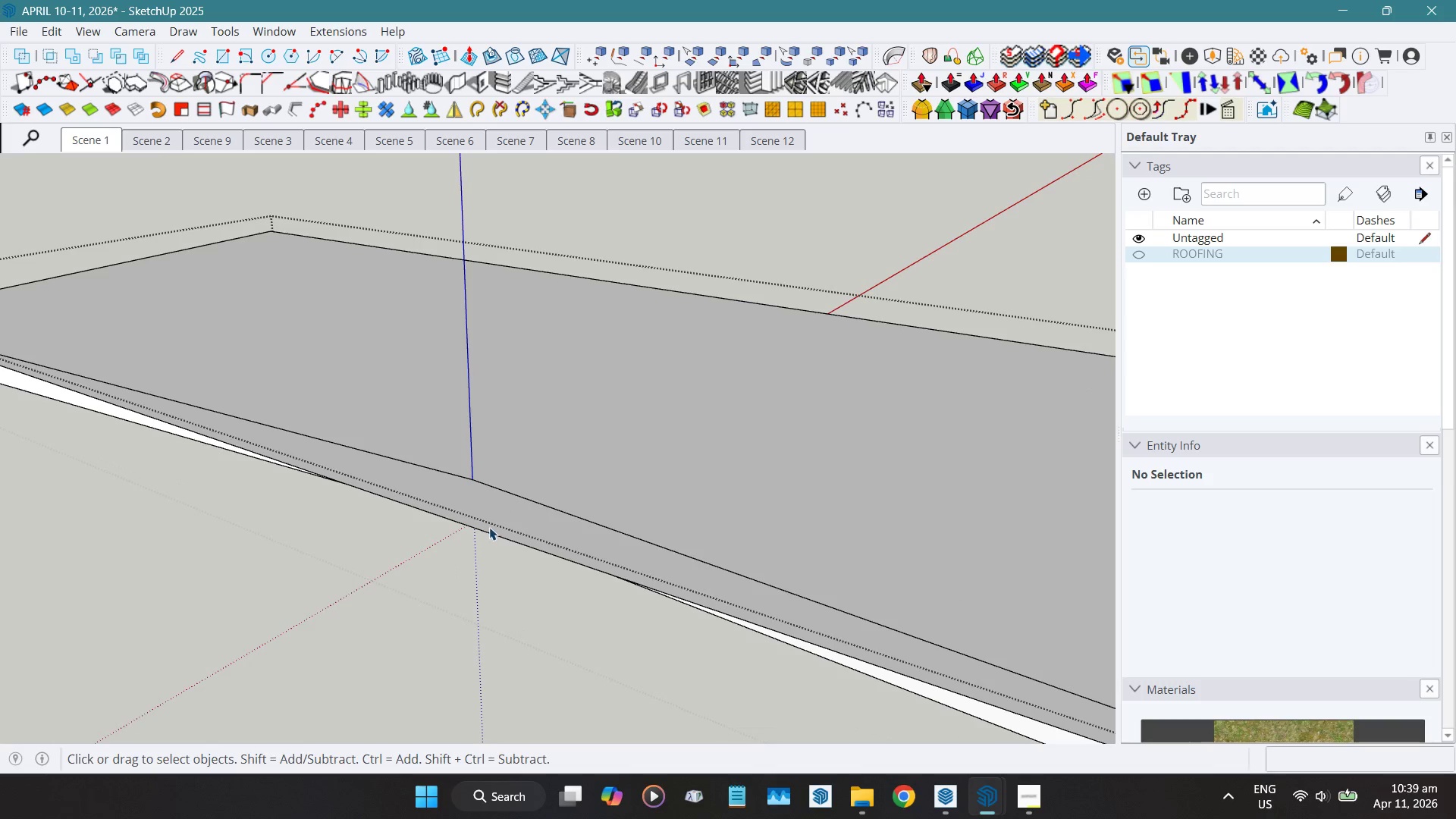 
key(Shift+ShiftLeft)
 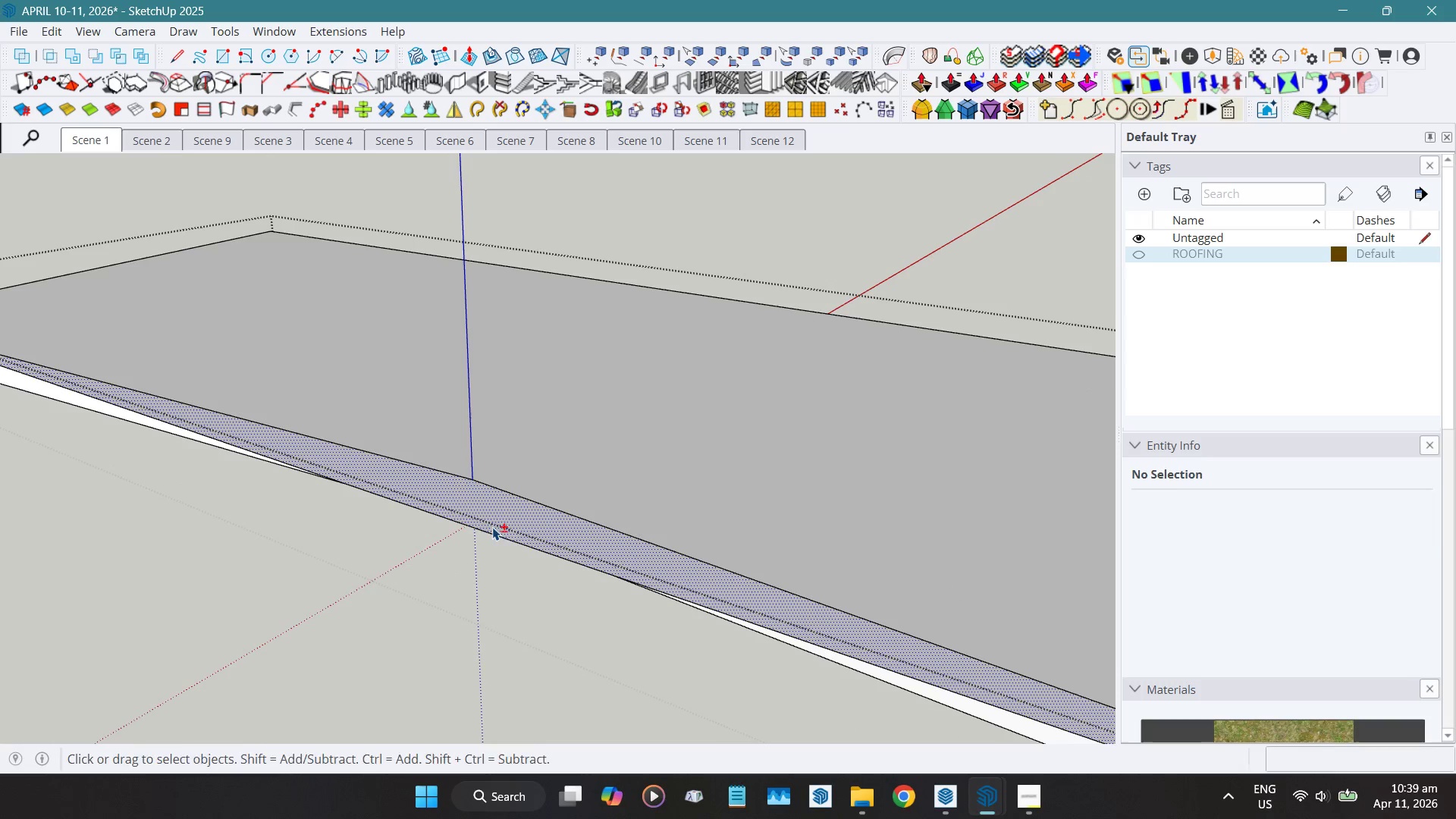 
key(Shift+D)
 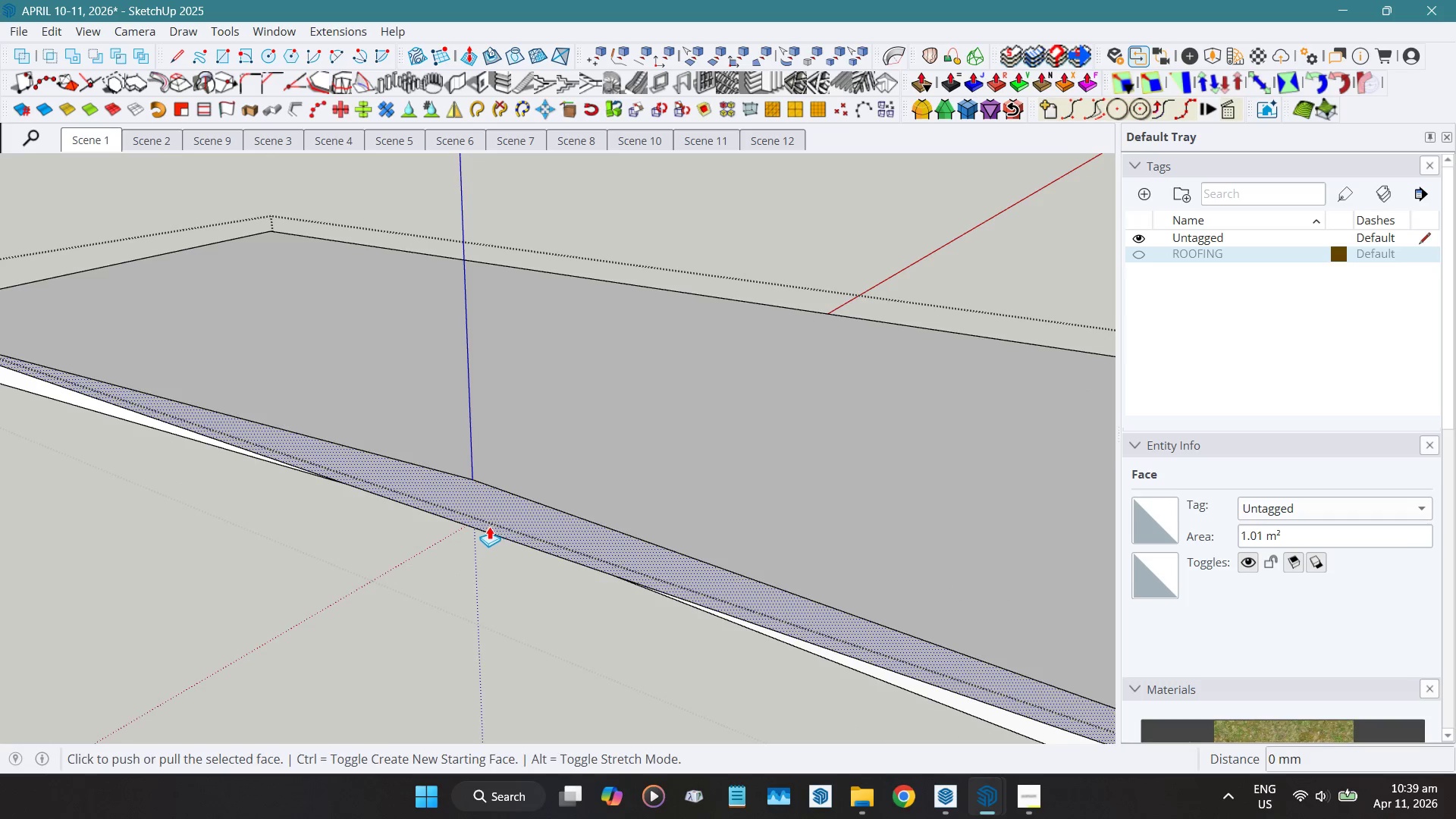 
scroll: coordinate [489, 517], scroll_direction: down, amount: 12.0
 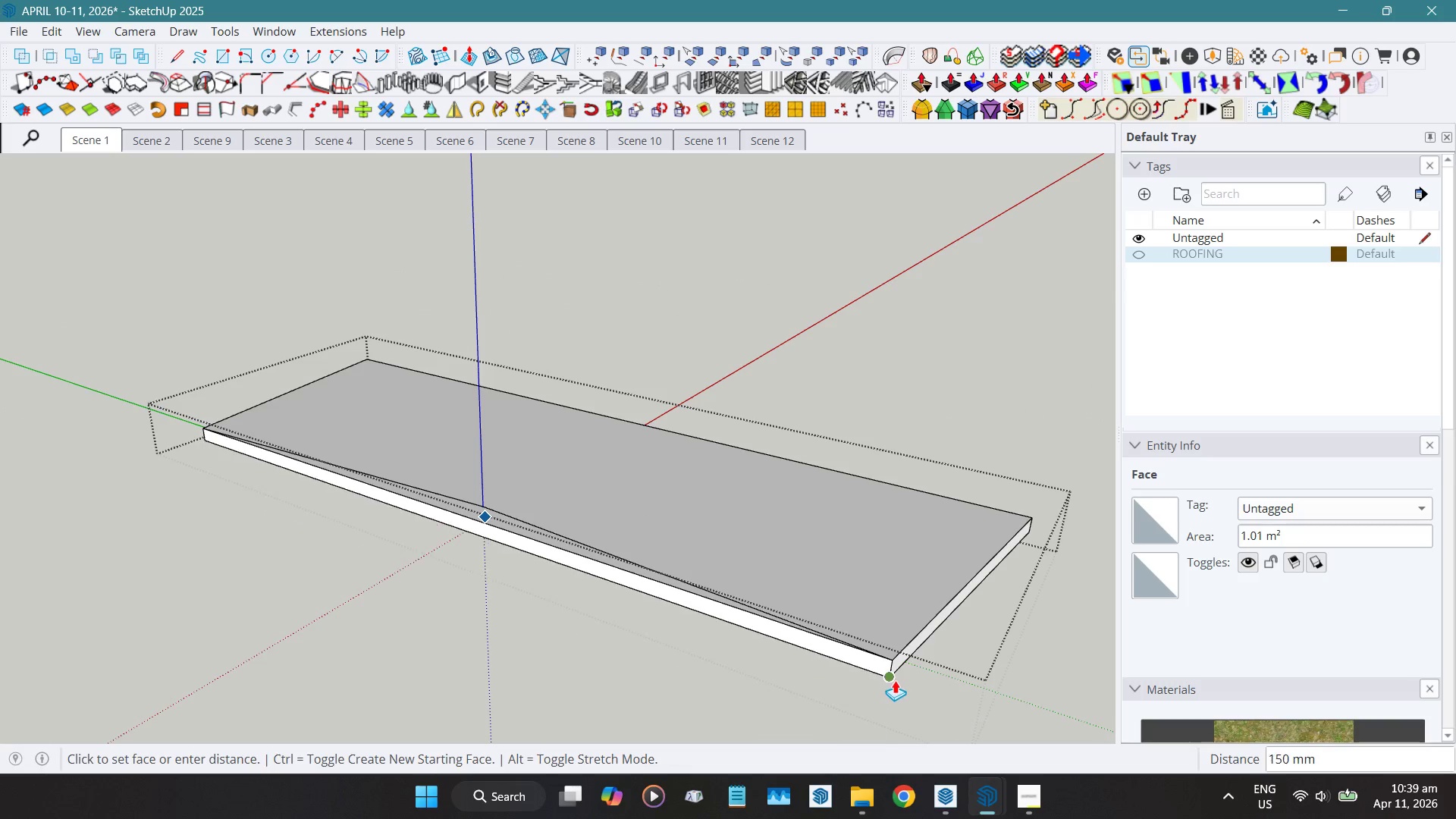 
left_click([888, 675])
 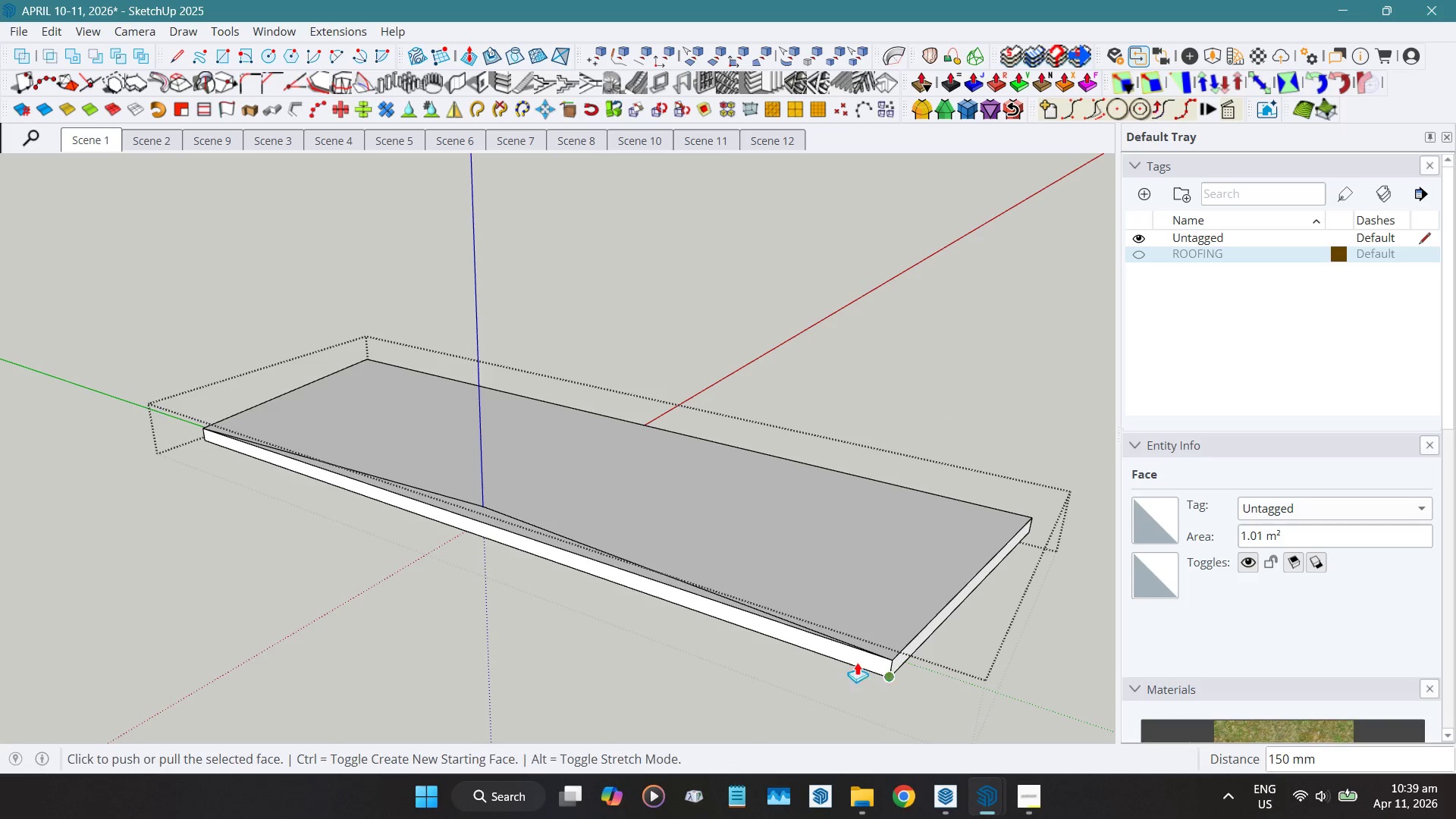 
key(Space)
 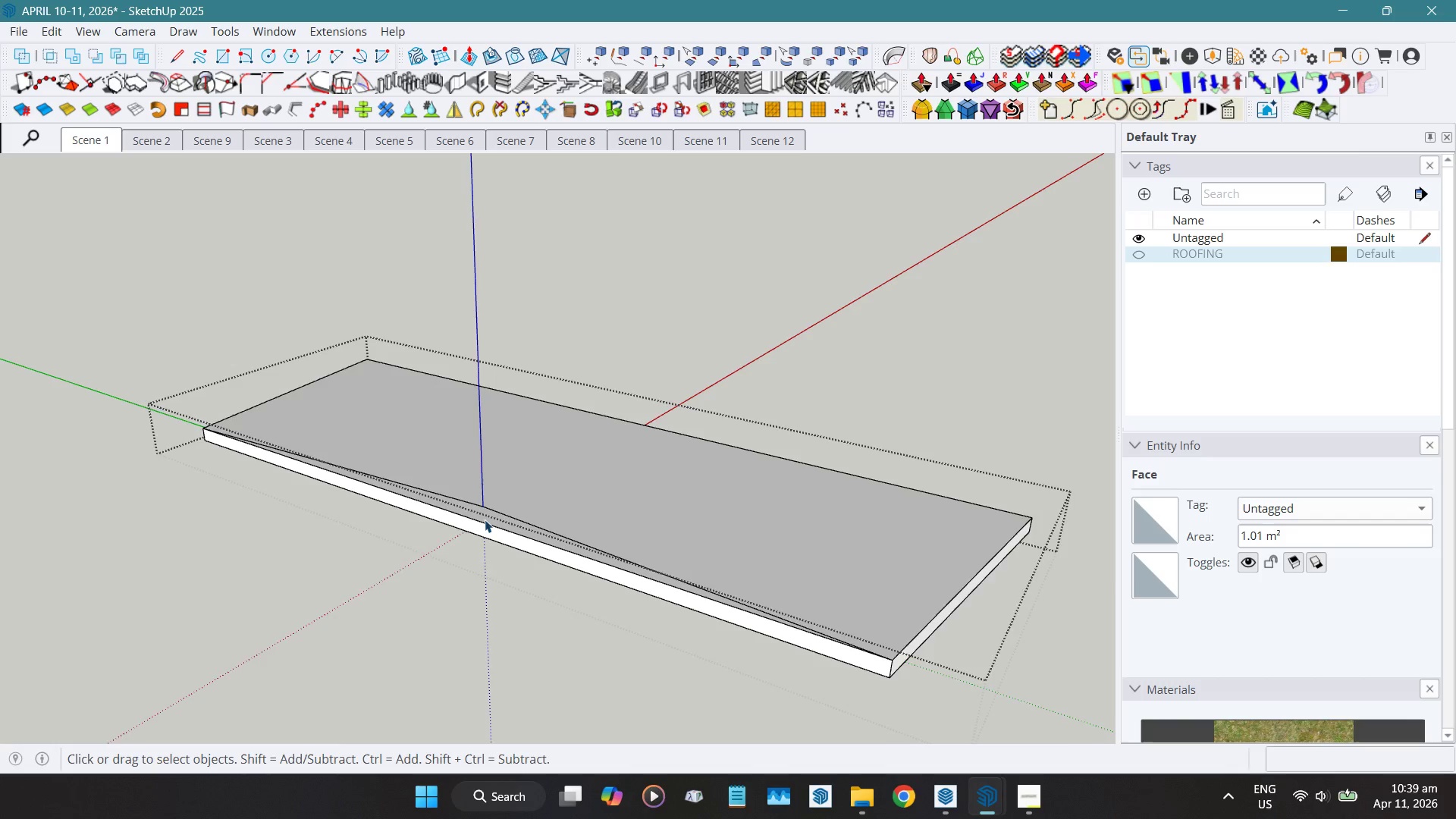 
scroll: coordinate [462, 498], scroll_direction: up, amount: 6.0
 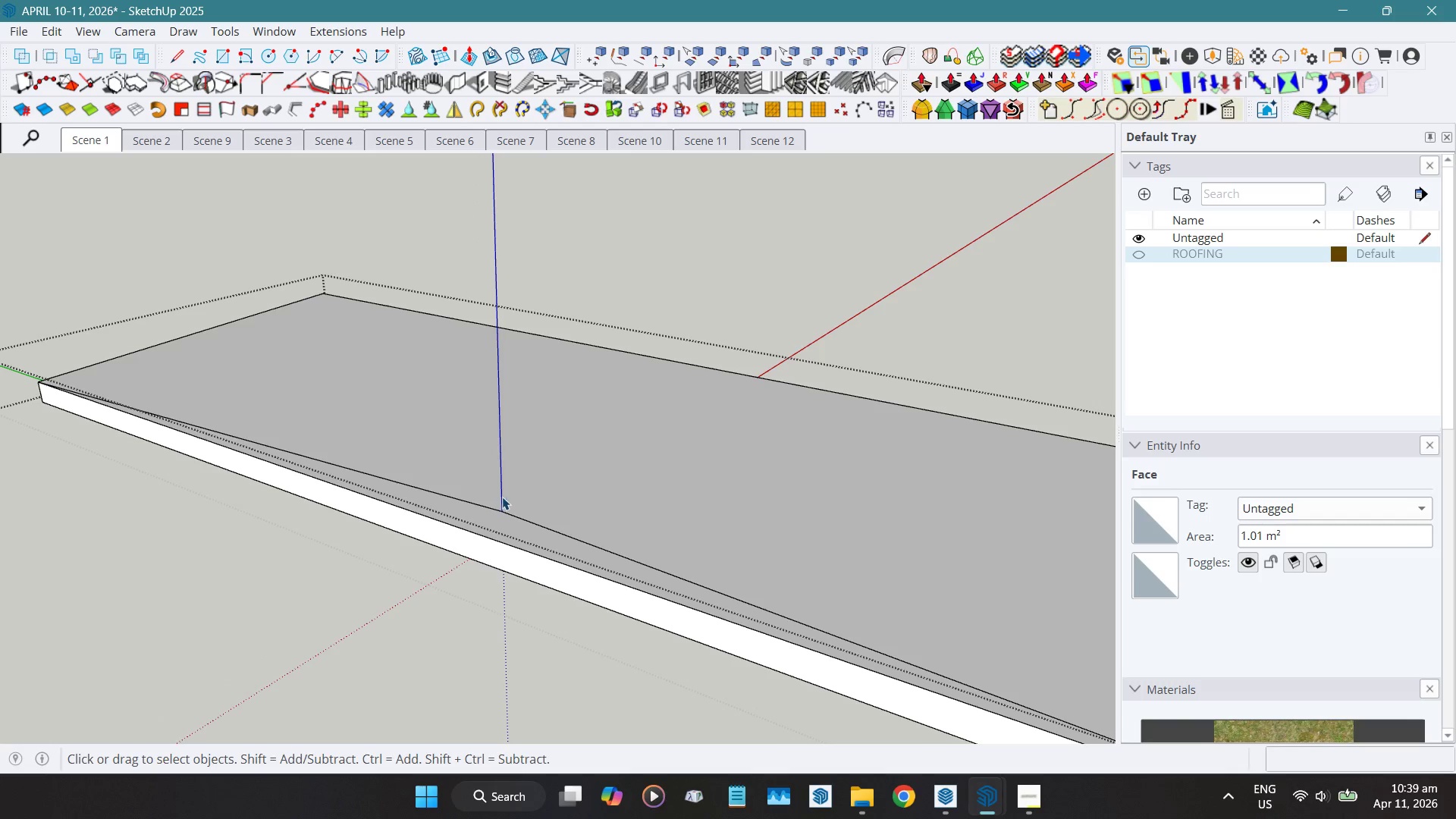 
key(Alt+AltLeft)
 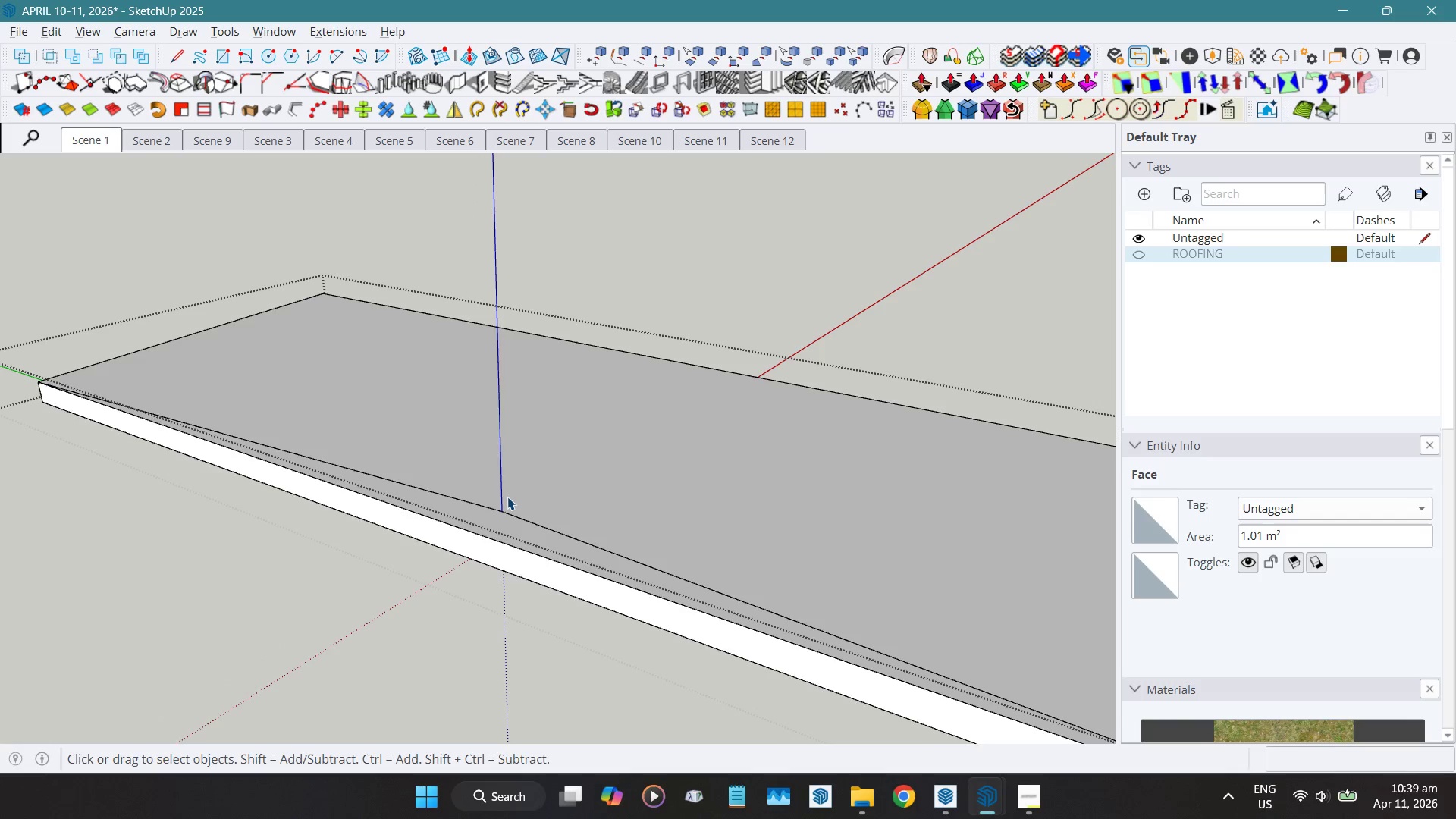 
key(Alt+X)
 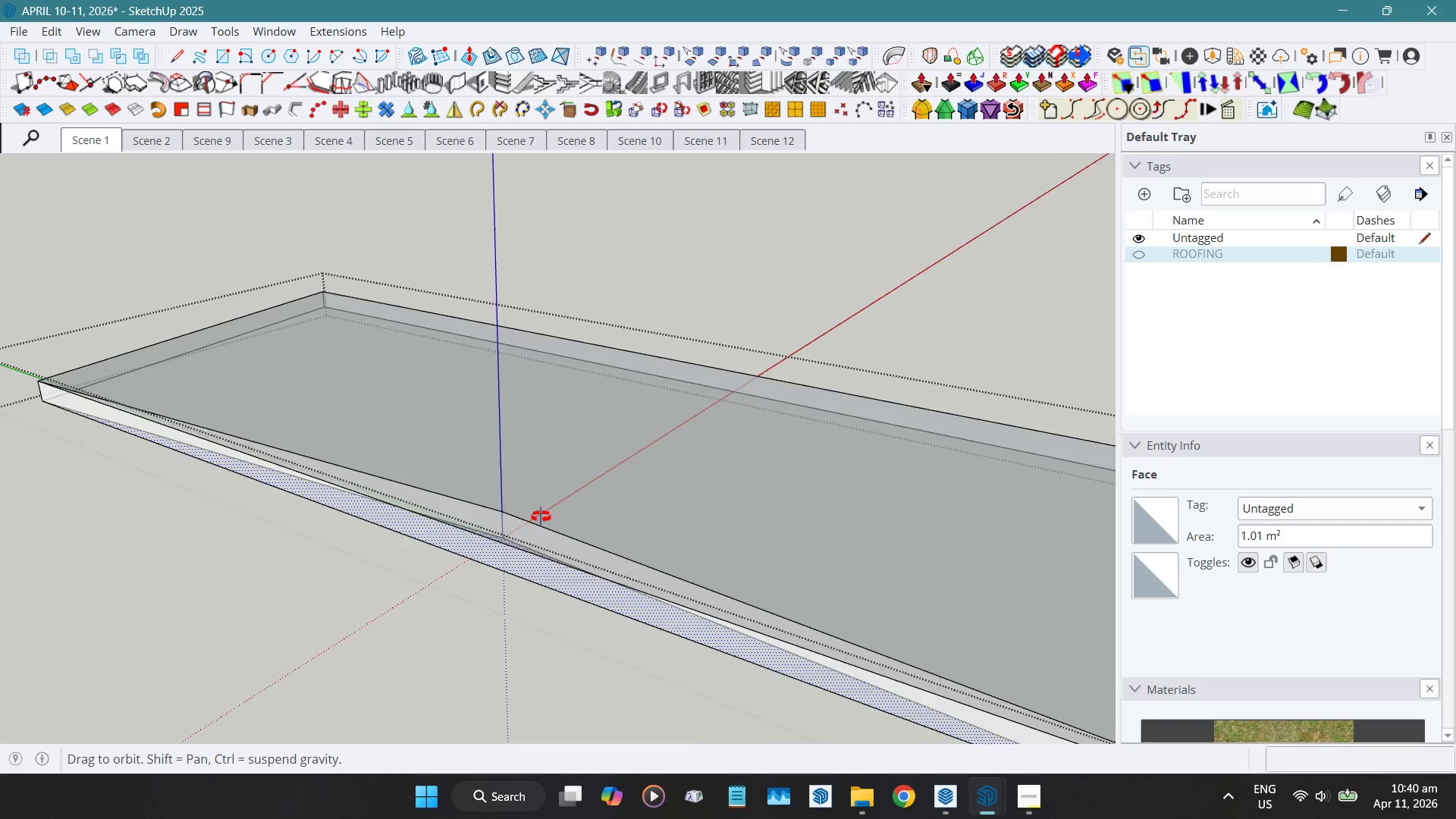 
key(Shift+ShiftLeft)
 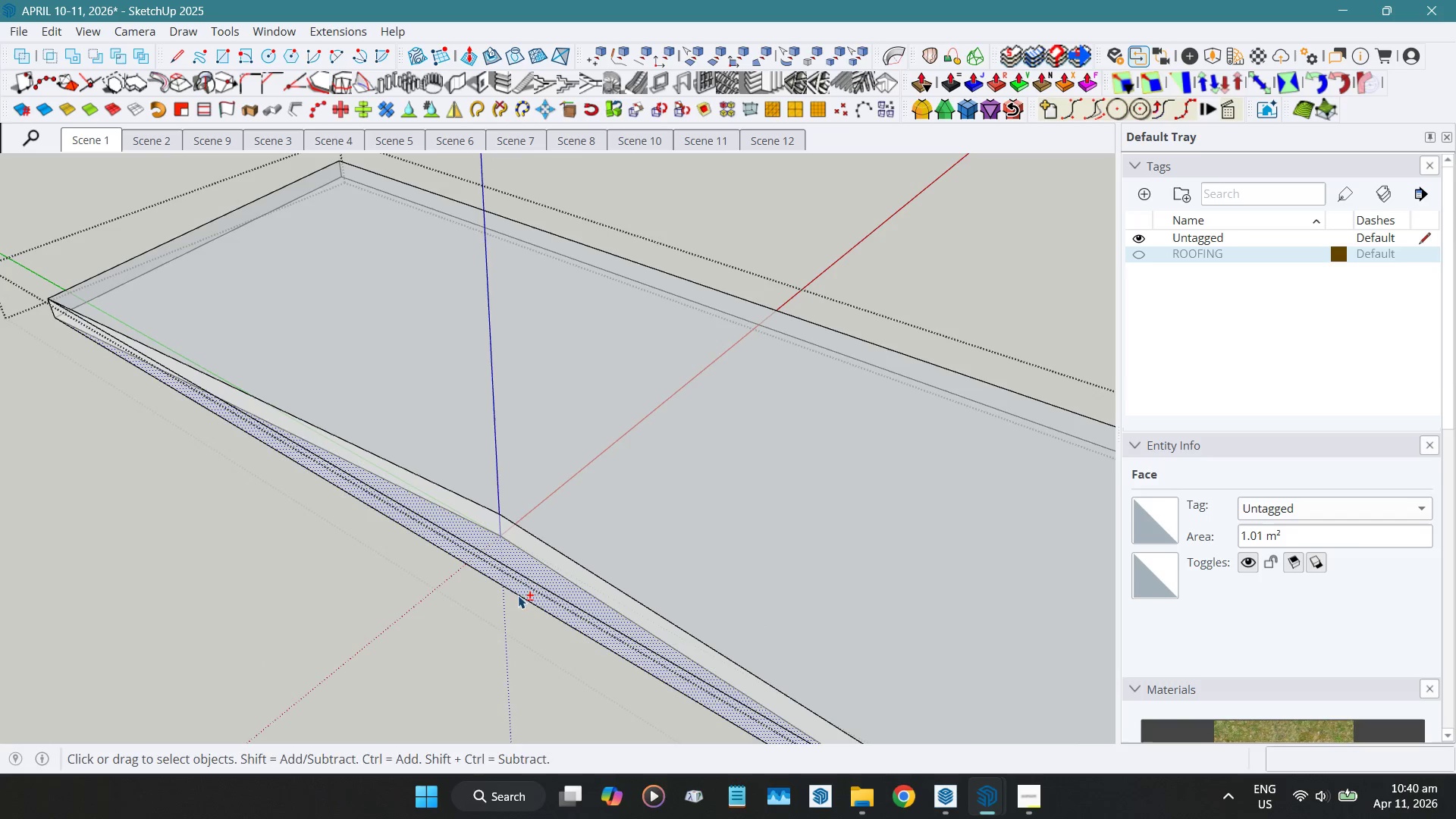 
key(Shift+E)
 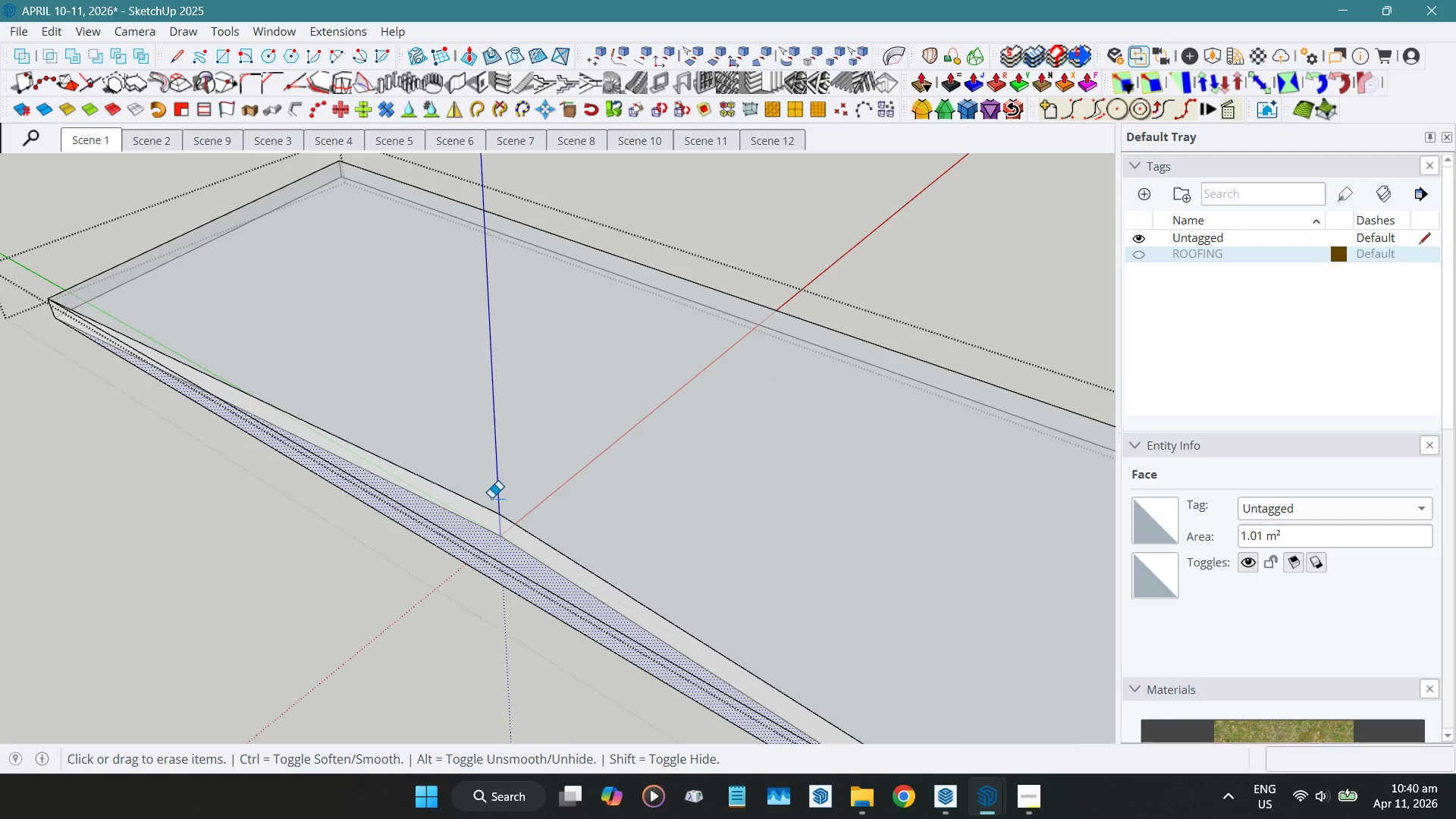 
left_click_drag(start_coordinate=[492, 494], to_coordinate=[510, 526])
 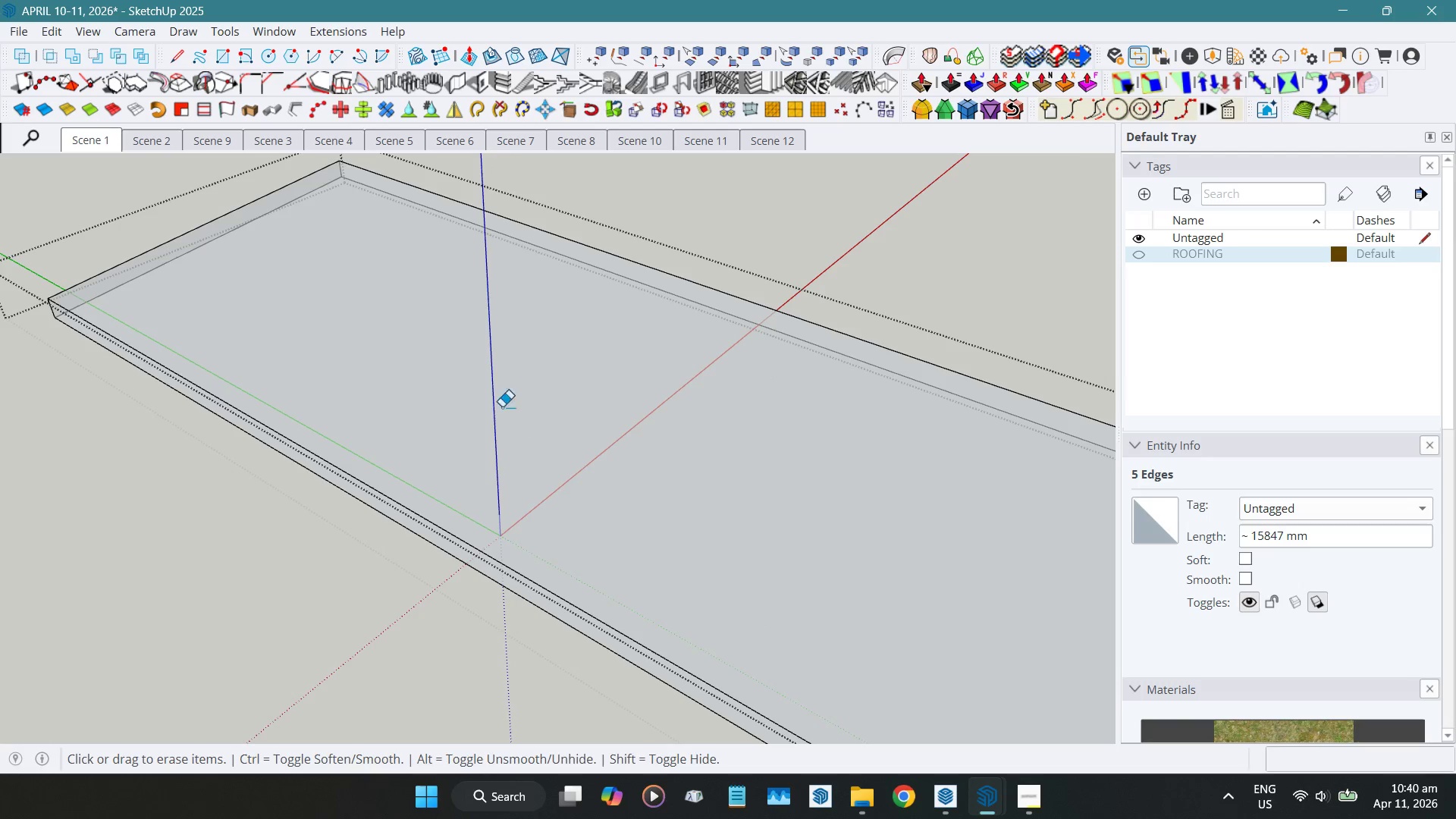 
key(Space)
 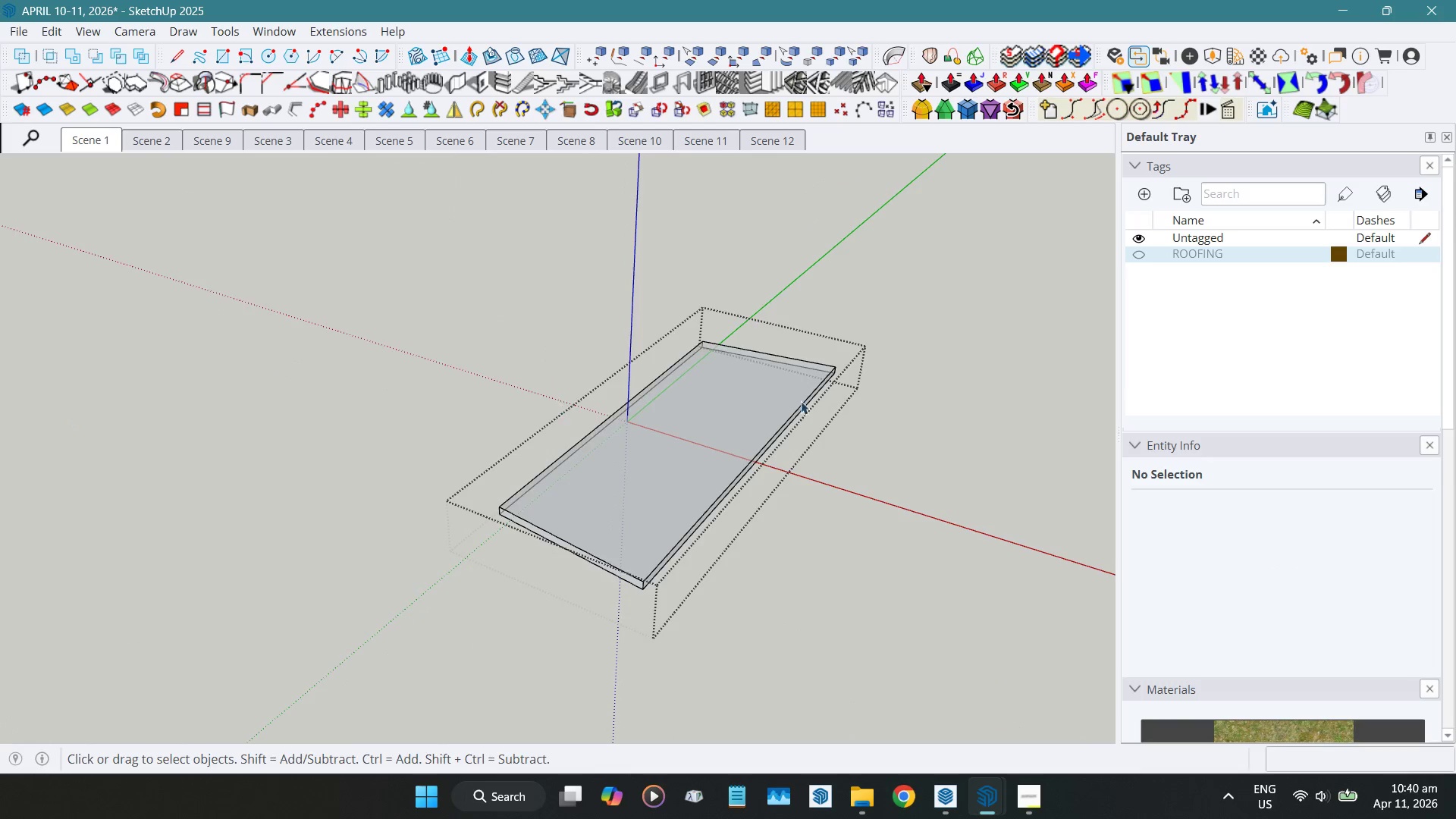 
scroll: coordinate [425, 377], scroll_direction: down, amount: 12.0
 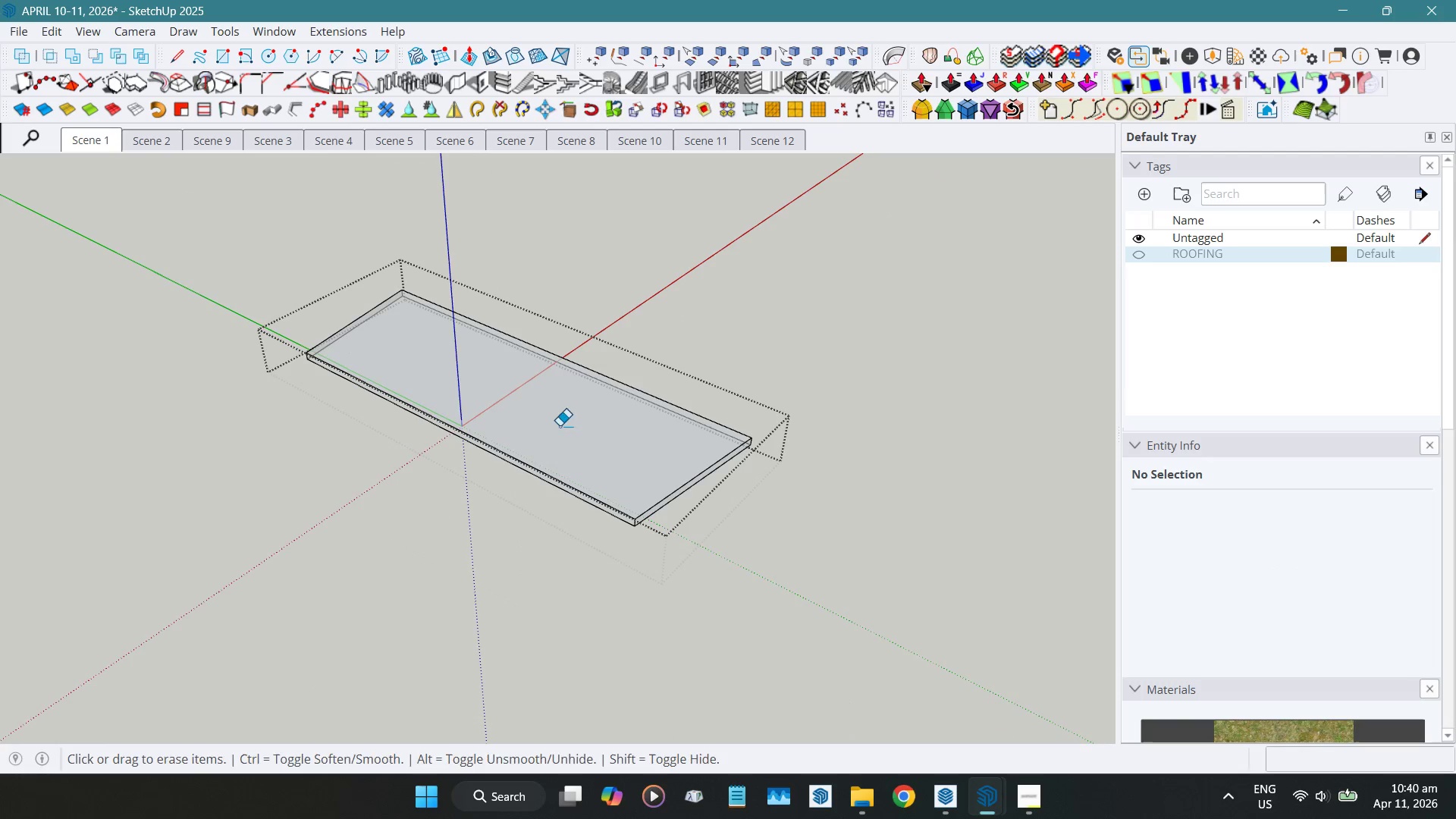 
left_click([962, 394])
 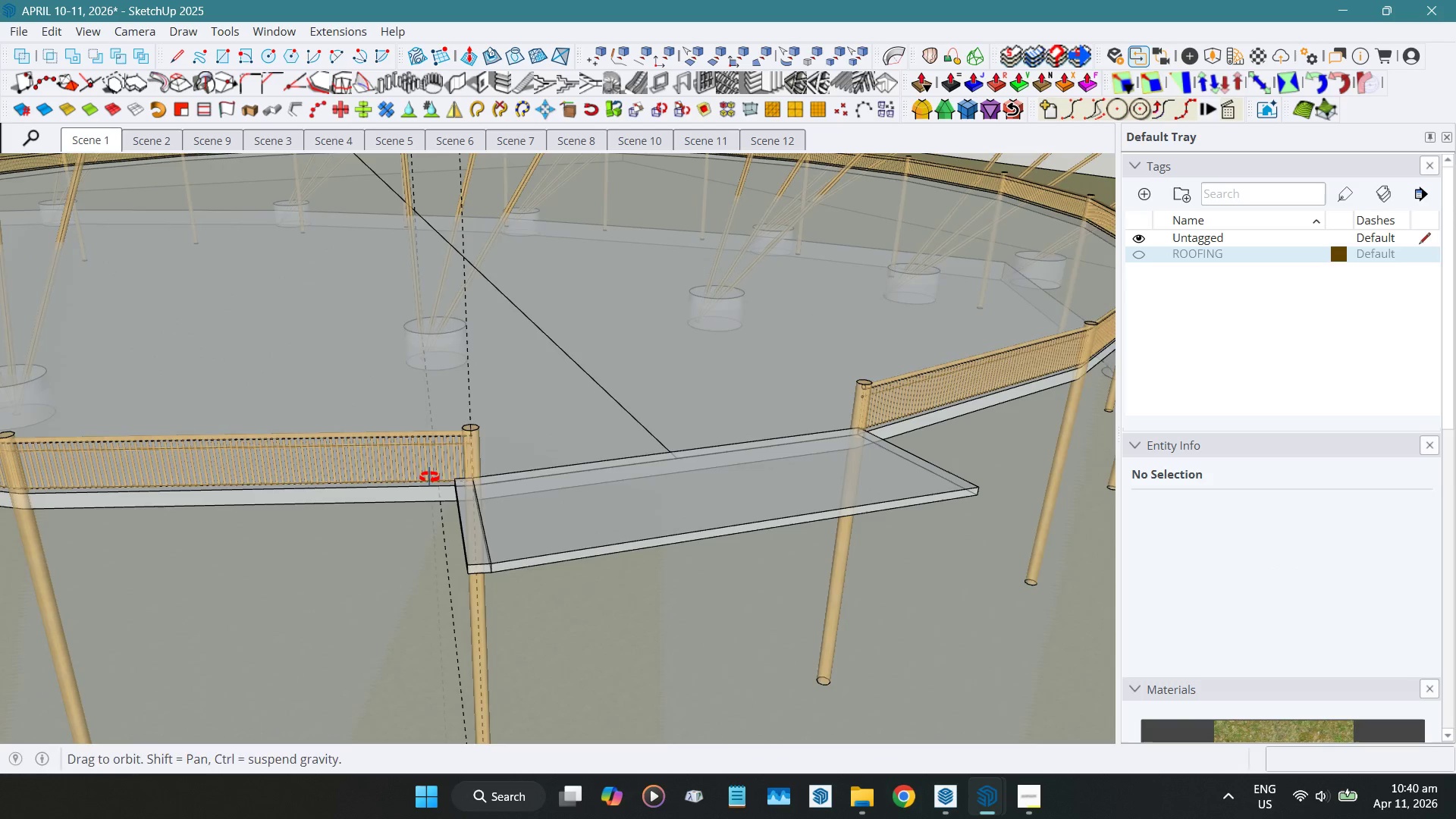 
scroll: coordinate [461, 545], scroll_direction: up, amount: 5.0
 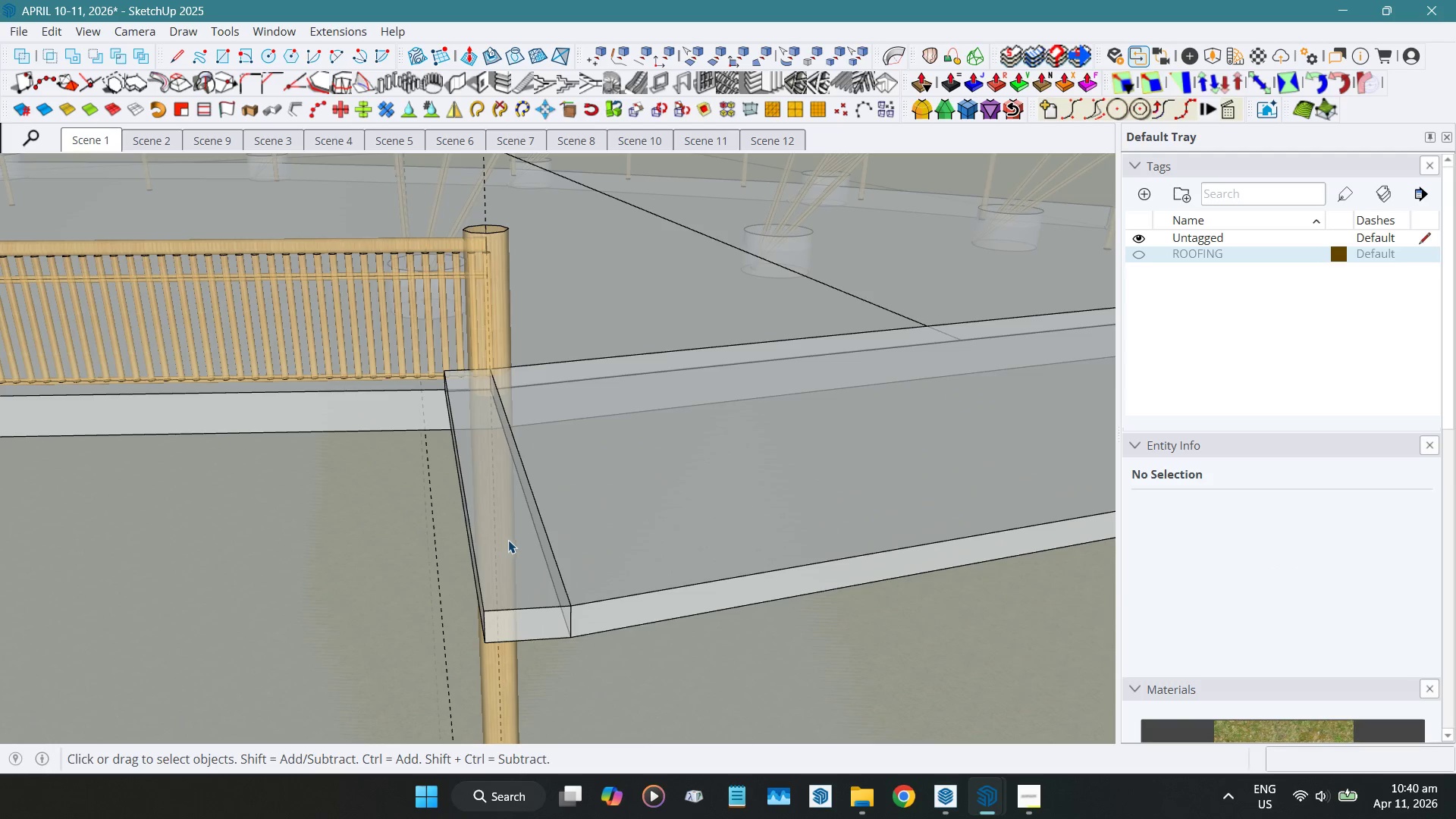 
left_click([508, 539])
 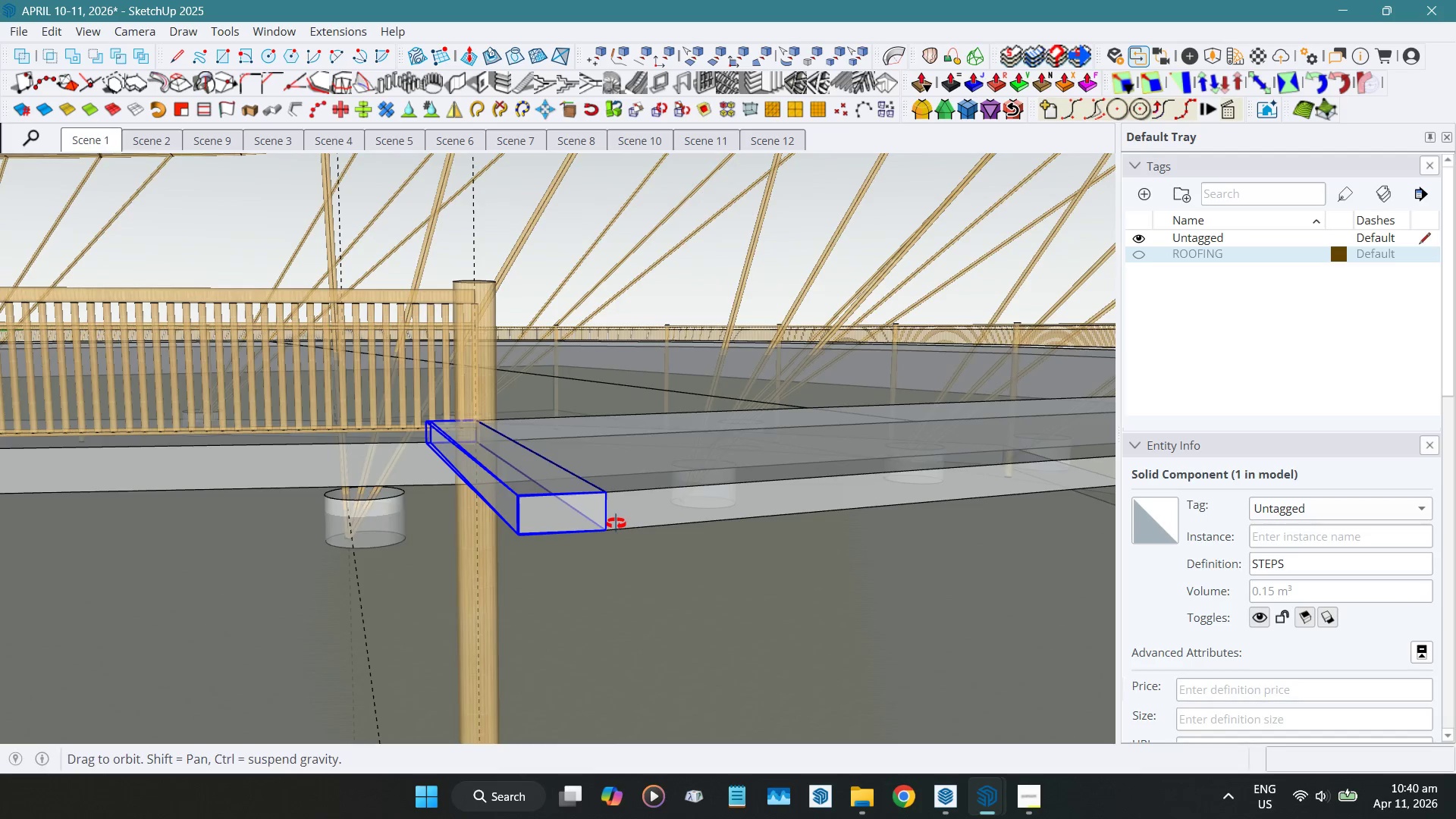 
scroll: coordinate [613, 507], scroll_direction: up, amount: 5.0
 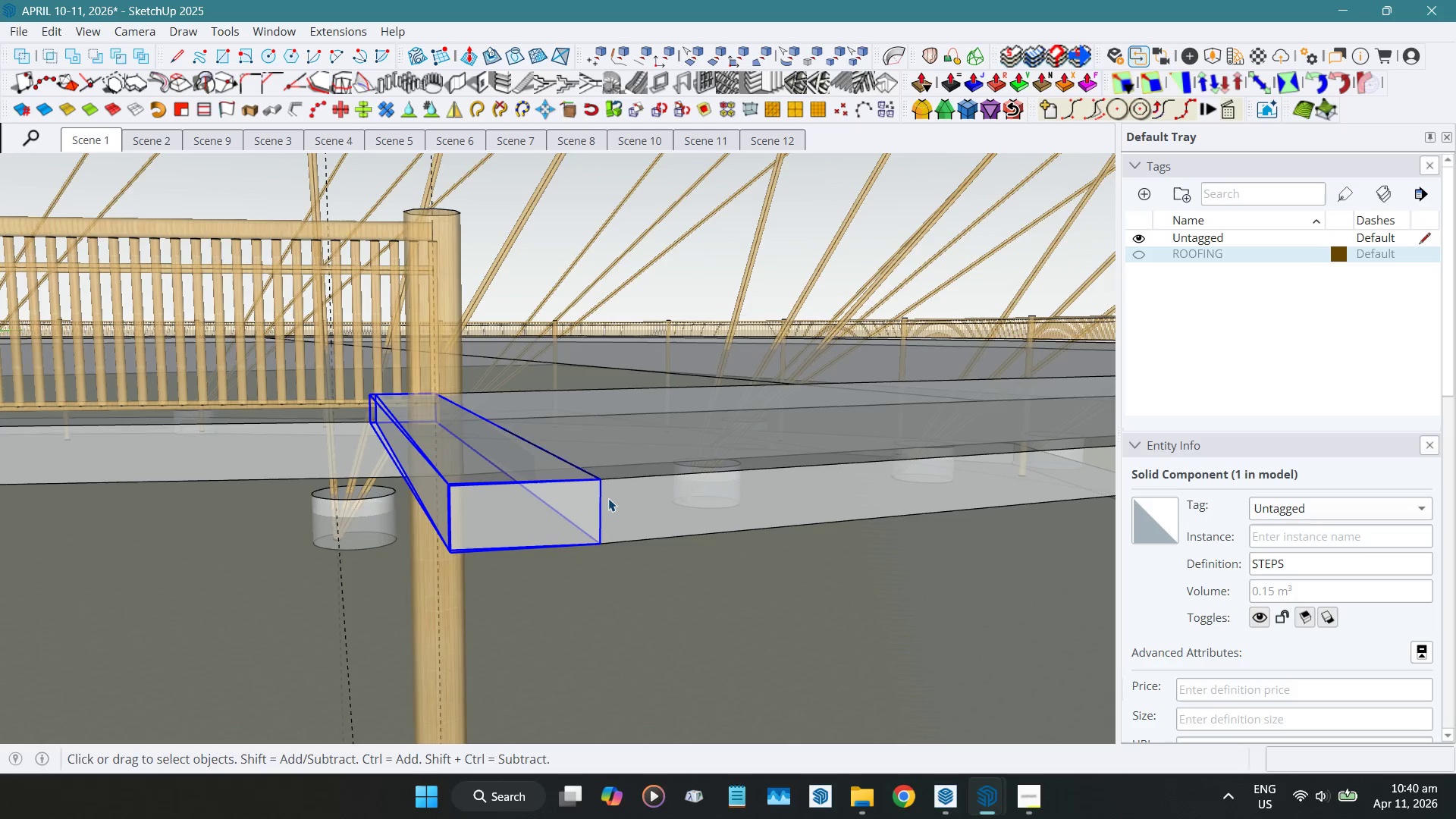 
key(Shift+ShiftLeft)
 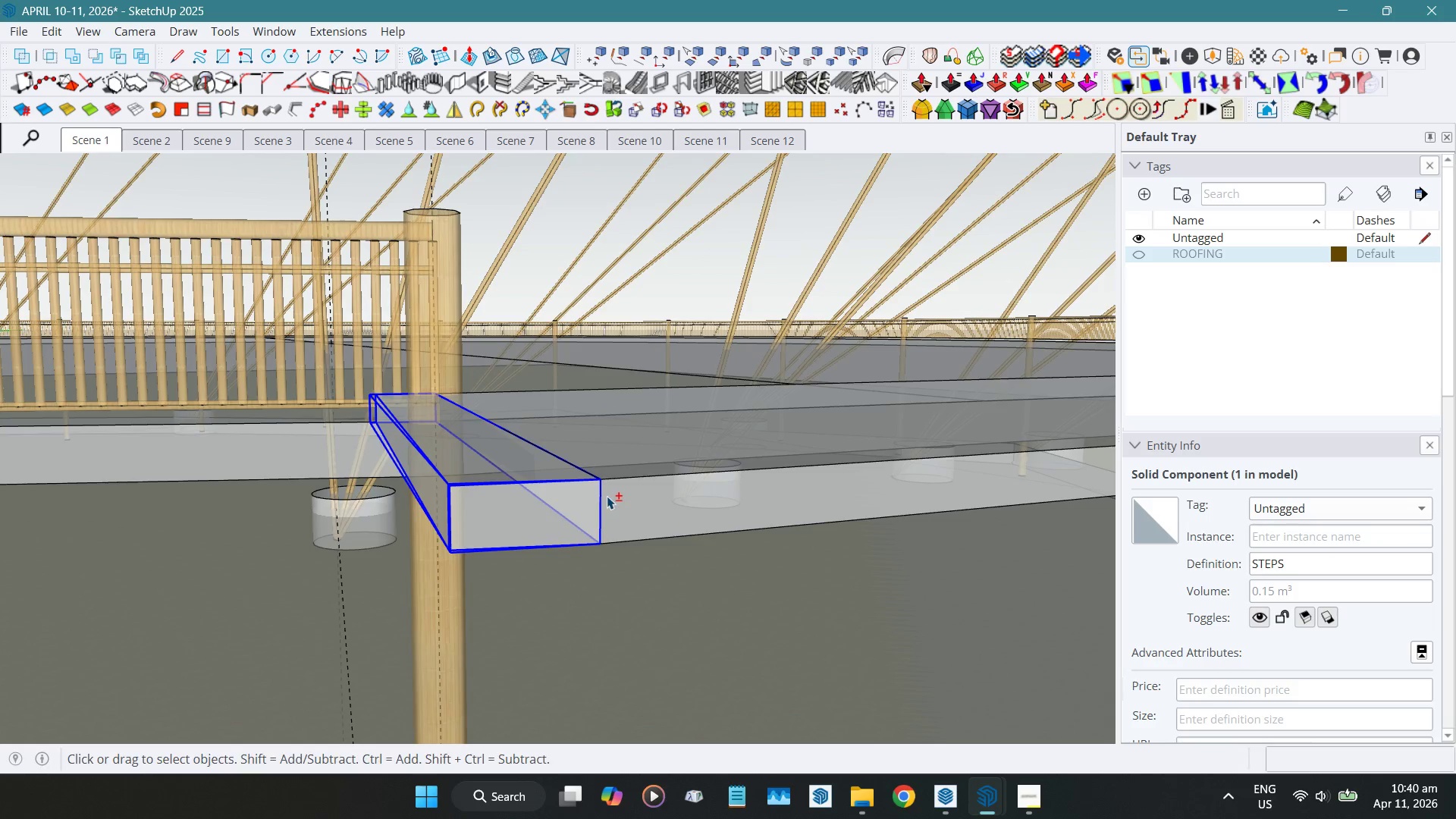 
key(Shift+W)
 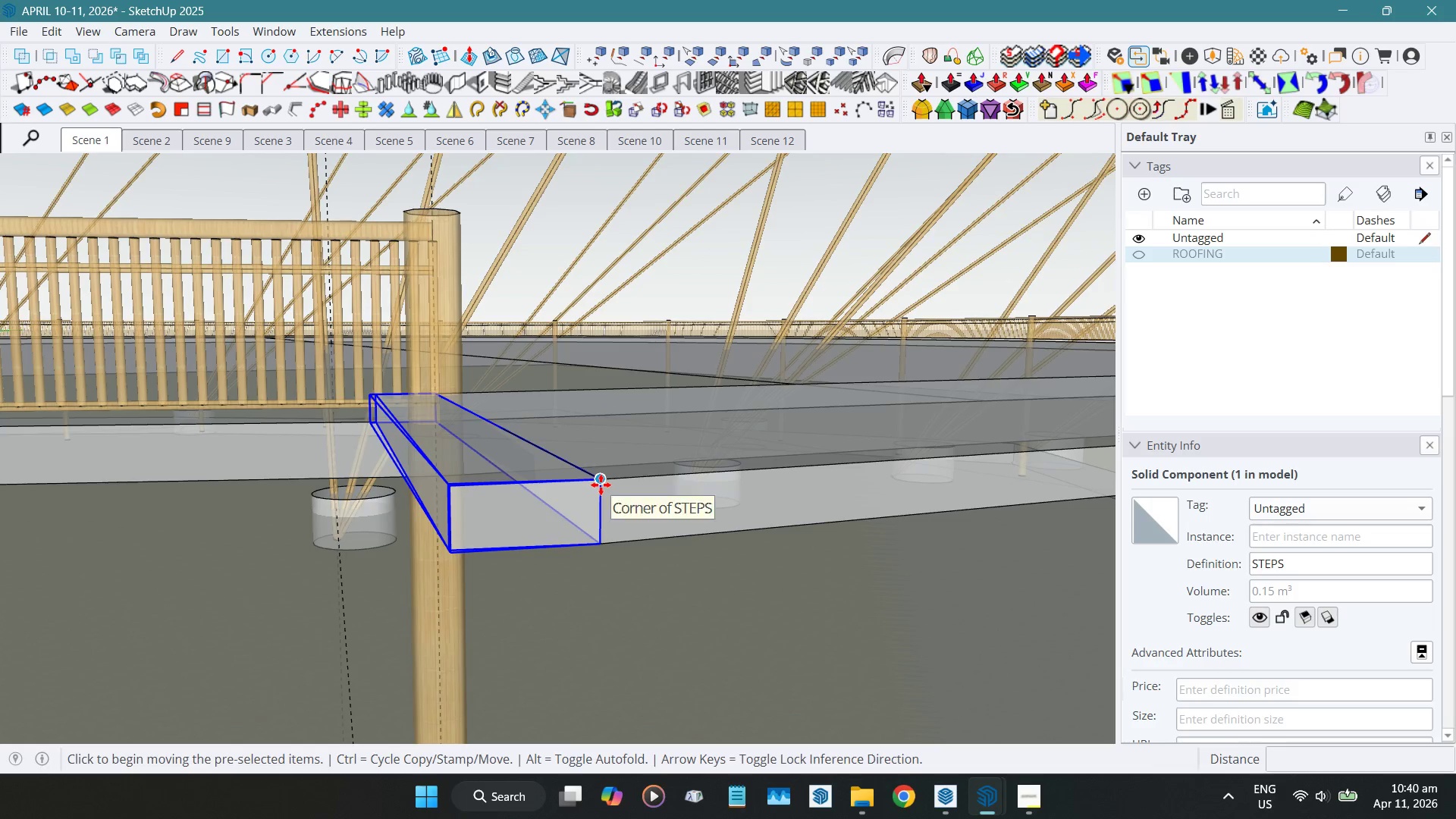 
left_click([601, 485])
 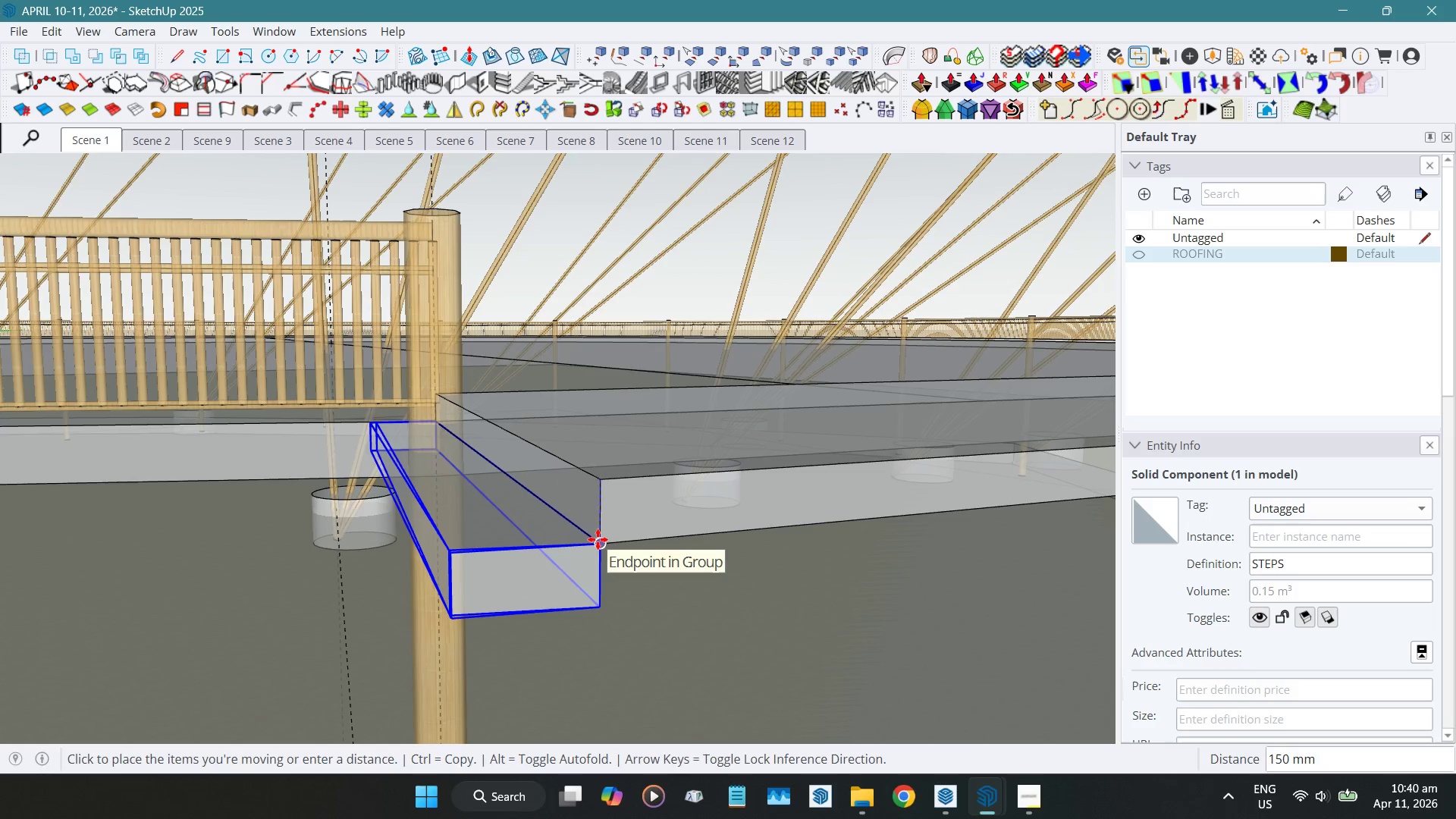 
left_click_drag(start_coordinate=[598, 539], to_coordinate=[601, 539])
 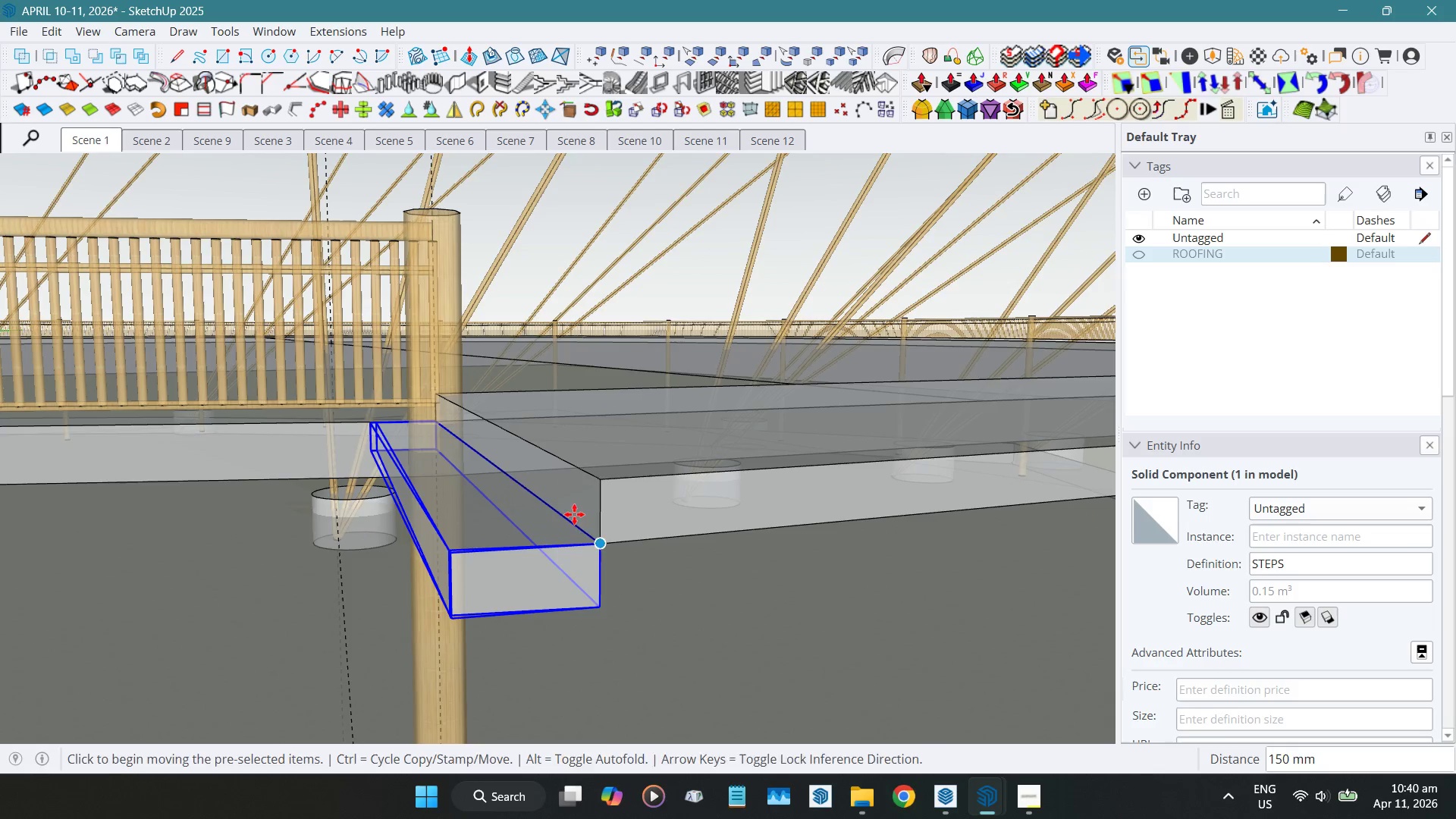 
key(Space)
 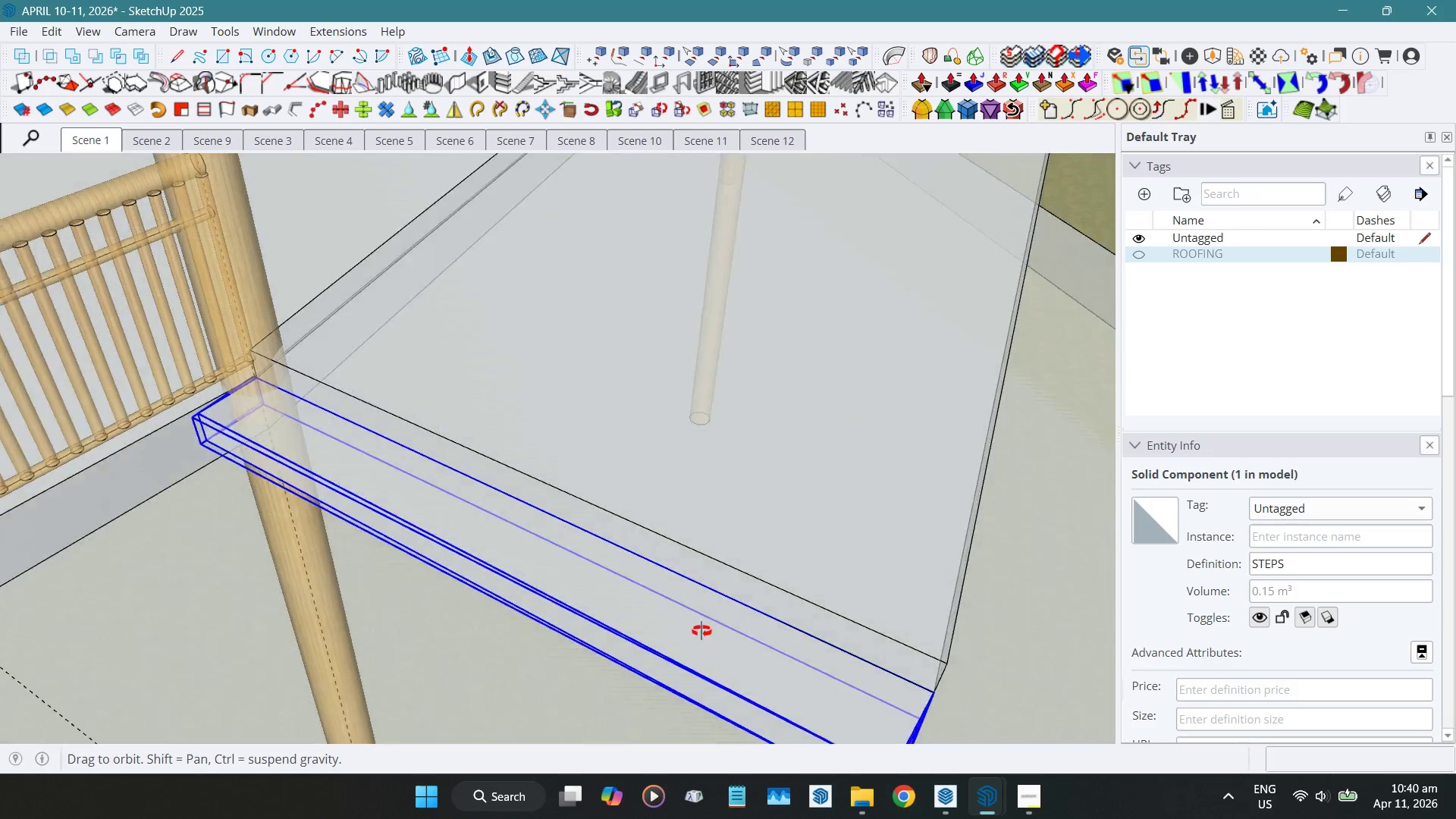 
scroll: coordinate [621, 500], scroll_direction: down, amount: 27.0
 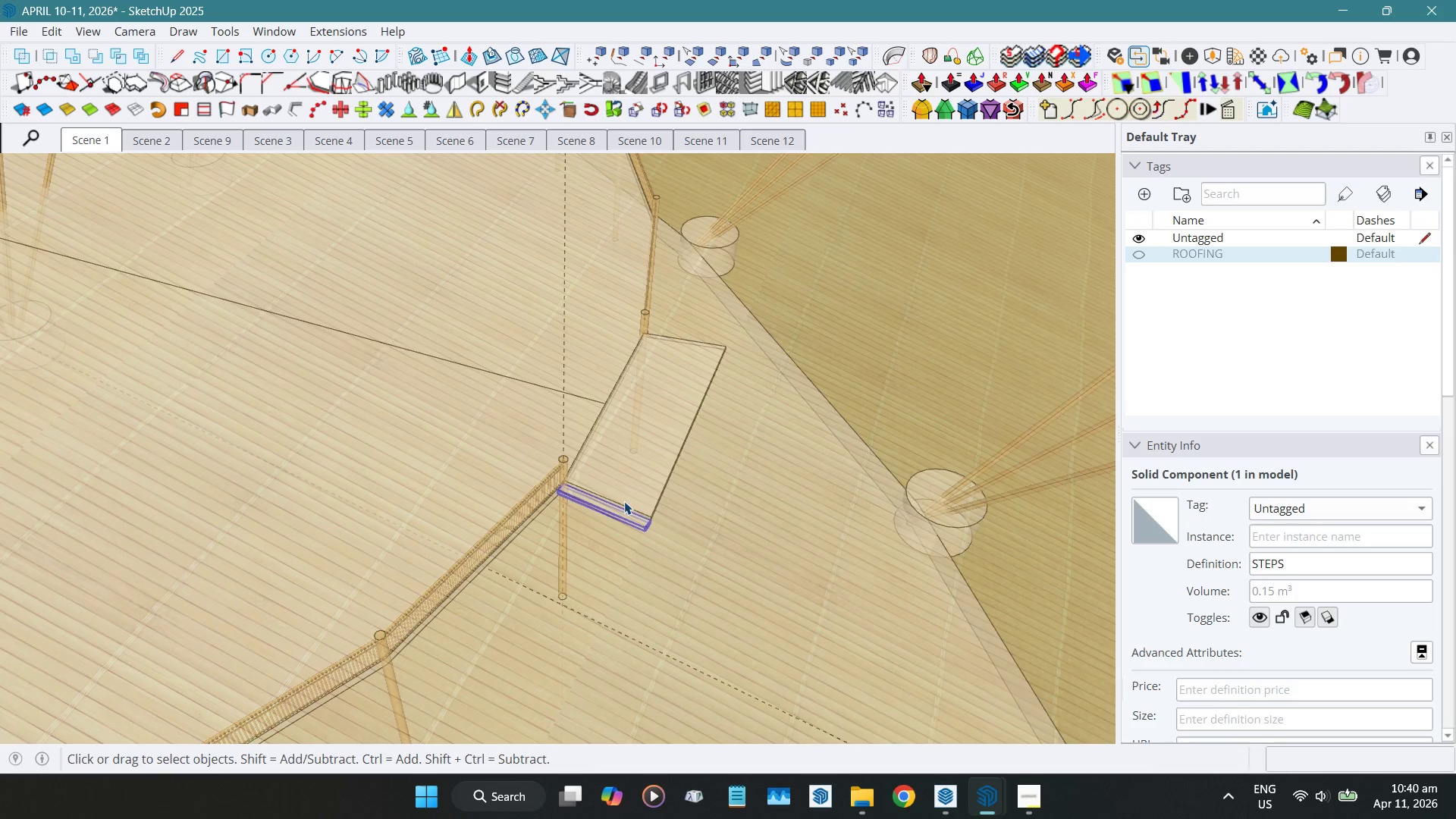 
scroll: coordinate [620, 505], scroll_direction: up, amount: 43.0
 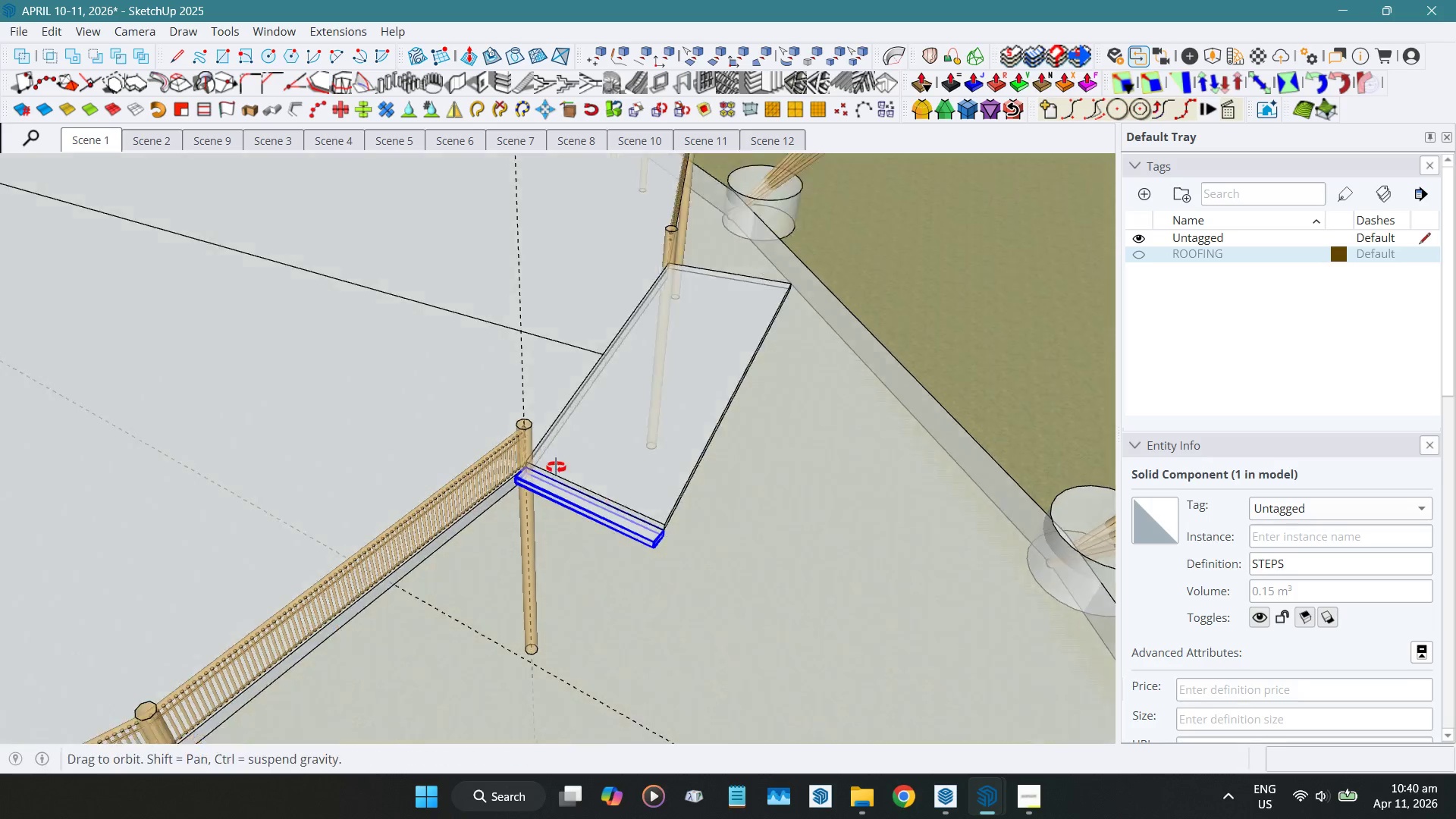 
hold_key(key=ShiftLeft, duration=0.56)
 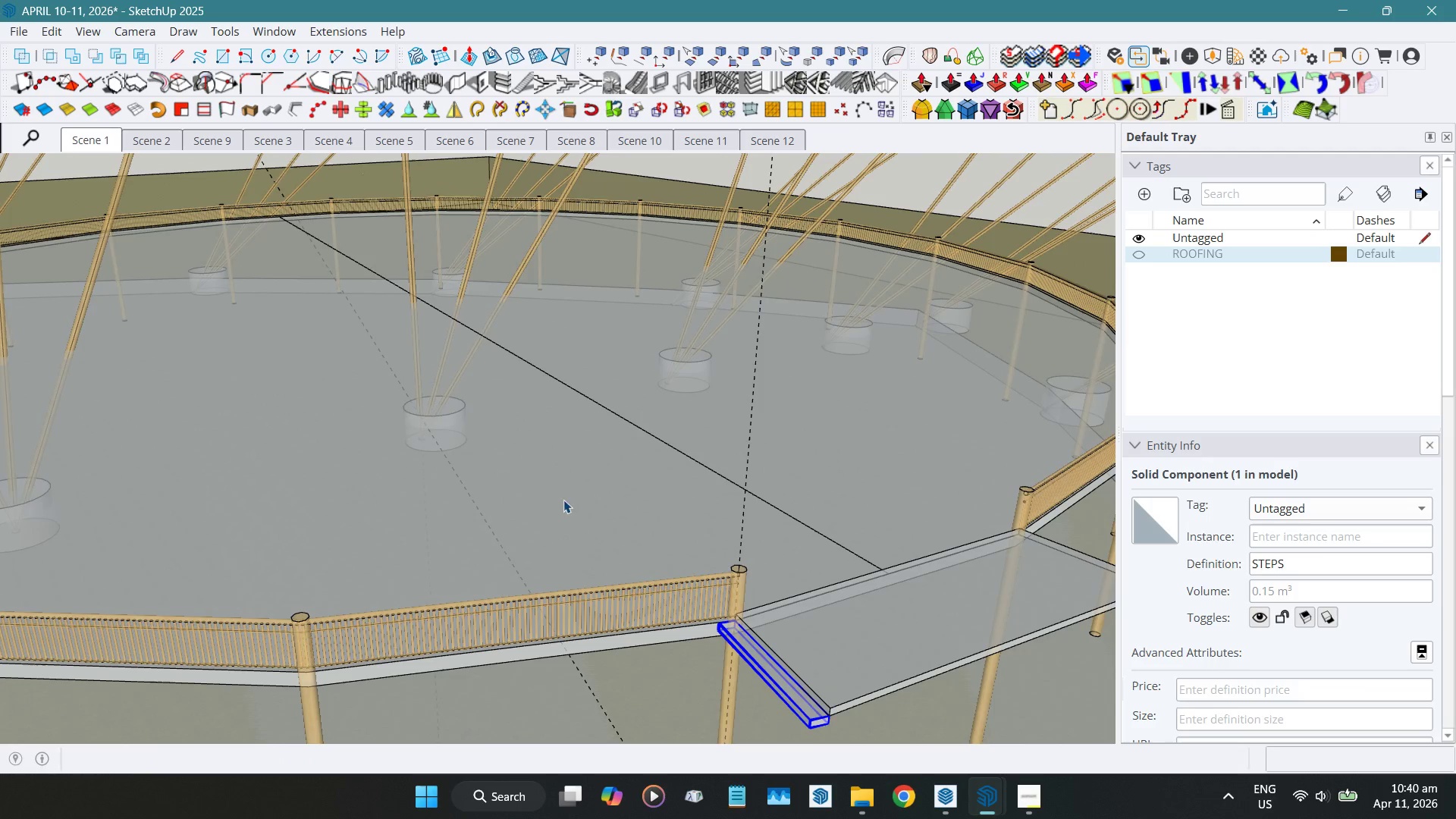 
left_click([479, 226])
 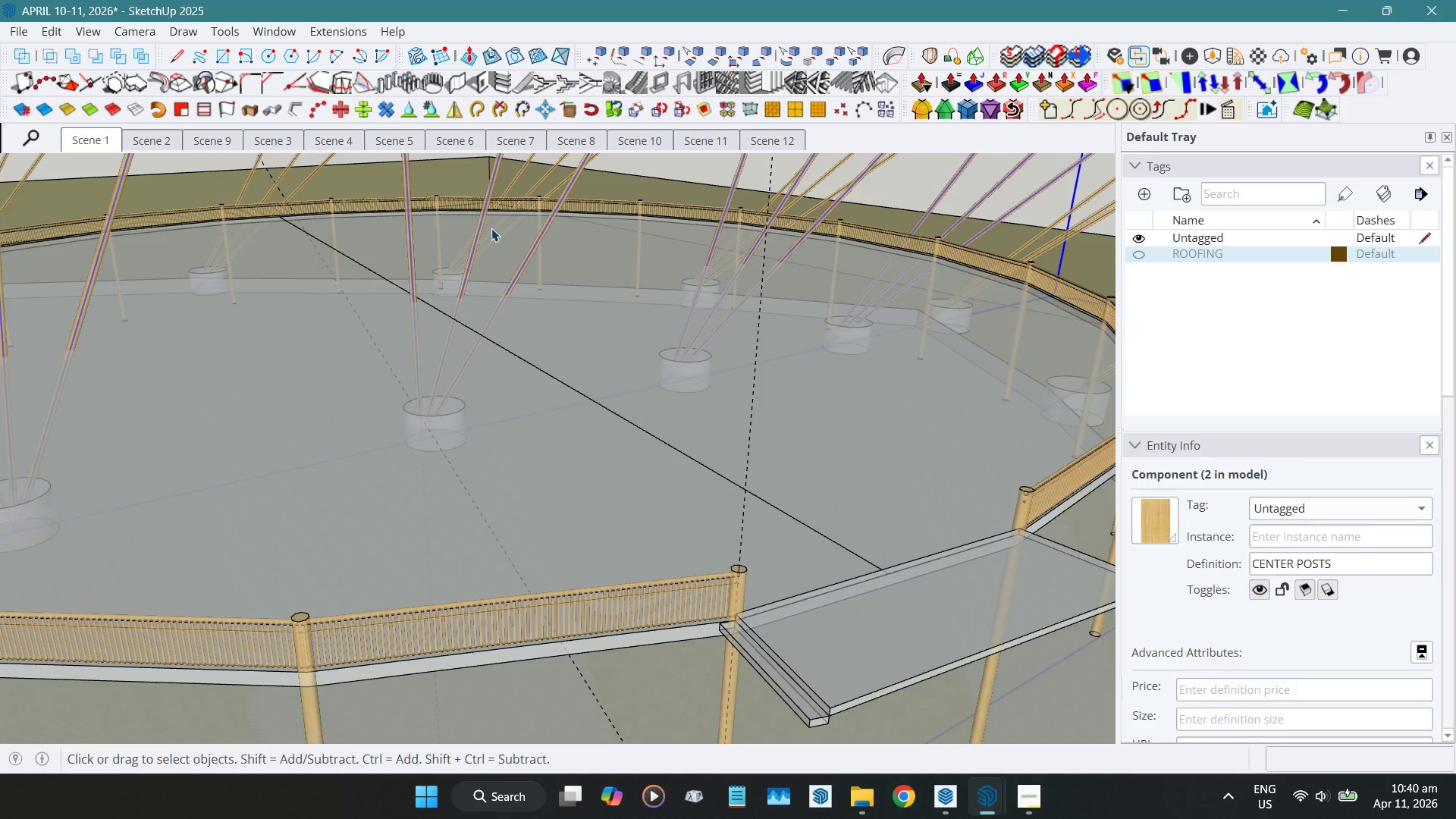 
key(Alt+AltLeft)
 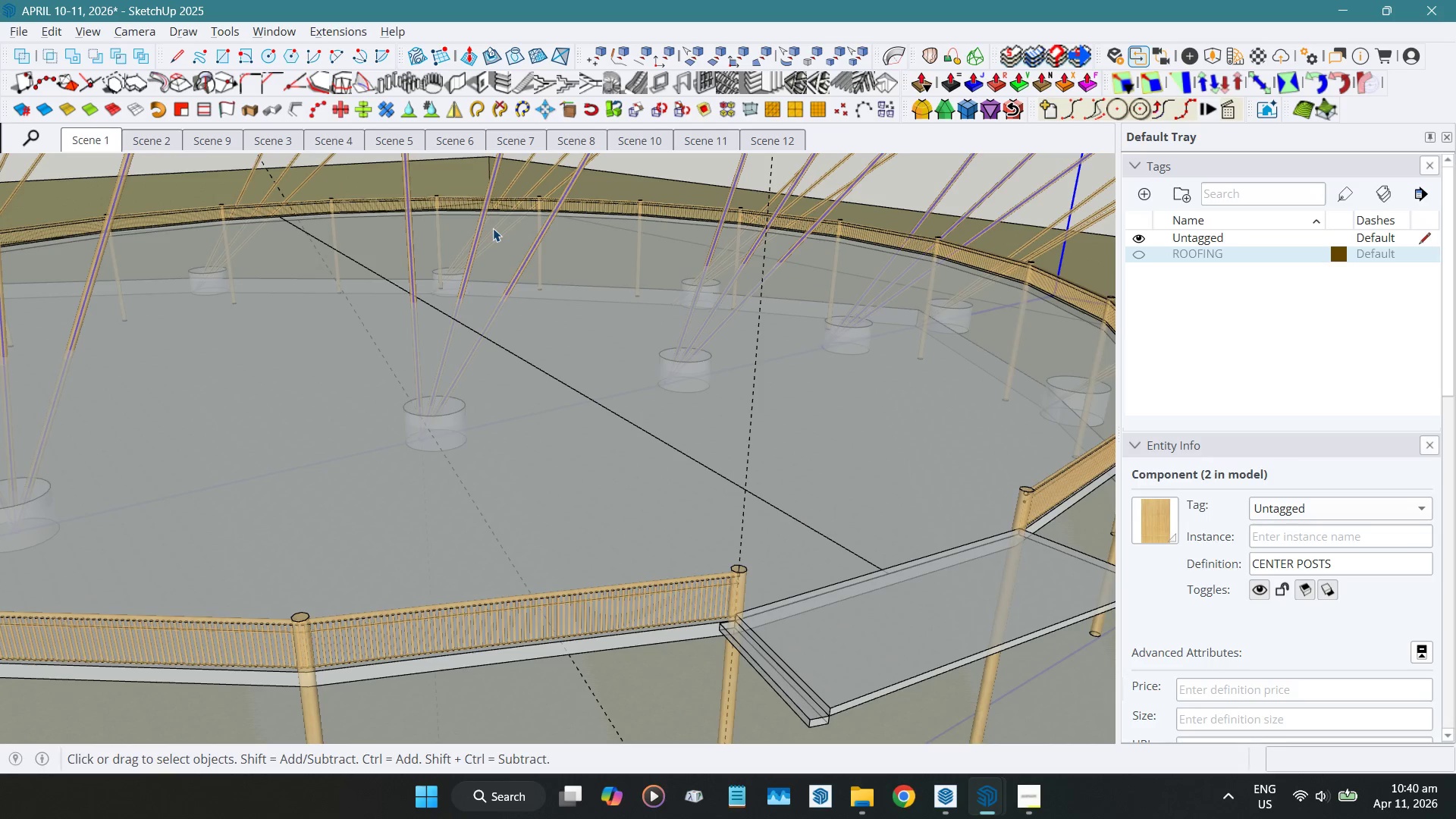 
key(Alt+H)
 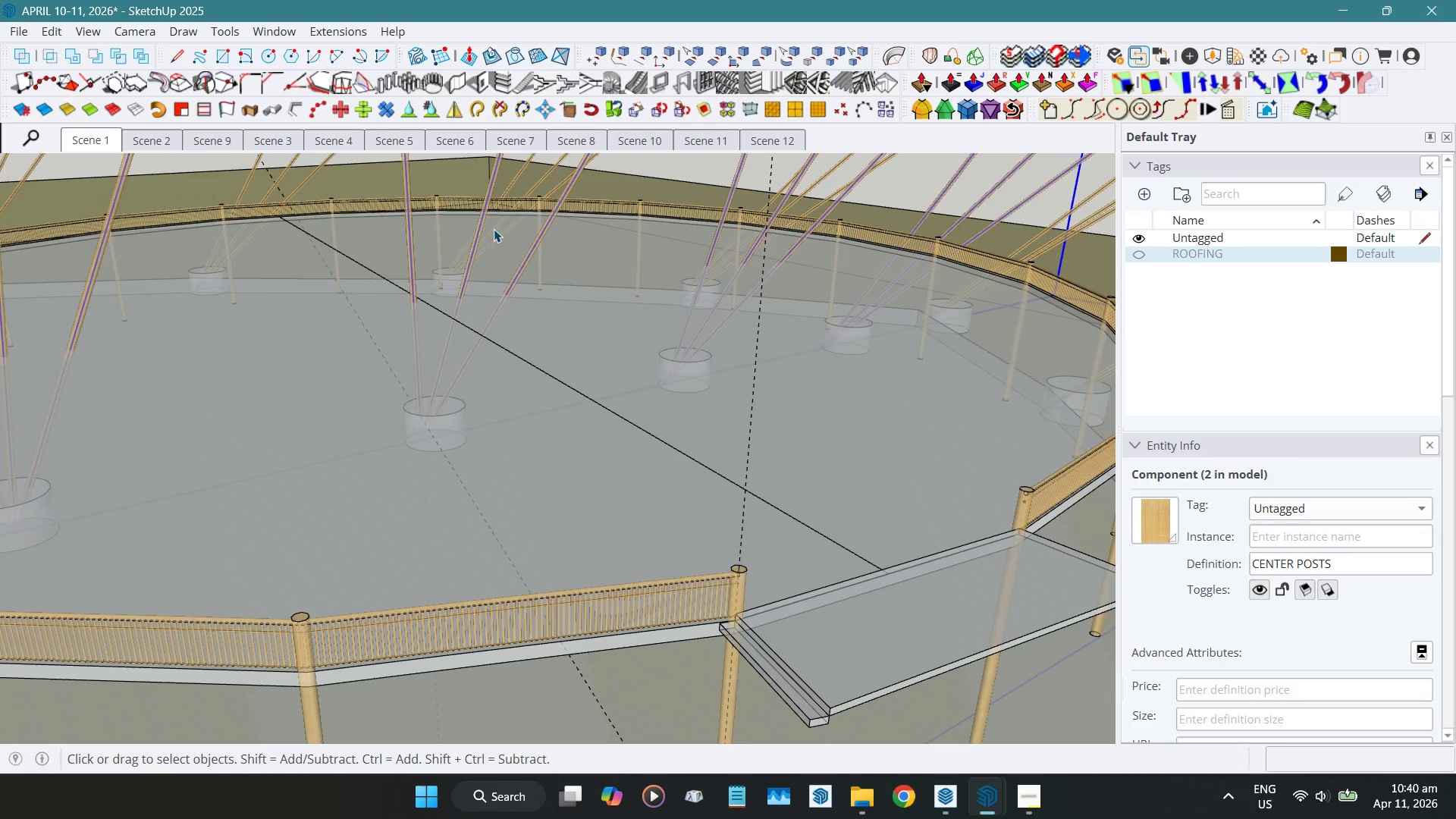 
key(Alt+AltLeft)
 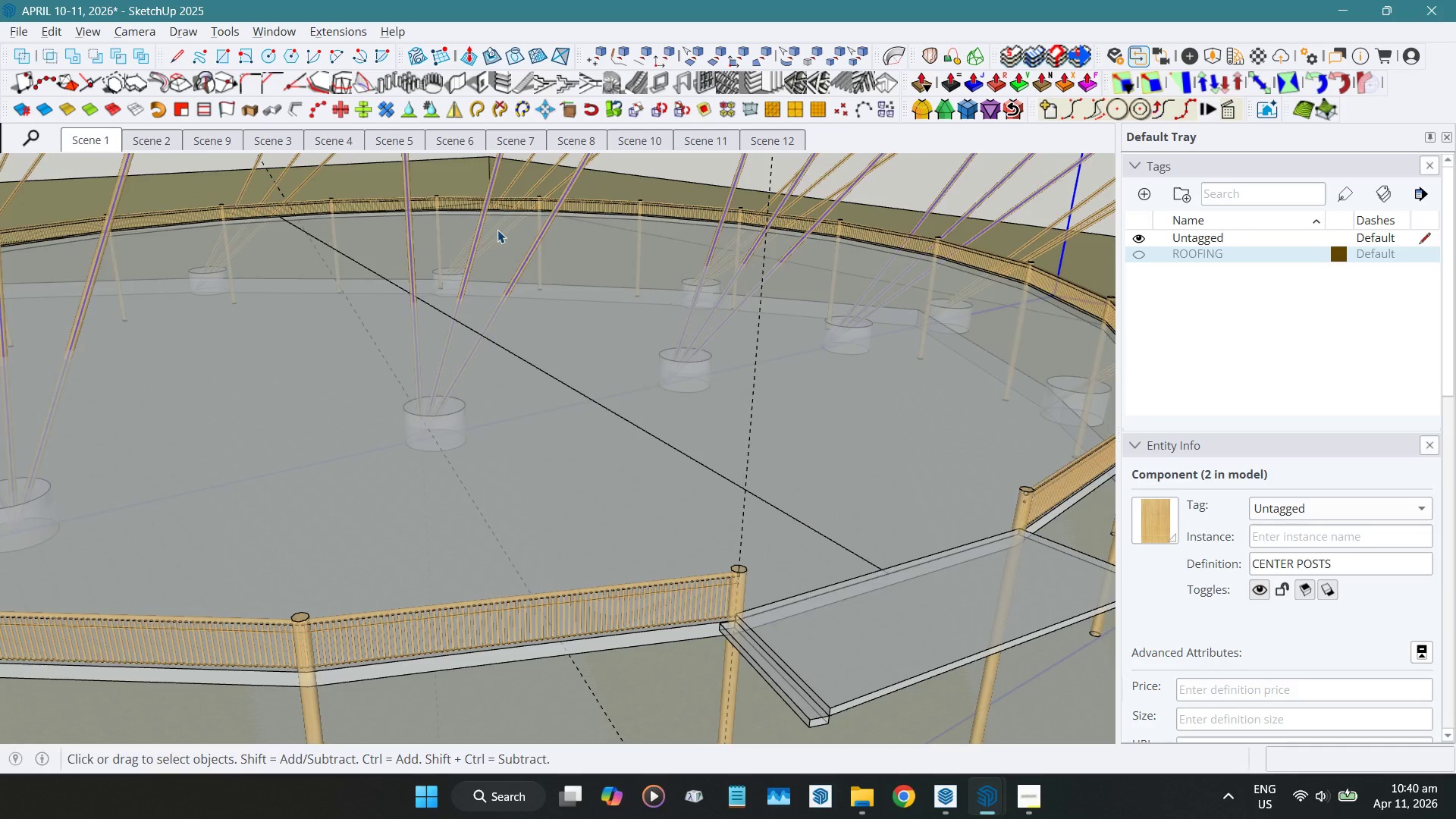 
key(Alt+X)
 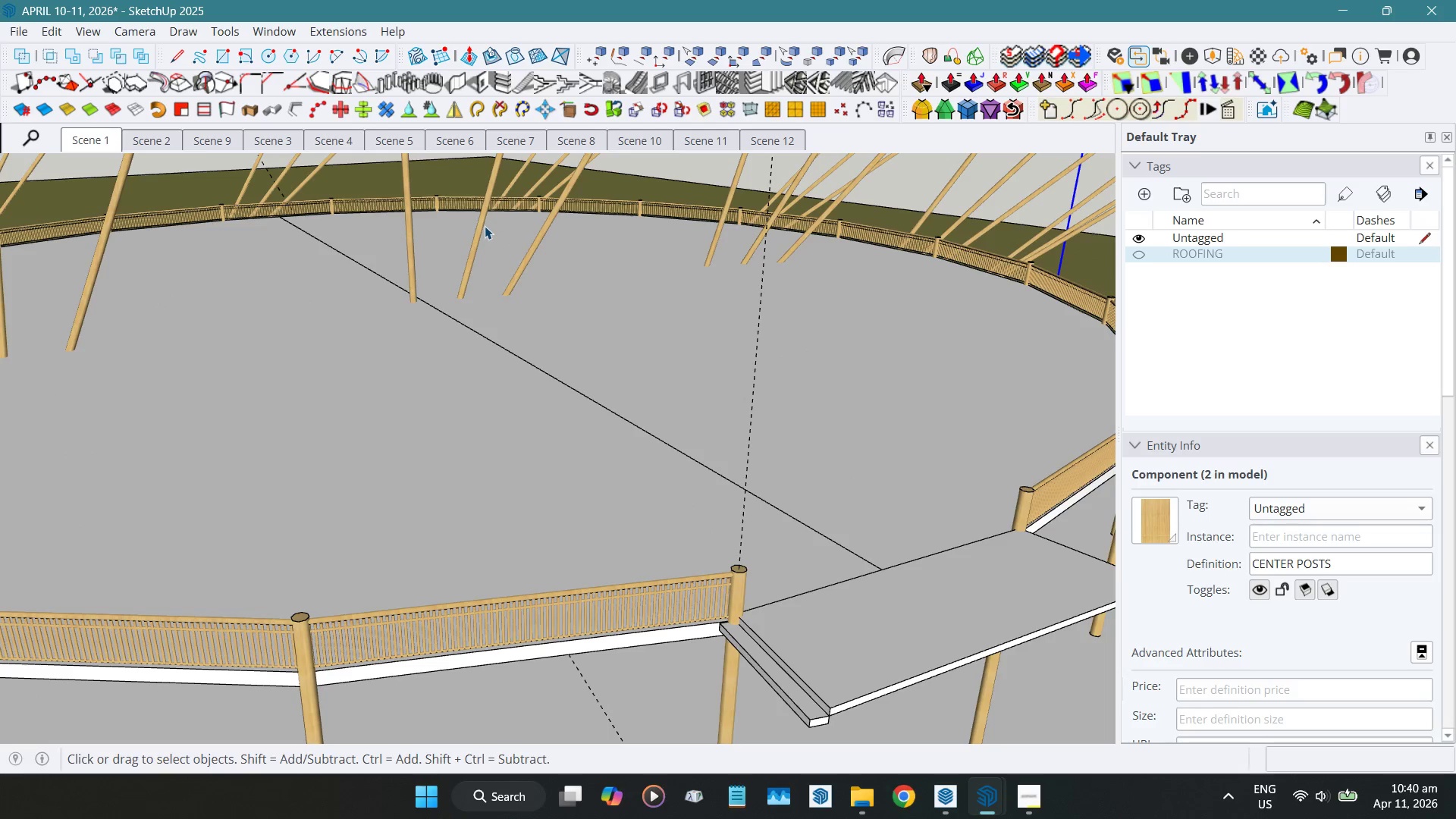 
left_click([480, 225])
 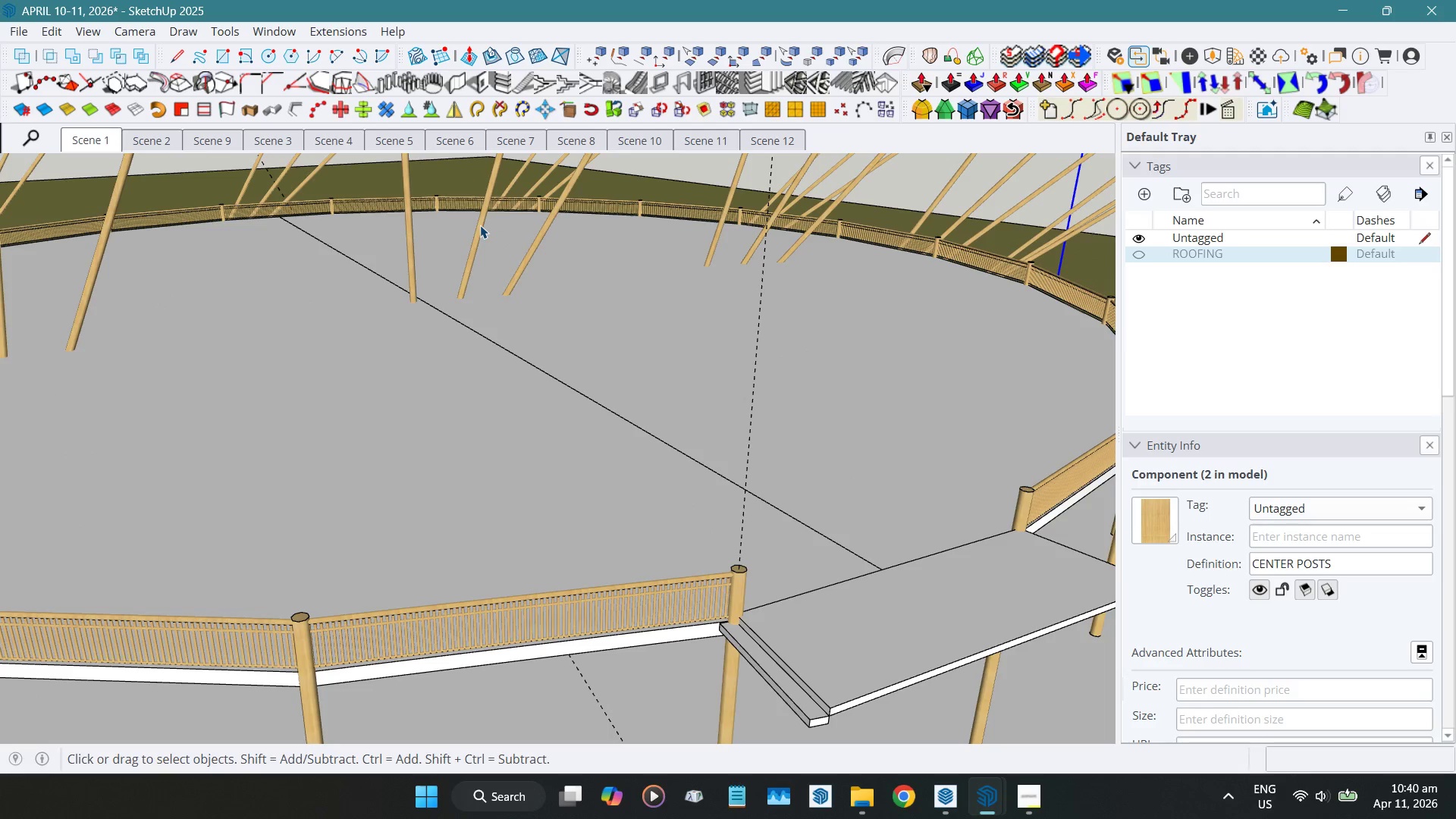 
key(H)
 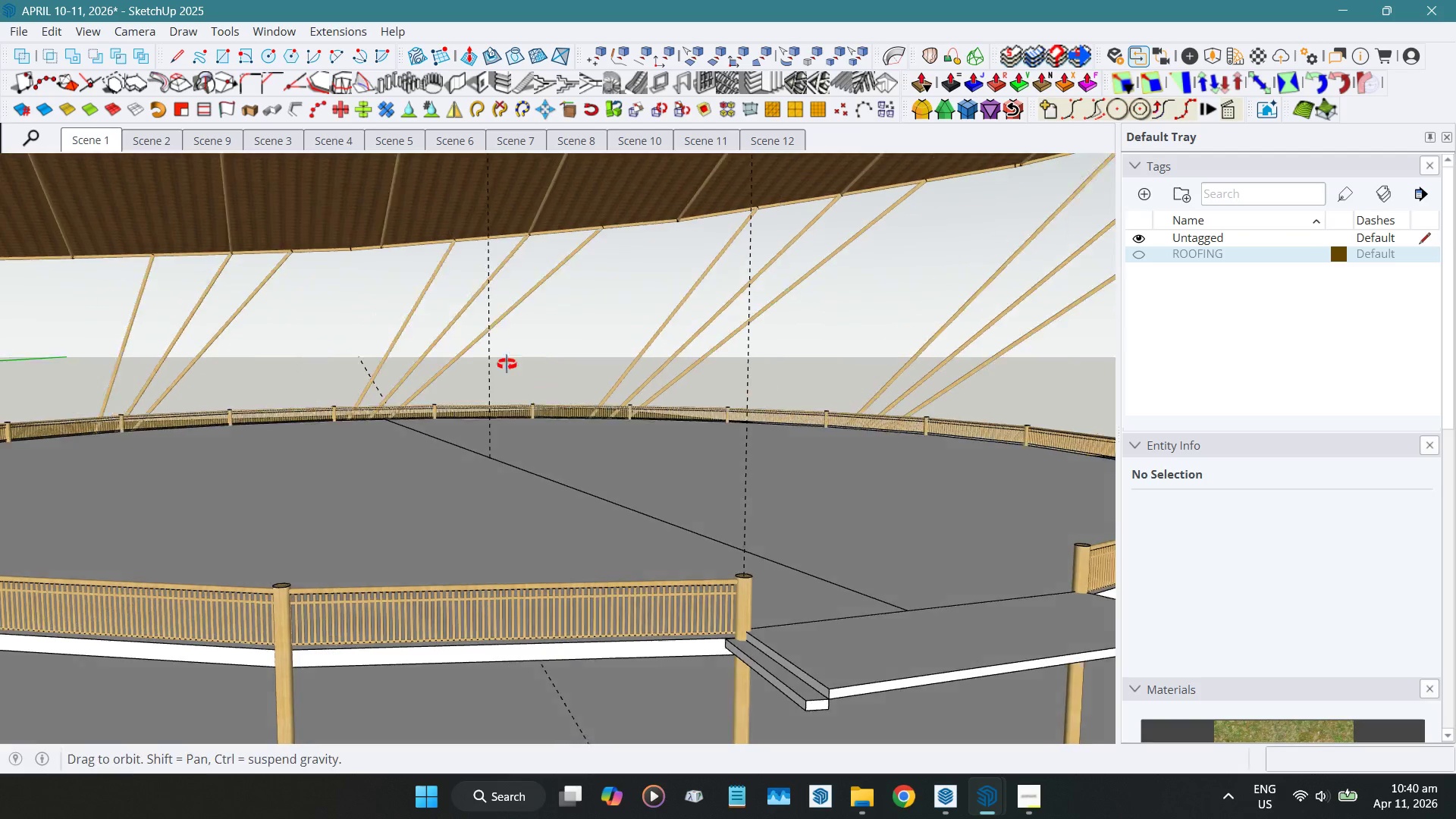 
left_click_drag(start_coordinate=[829, 249], to_coordinate=[48, 345])
 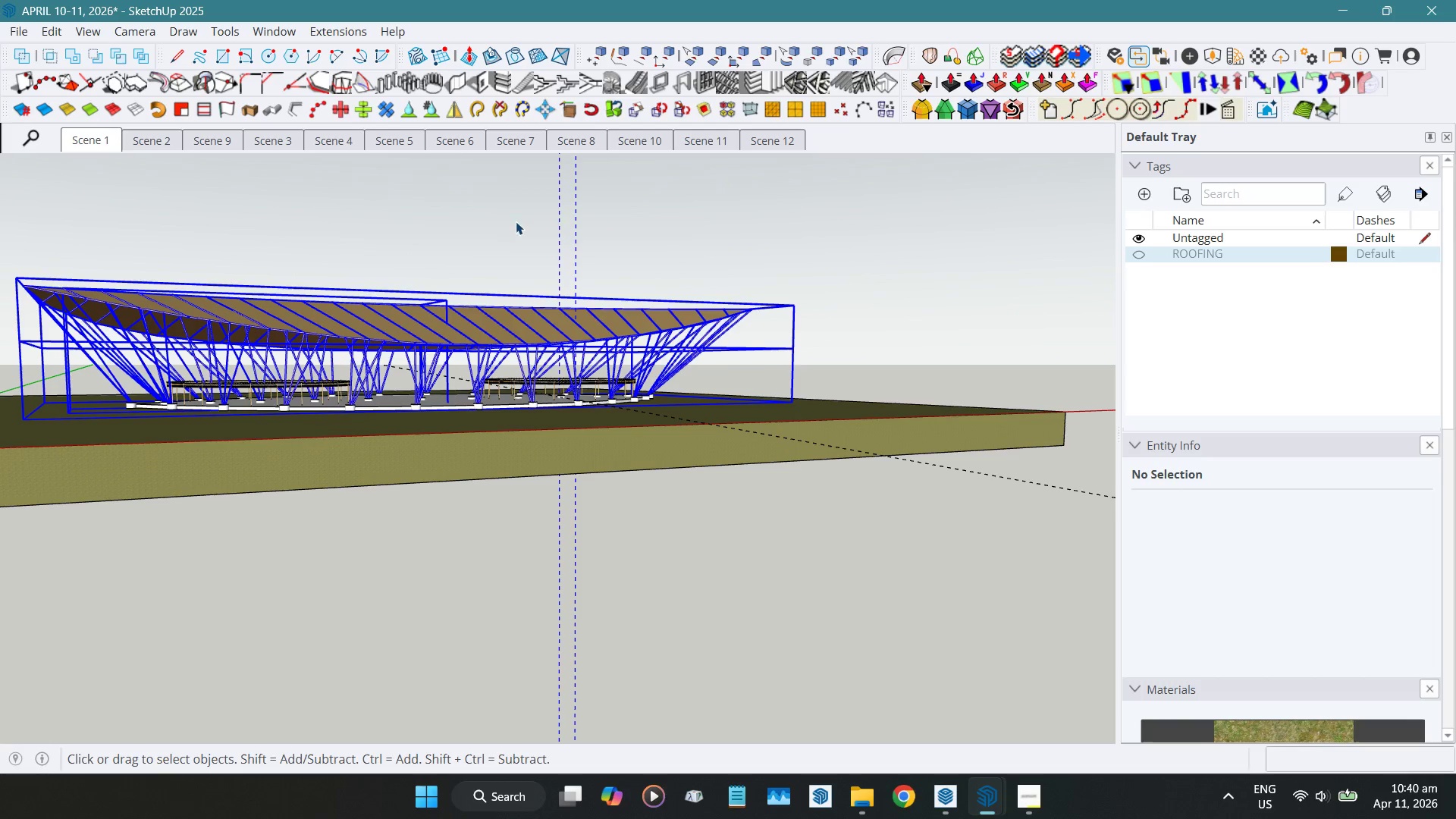 
scroll: coordinate [669, 381], scroll_direction: down, amount: 22.0
 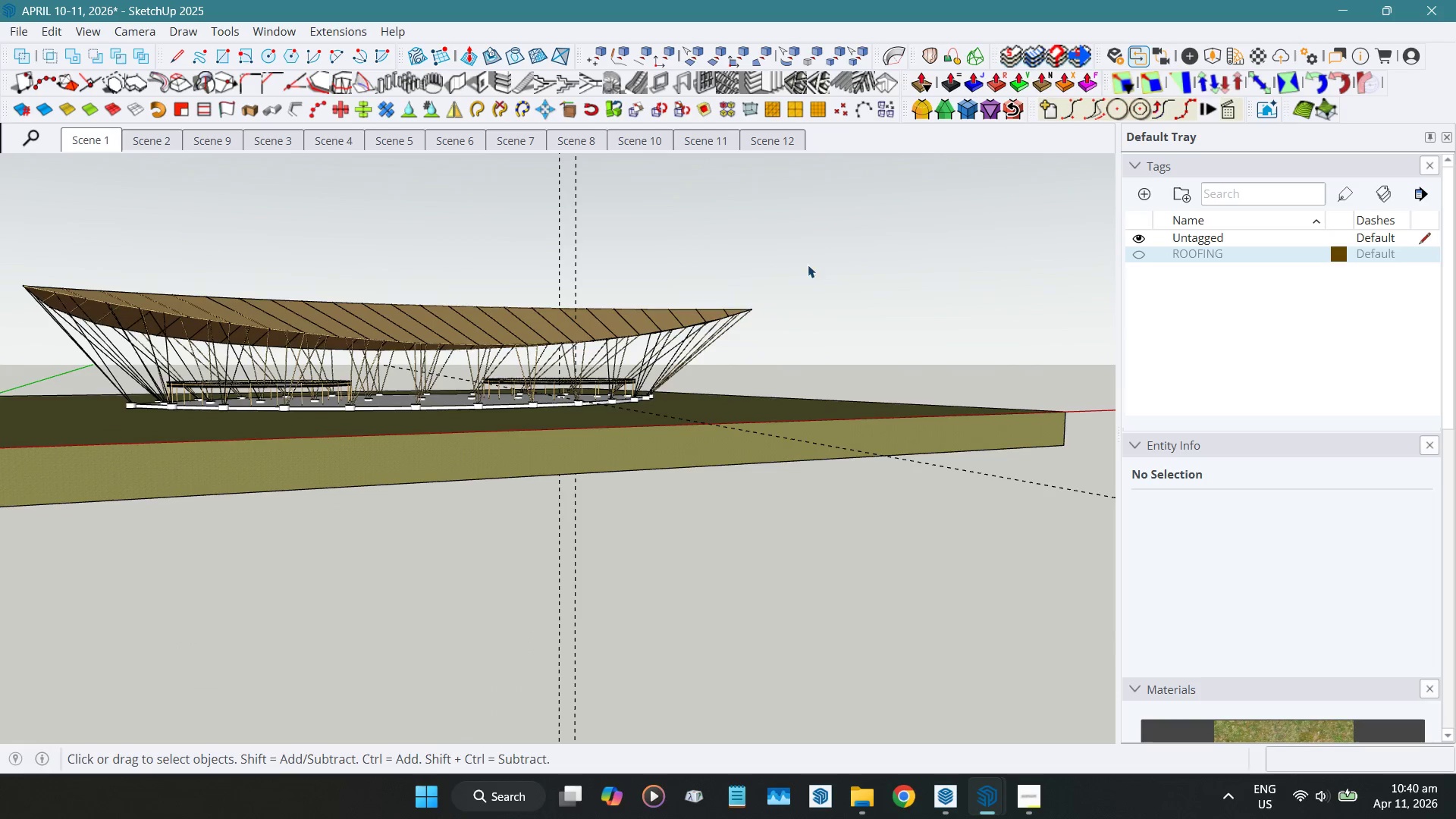 
hold_key(key=ShiftLeft, duration=1.02)
left_click_drag(start_coordinate=[626, 190], to_coordinate=[470, 223])
 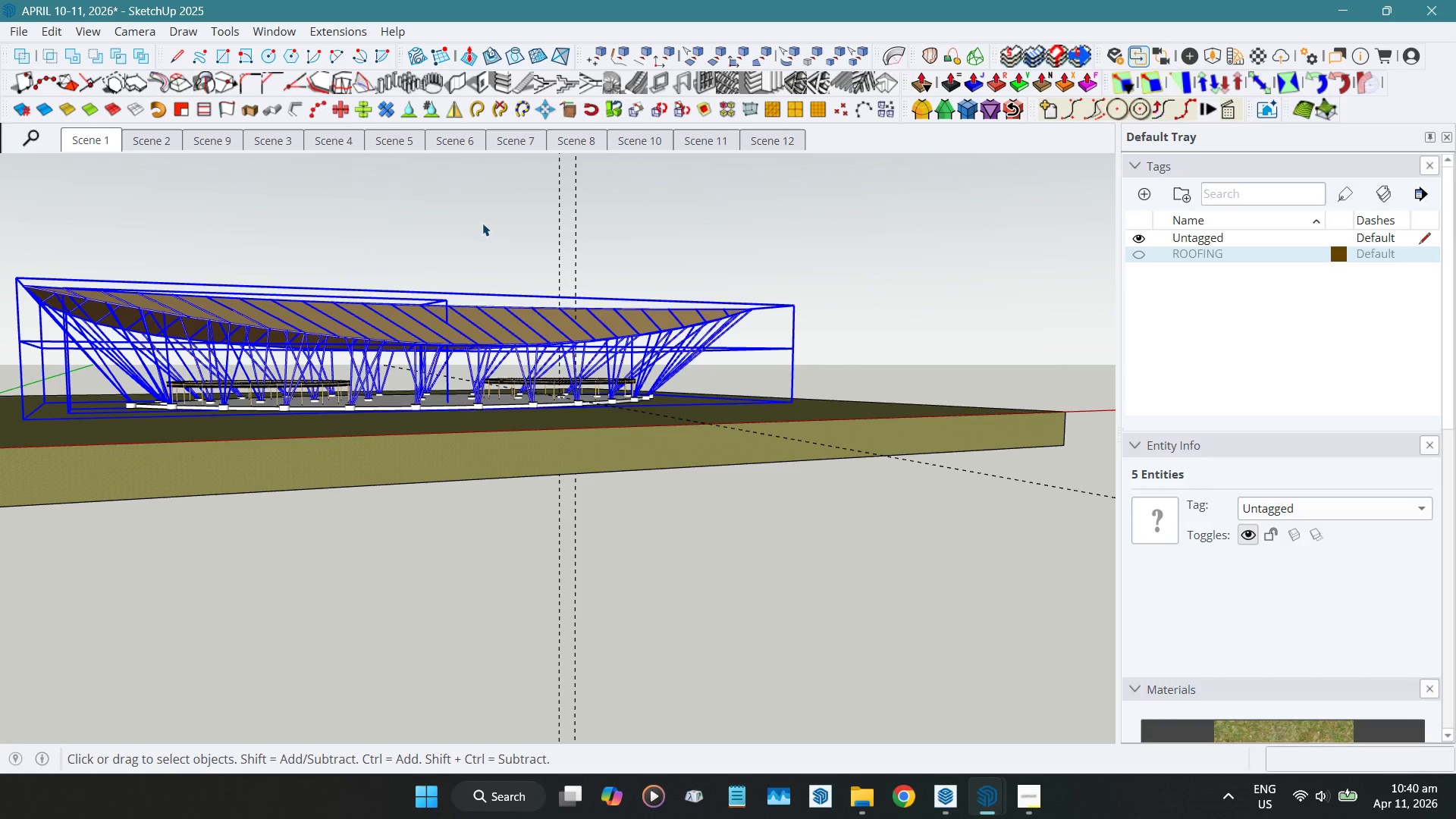 
key(H)
 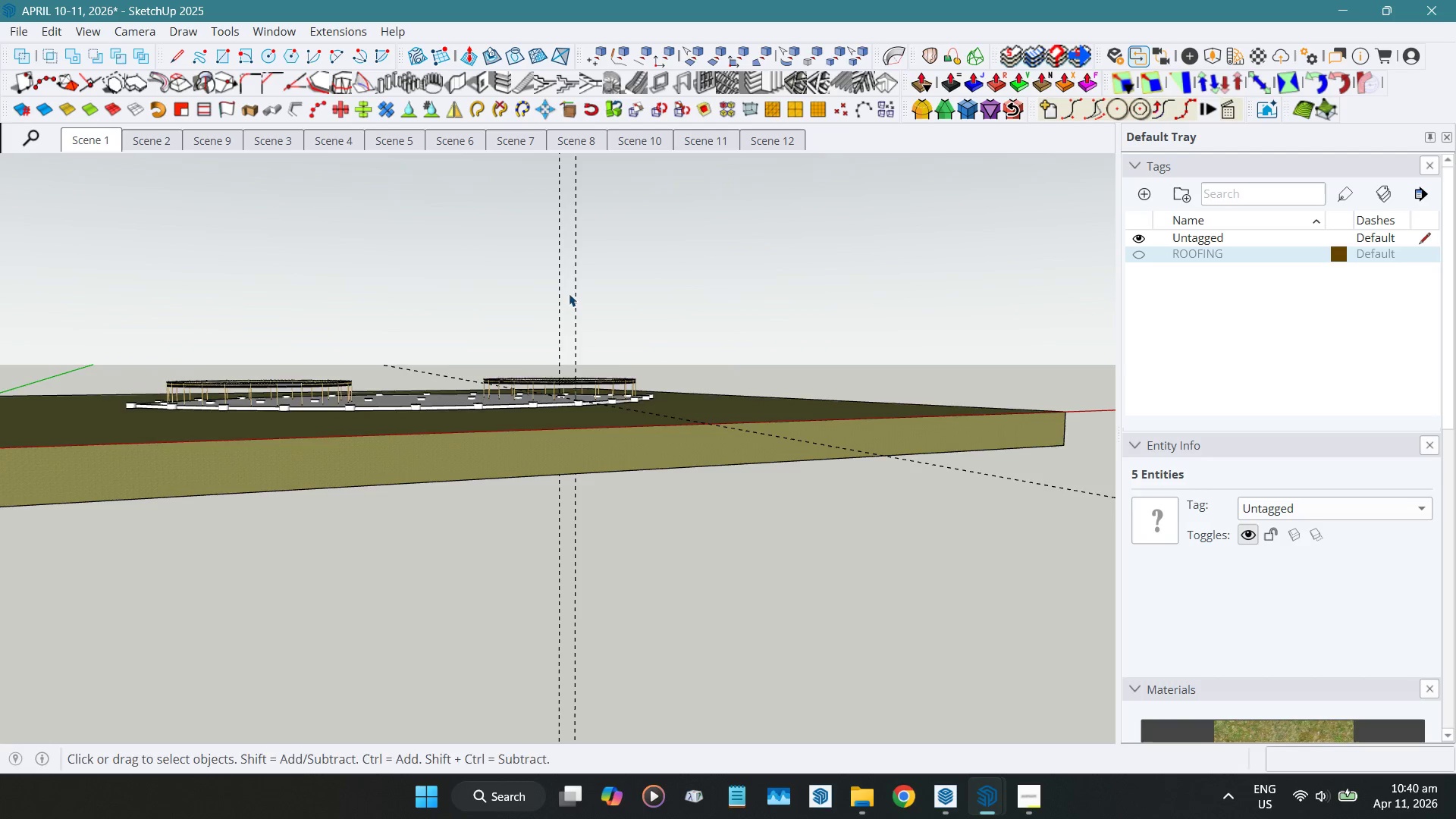 
scroll: coordinate [570, 292], scroll_direction: down, amount: 1.0
 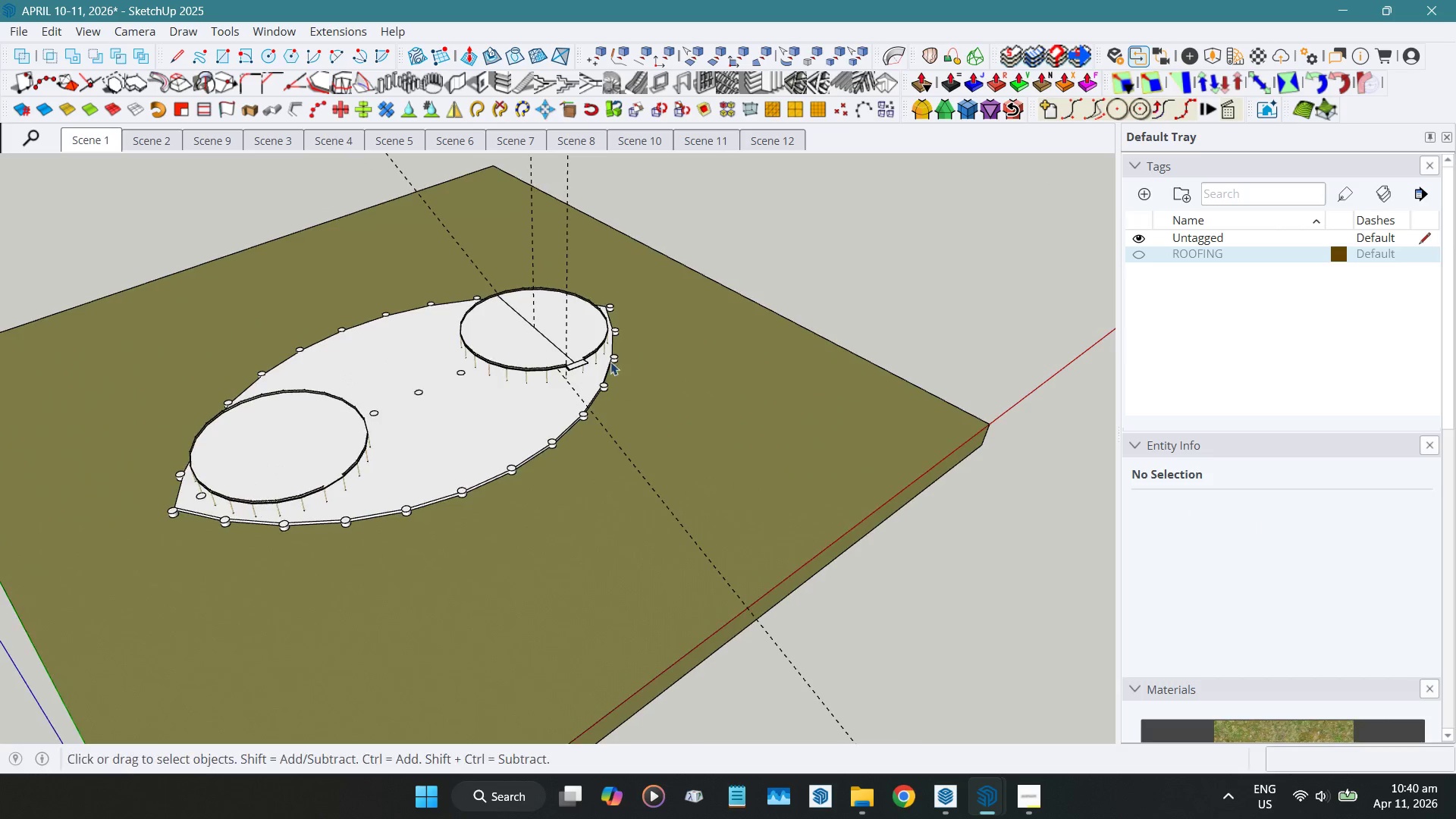 
scroll: coordinate [659, 592], scroll_direction: up, amount: 27.0
 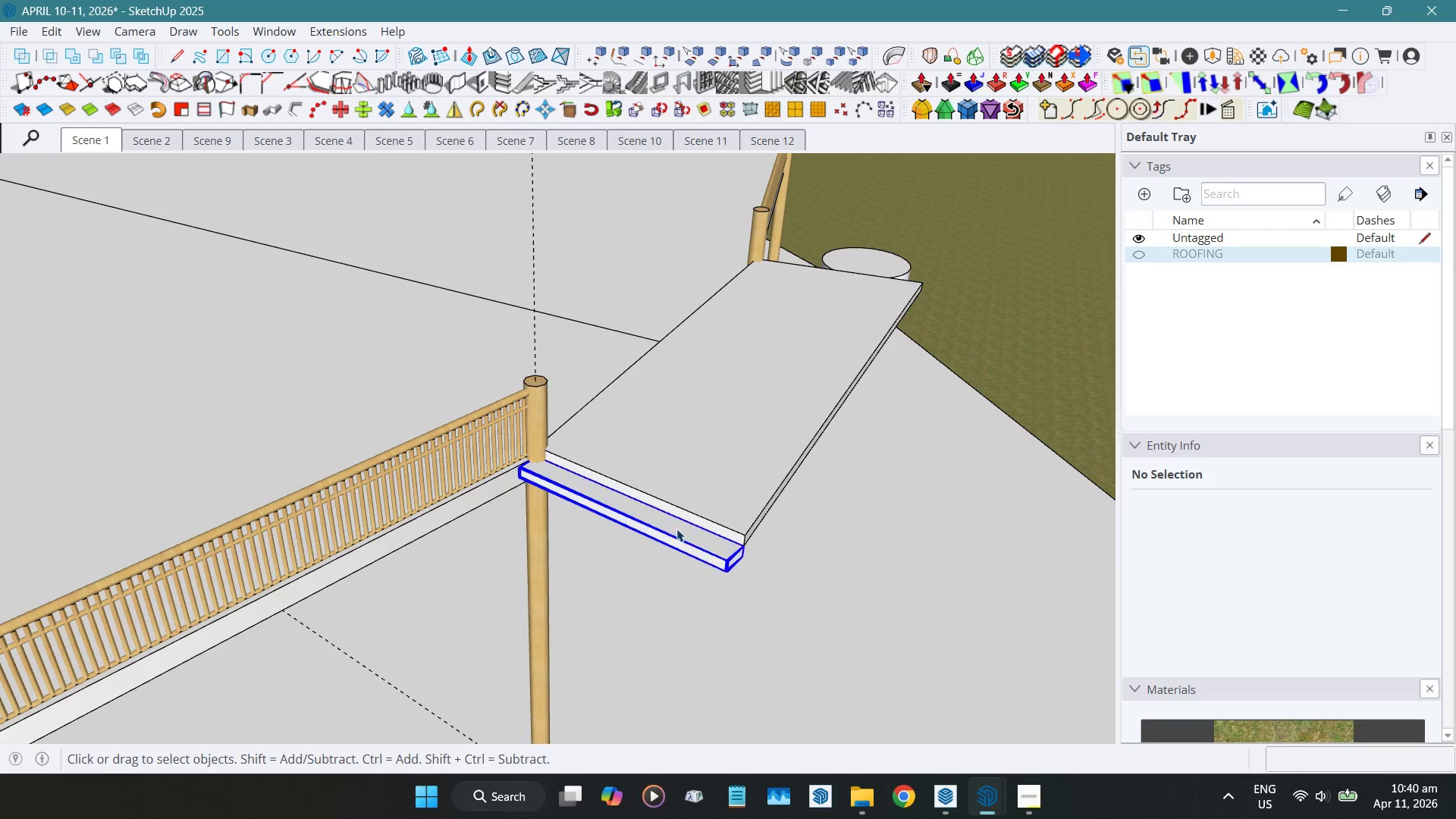 
hold_key(key=ControlLeft, duration=0.84)
left_click([729, 479])
 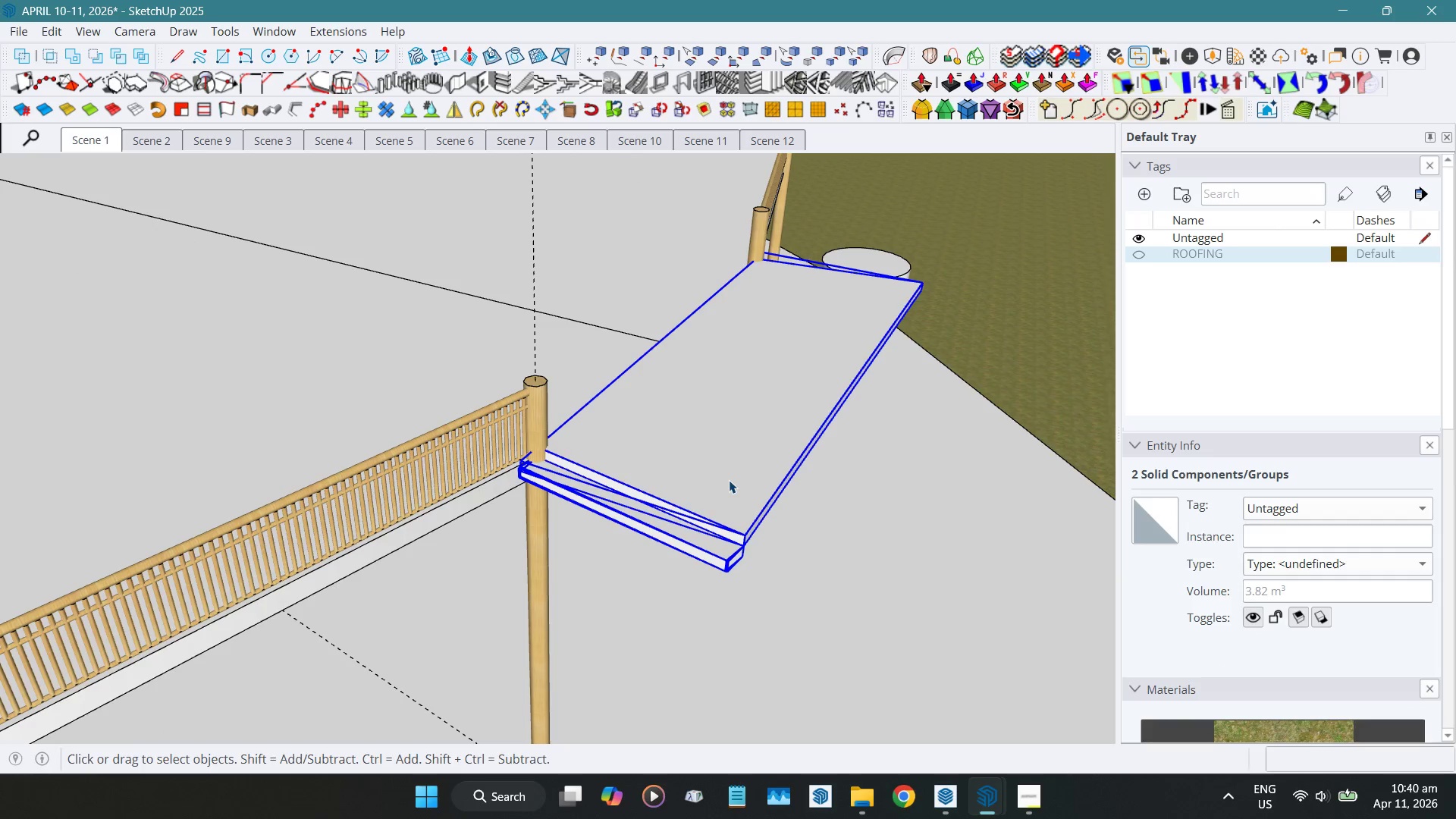 
key(G)
 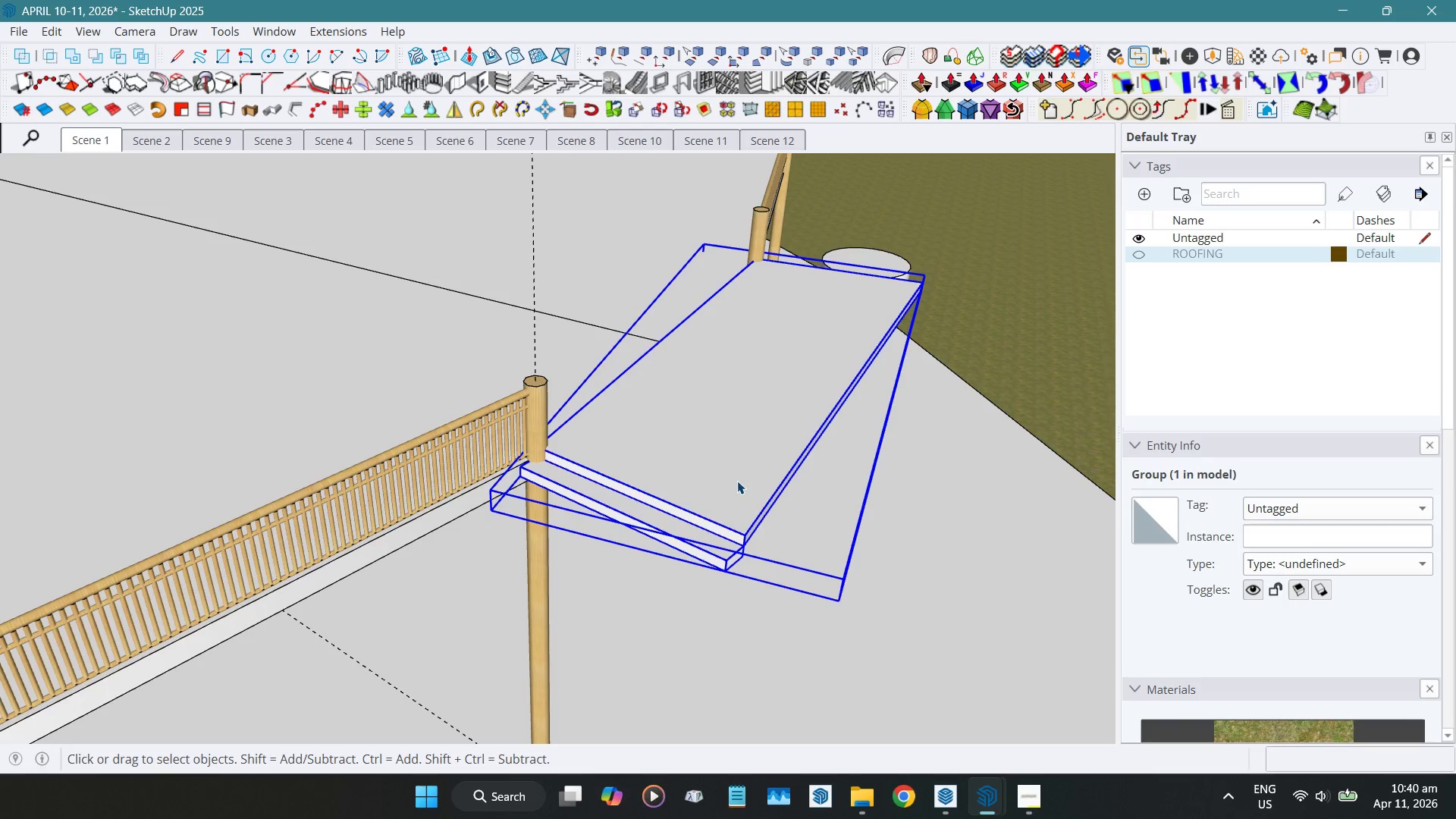 
scroll: coordinate [737, 481], scroll_direction: down, amount: 6.0
 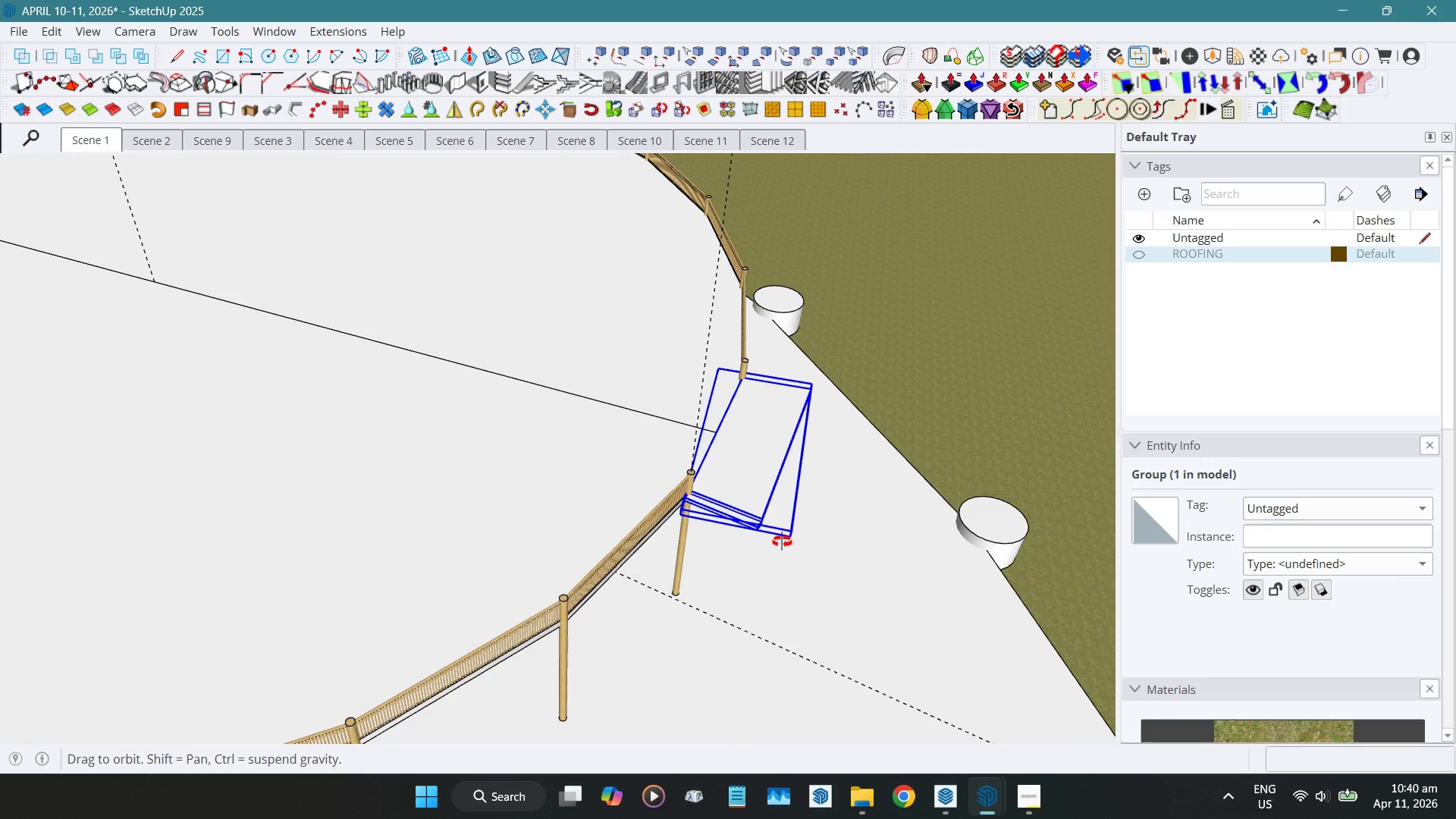 
scroll: coordinate [758, 528], scroll_direction: up, amount: 4.0
 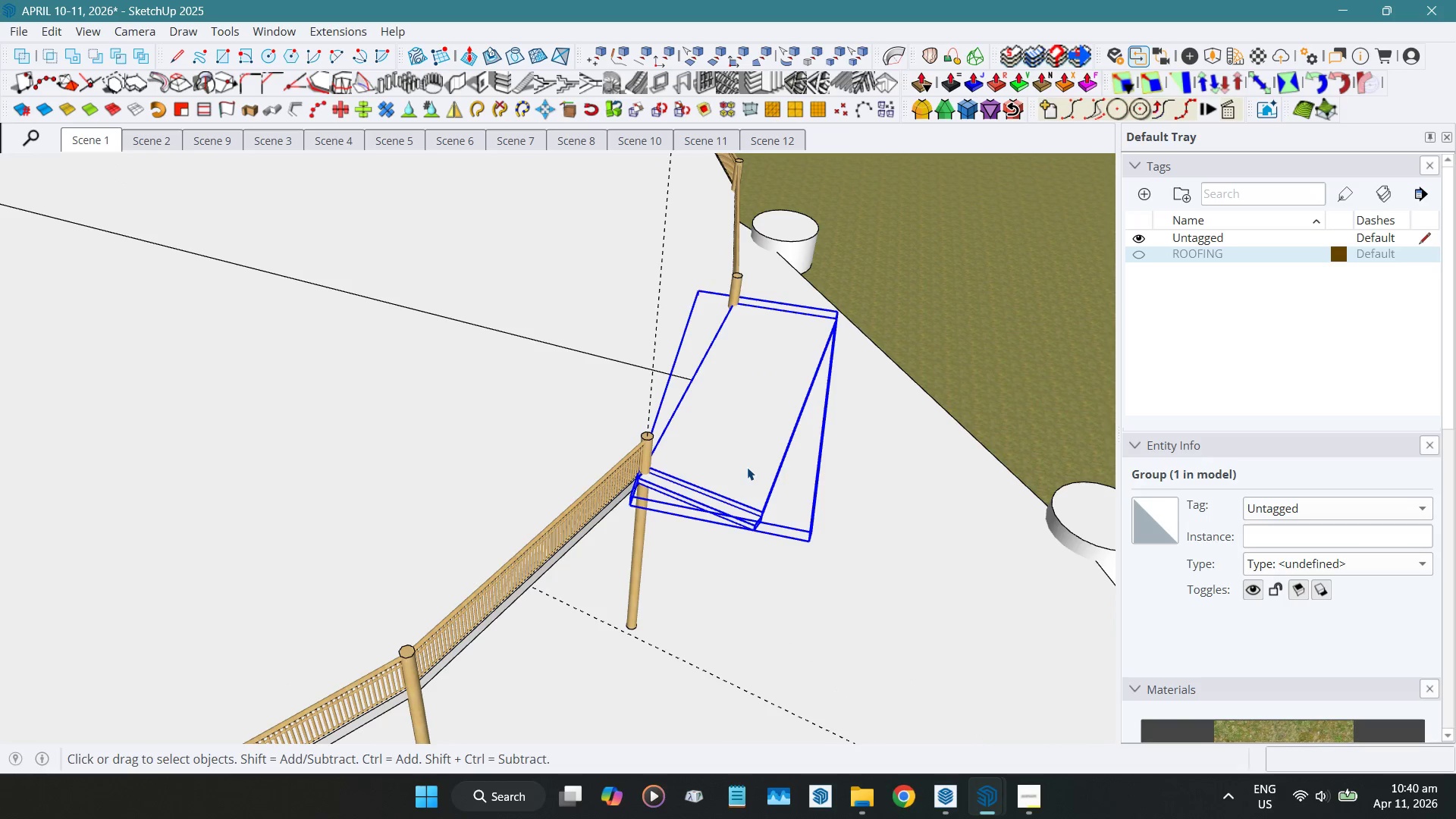 
double_click([747, 467])
 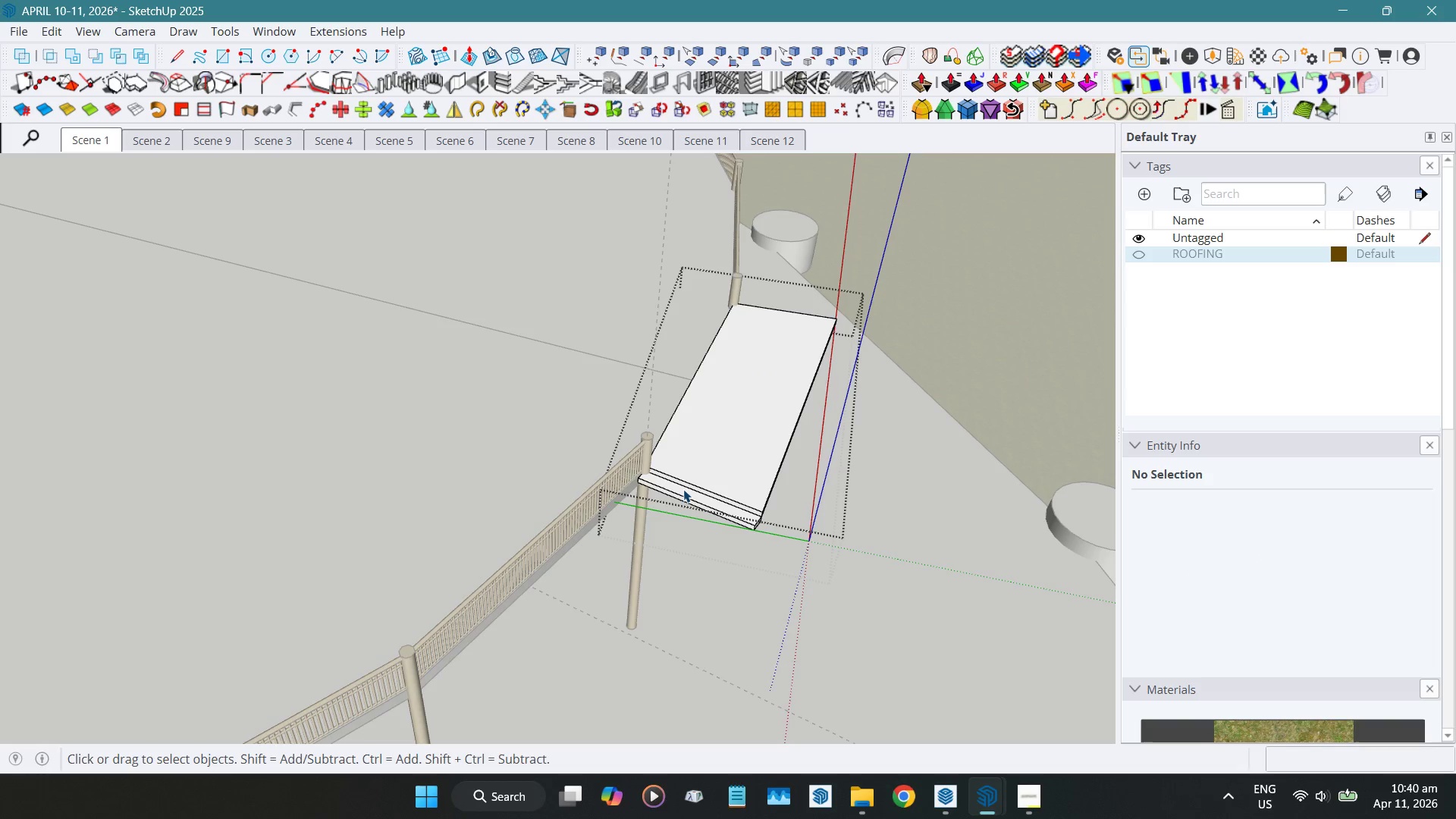 
left_click([683, 490])
 